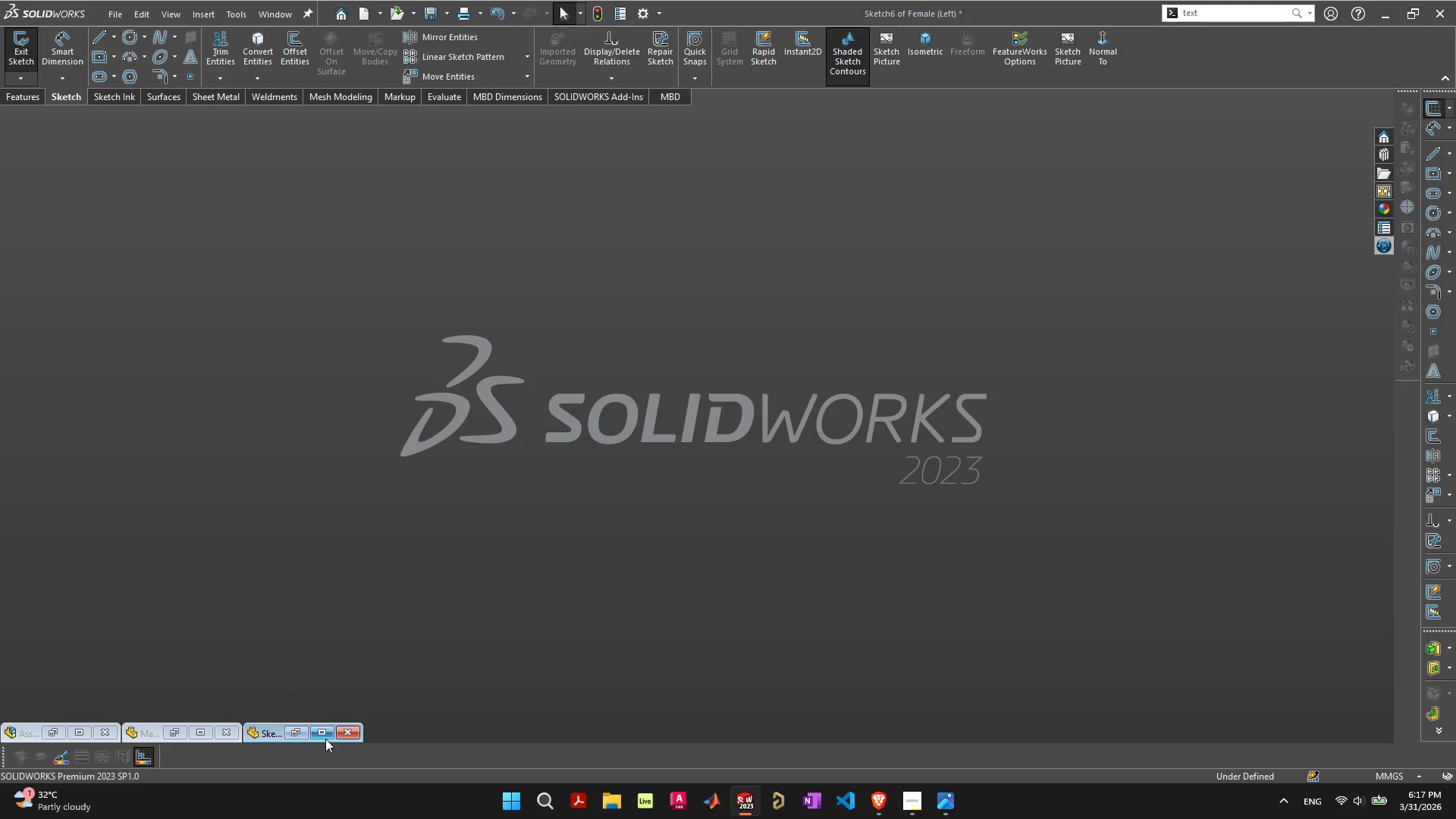 
left_click([325, 738])
 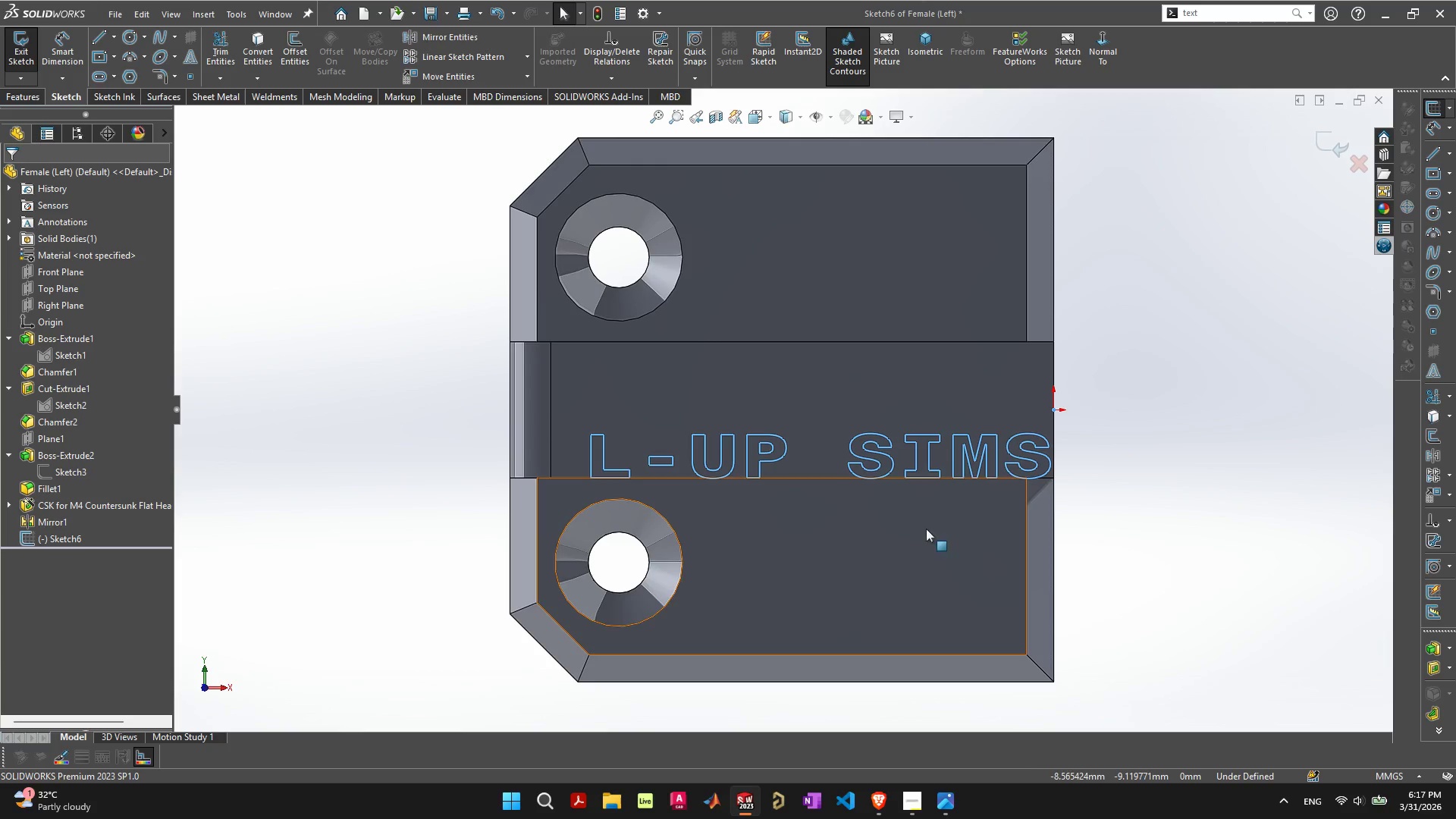 
left_click([1174, 532])
 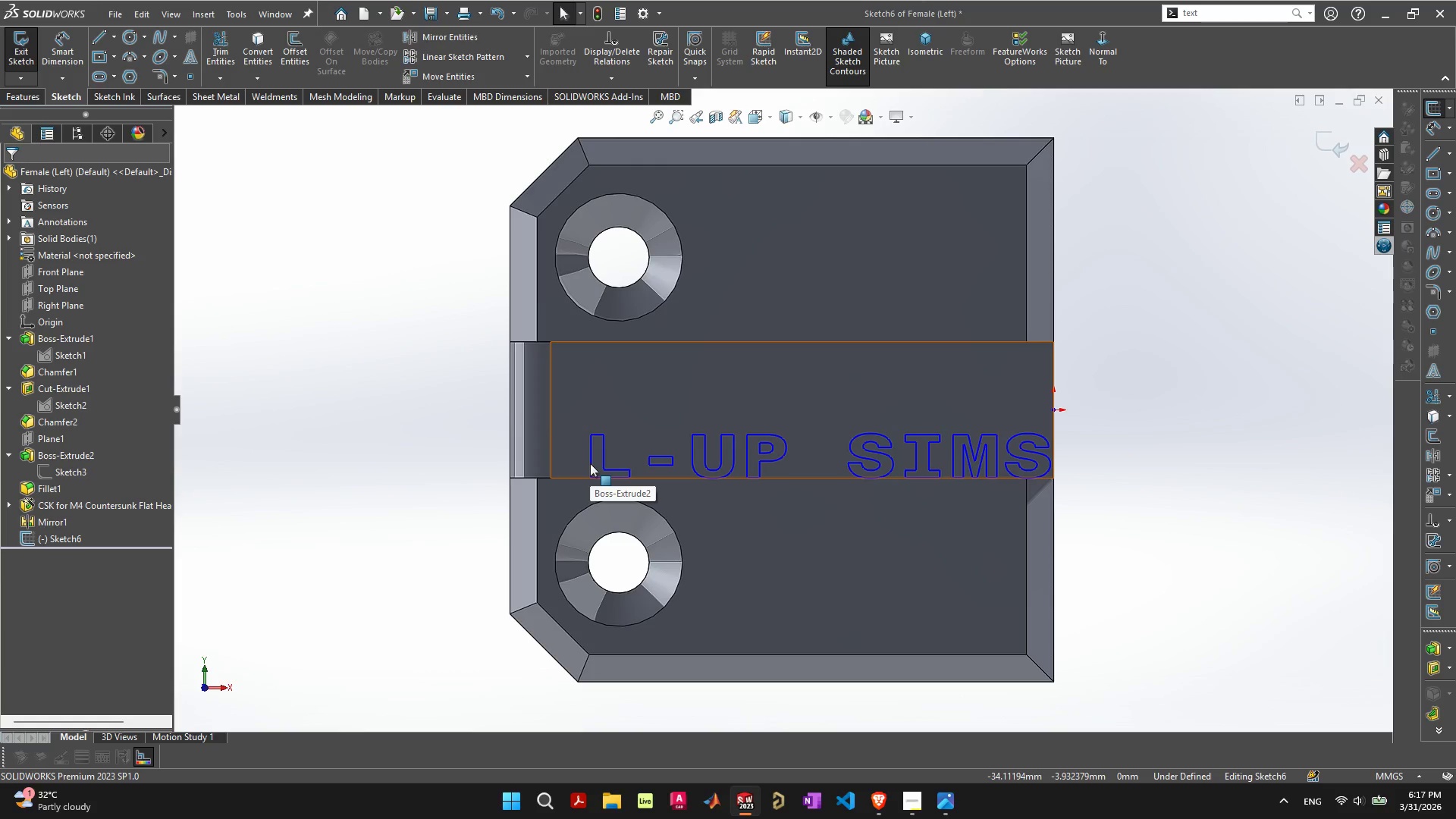 
left_click([593, 463])
 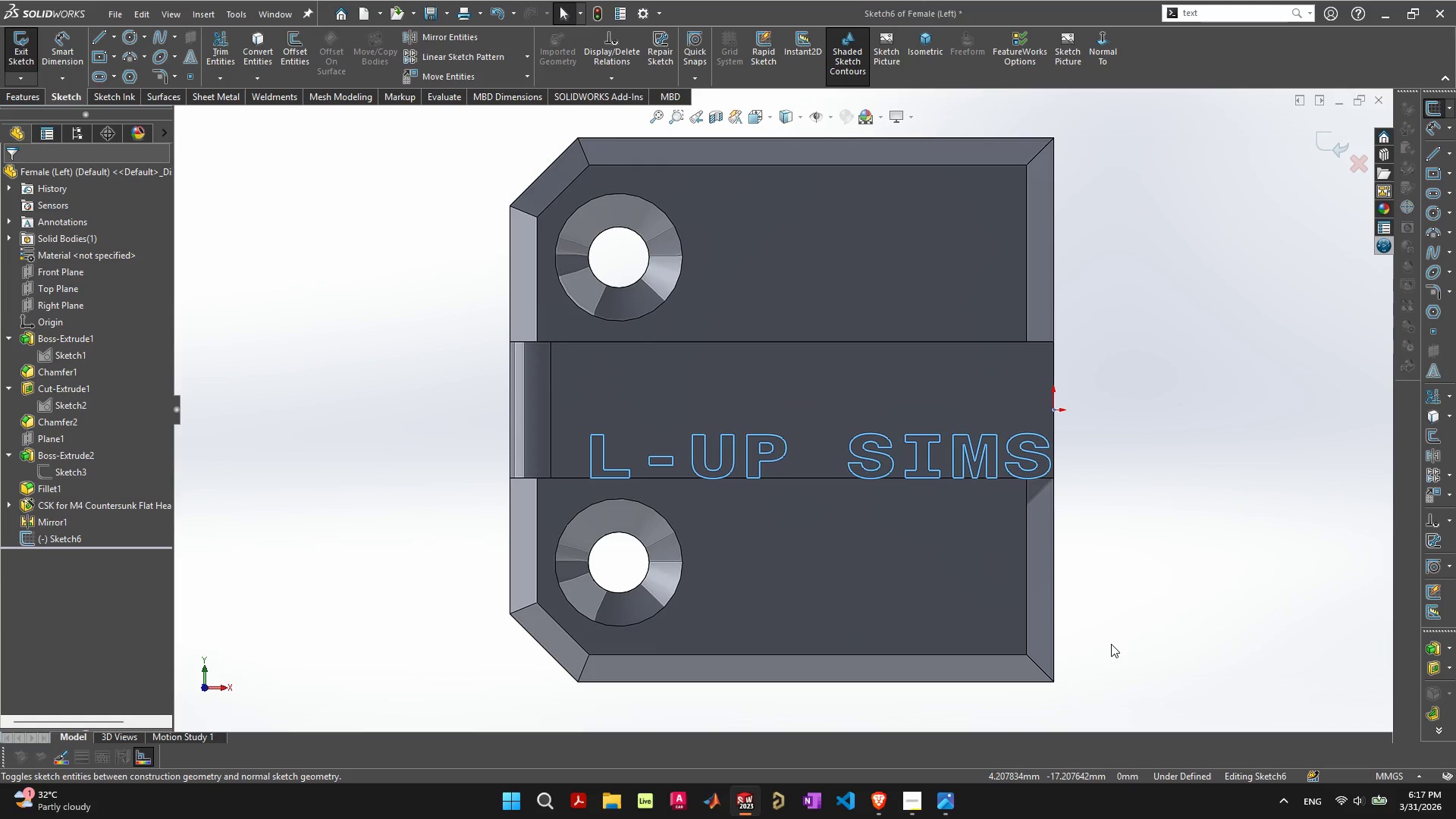 
wait(11.08)
 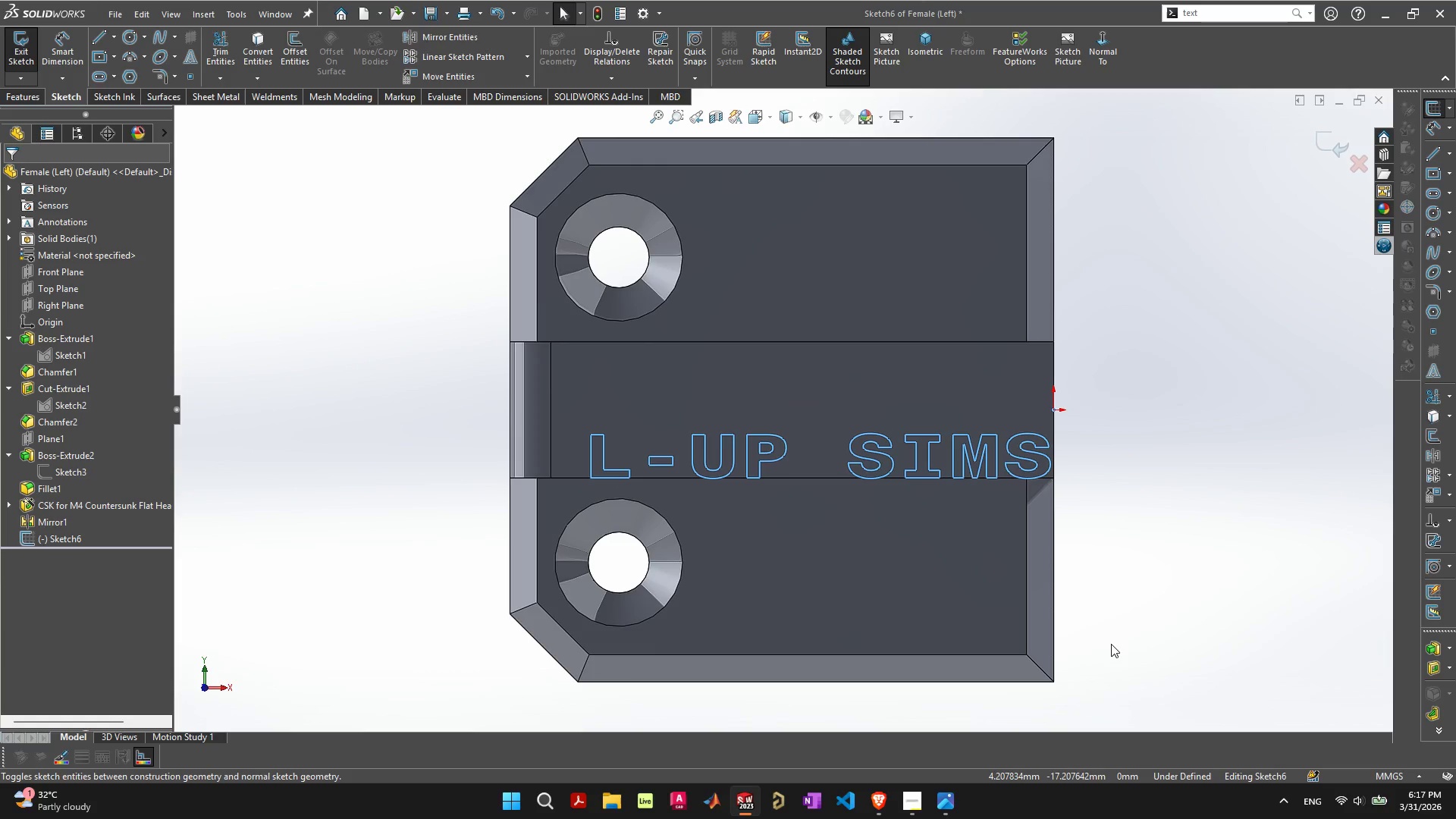 
hold_key(key=ControlLeft, duration=0.95)
left_click([1053, 411])
 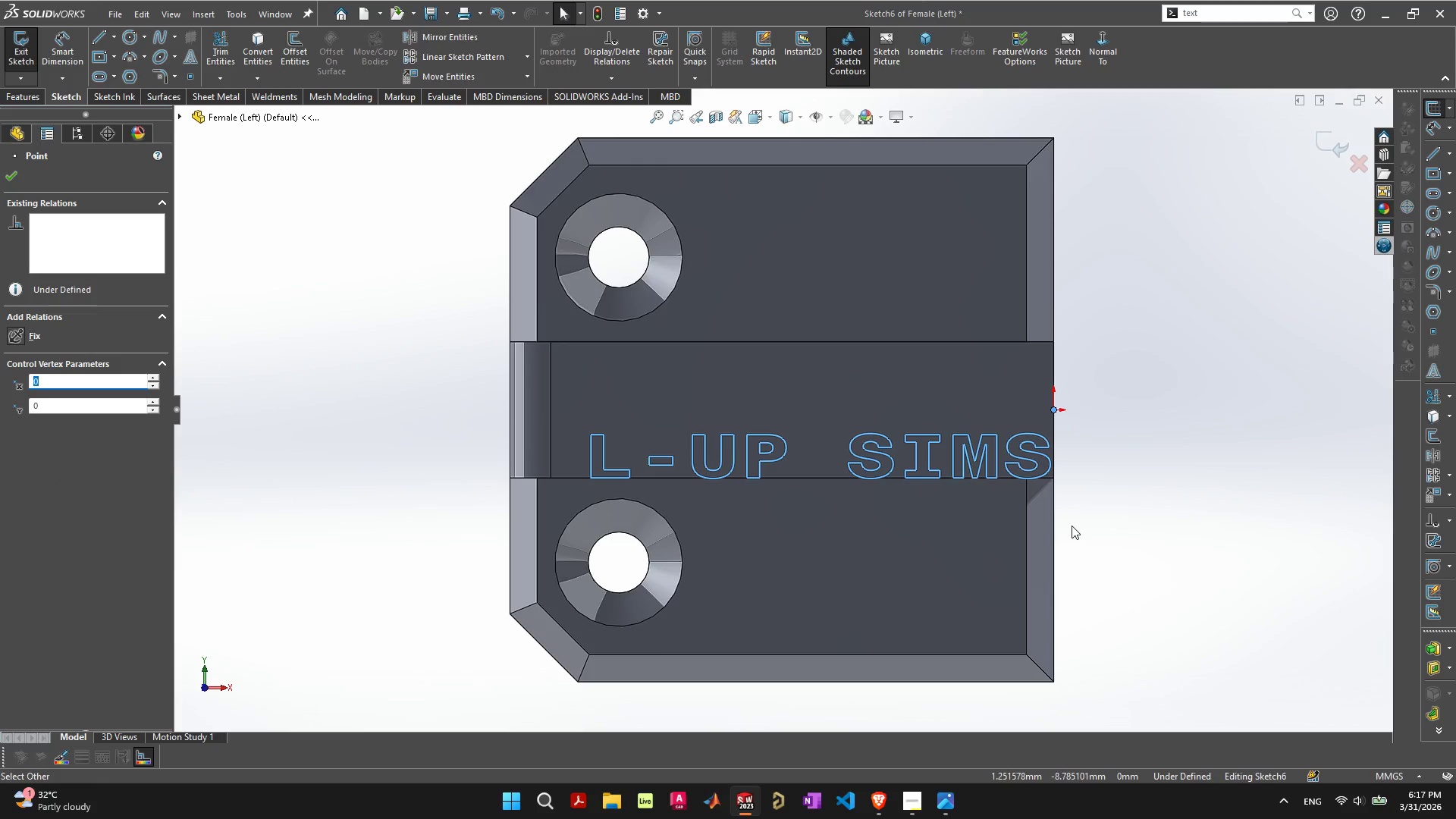 
scroll: coordinate [1065, 489], scroll_direction: up, amount: 2.0
 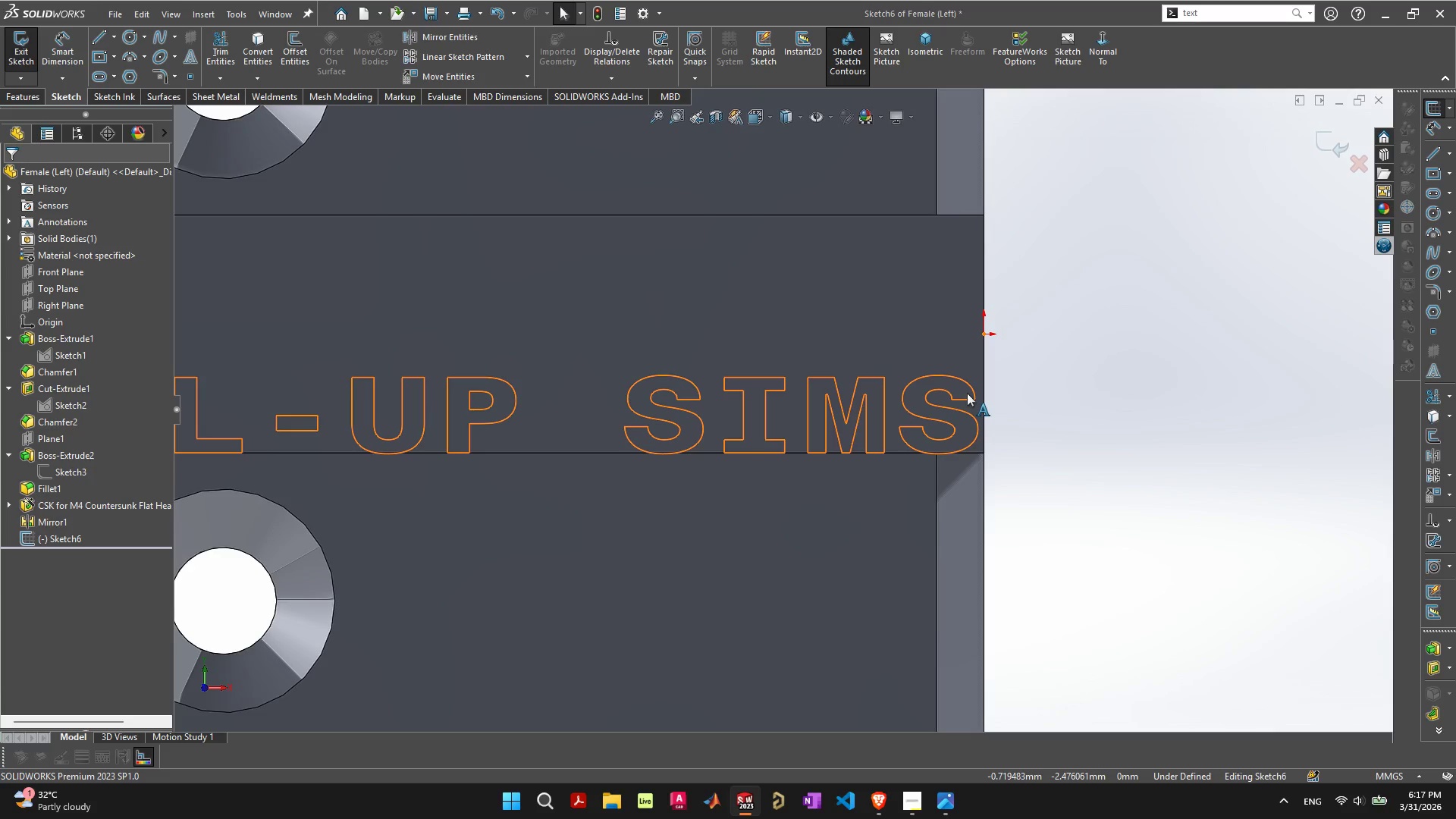 
left_click([967, 393])
 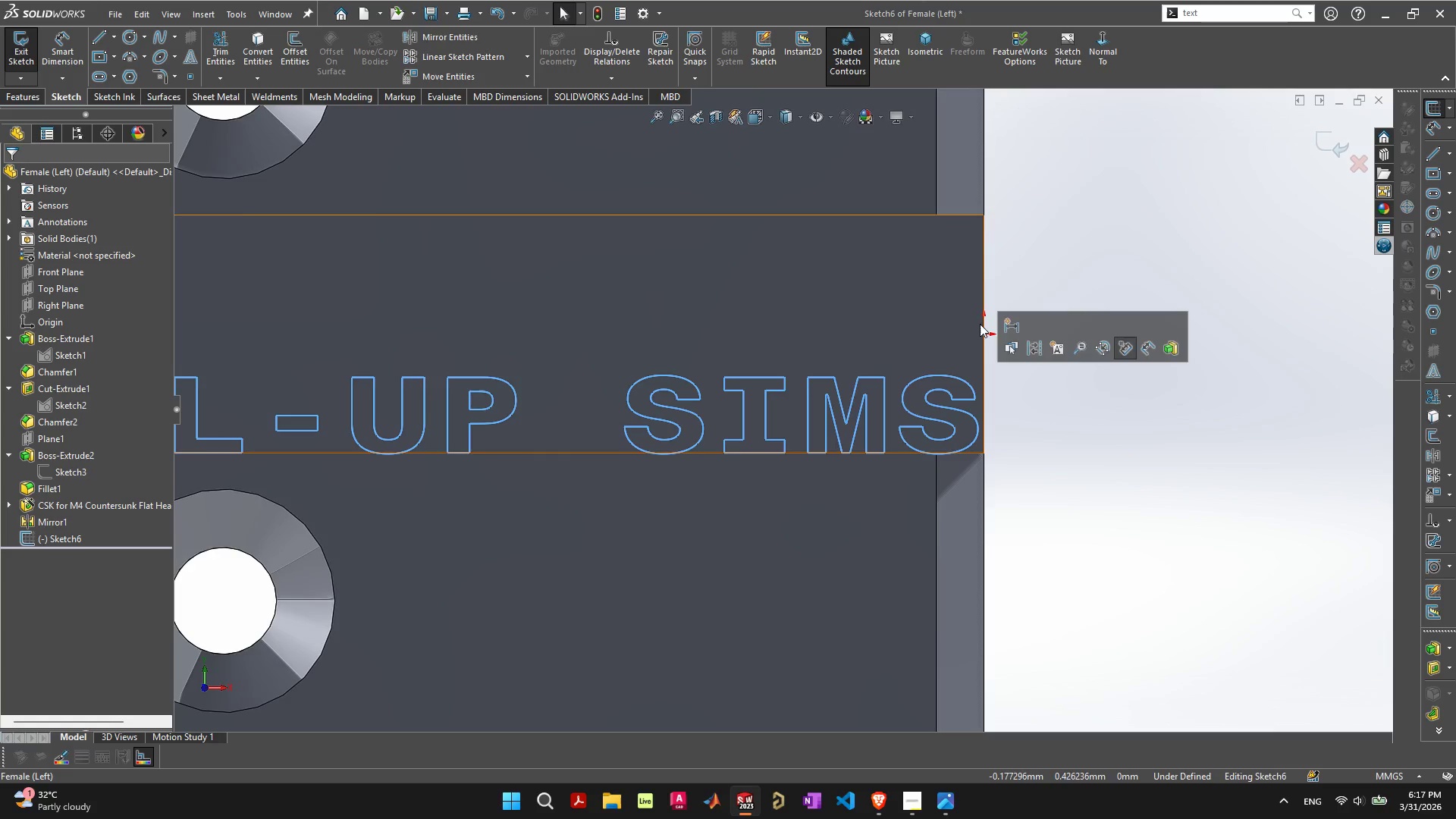 
hold_key(key=ControlLeft, duration=1.08)
left_click([984, 333])
 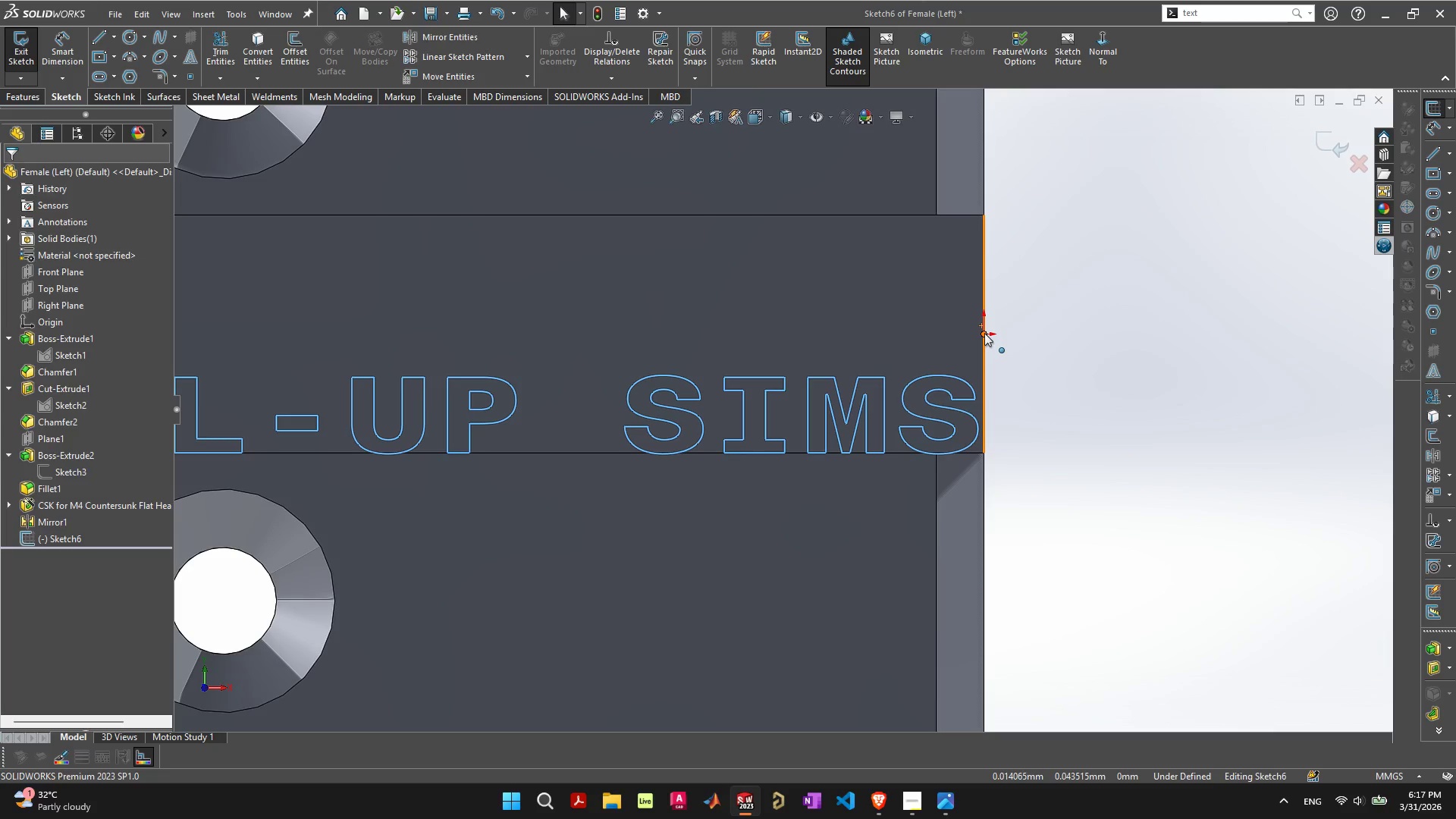 
hold_key(key=ControlLeft, duration=28.41)
left_click([962, 425])
 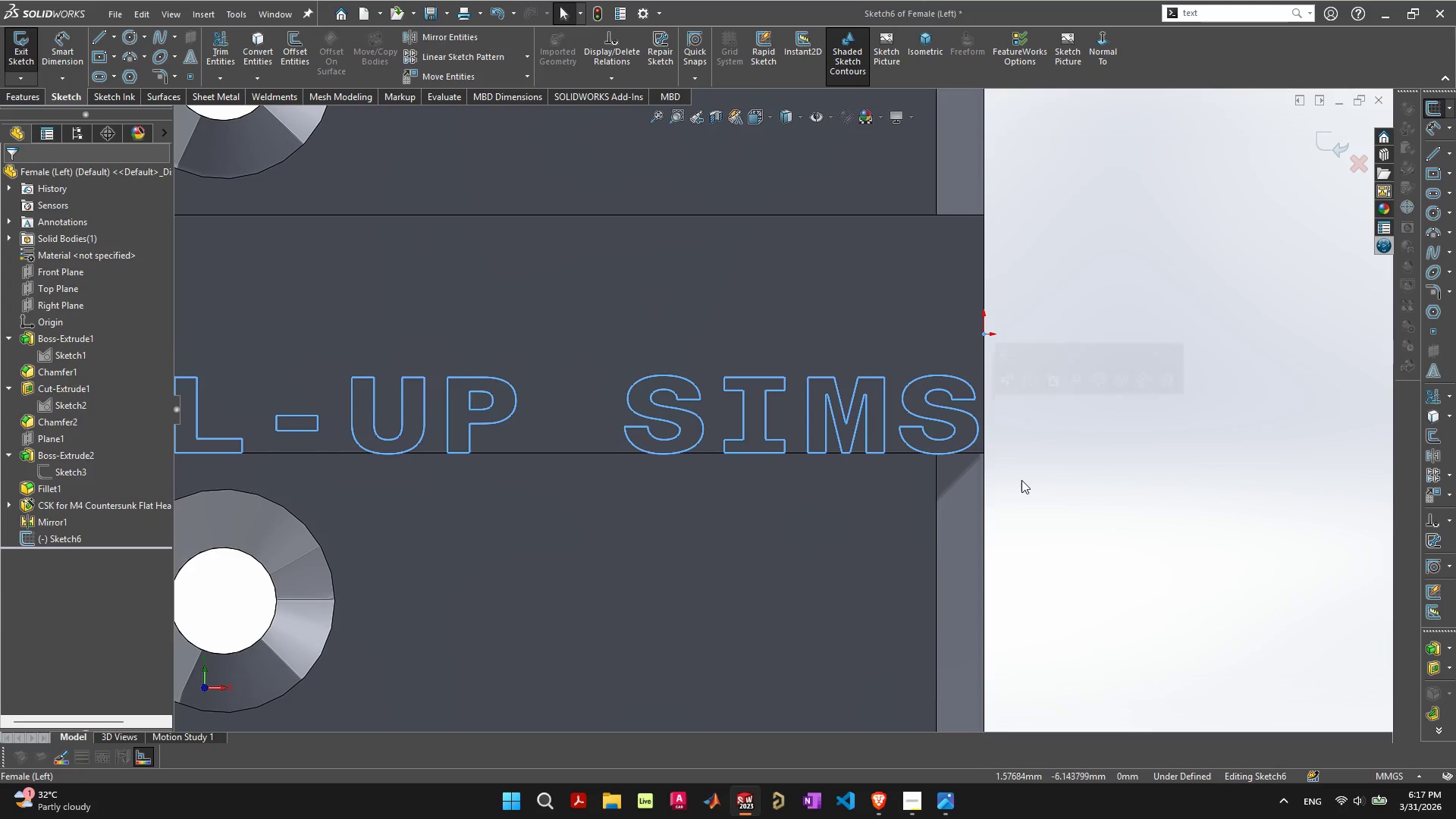 
left_click([1024, 480])
 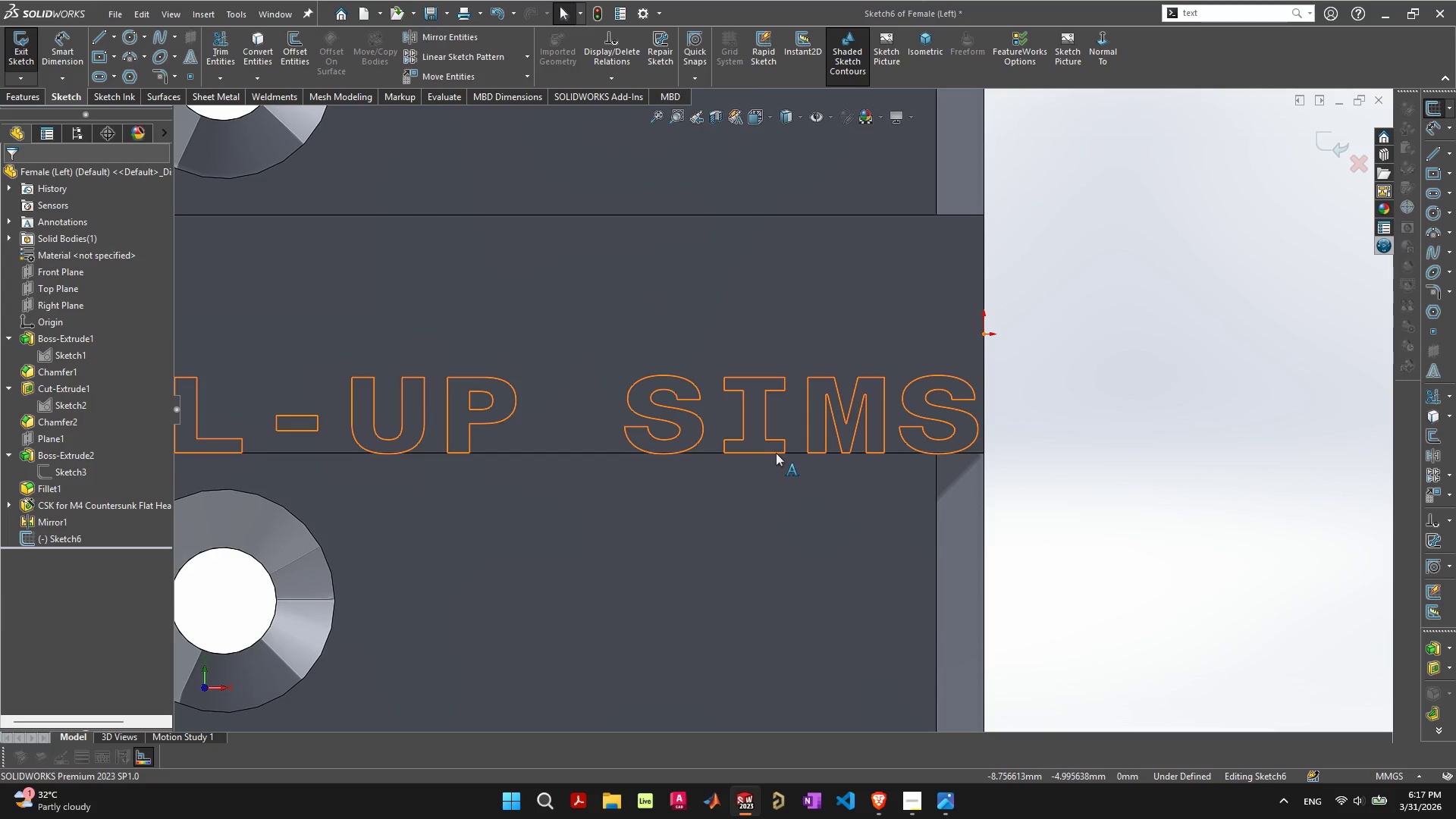 
scroll: coordinate [674, 487], scroll_direction: down, amount: 4.0
 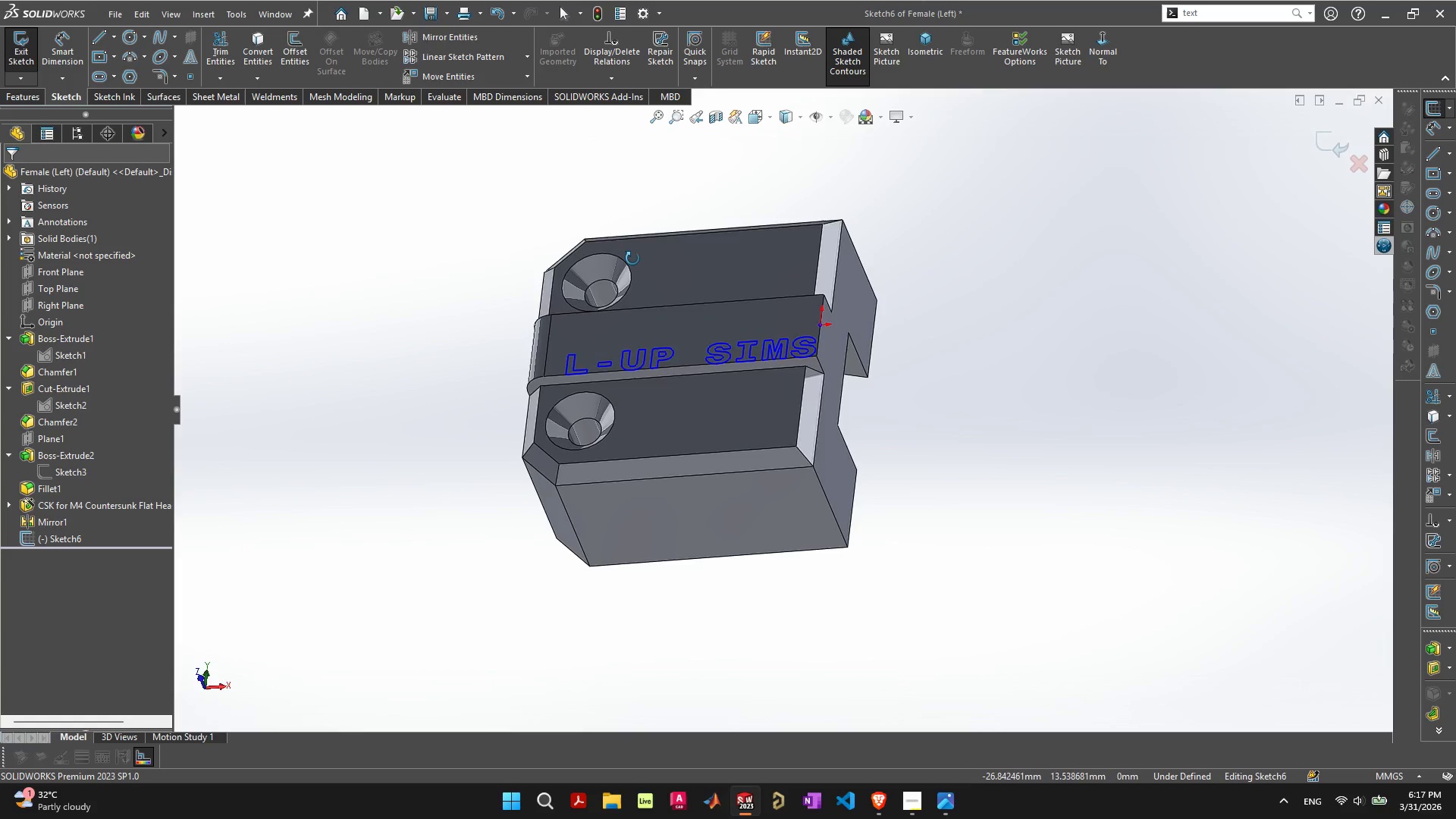 
scroll: coordinate [635, 364], scroll_direction: up, amount: 4.0
 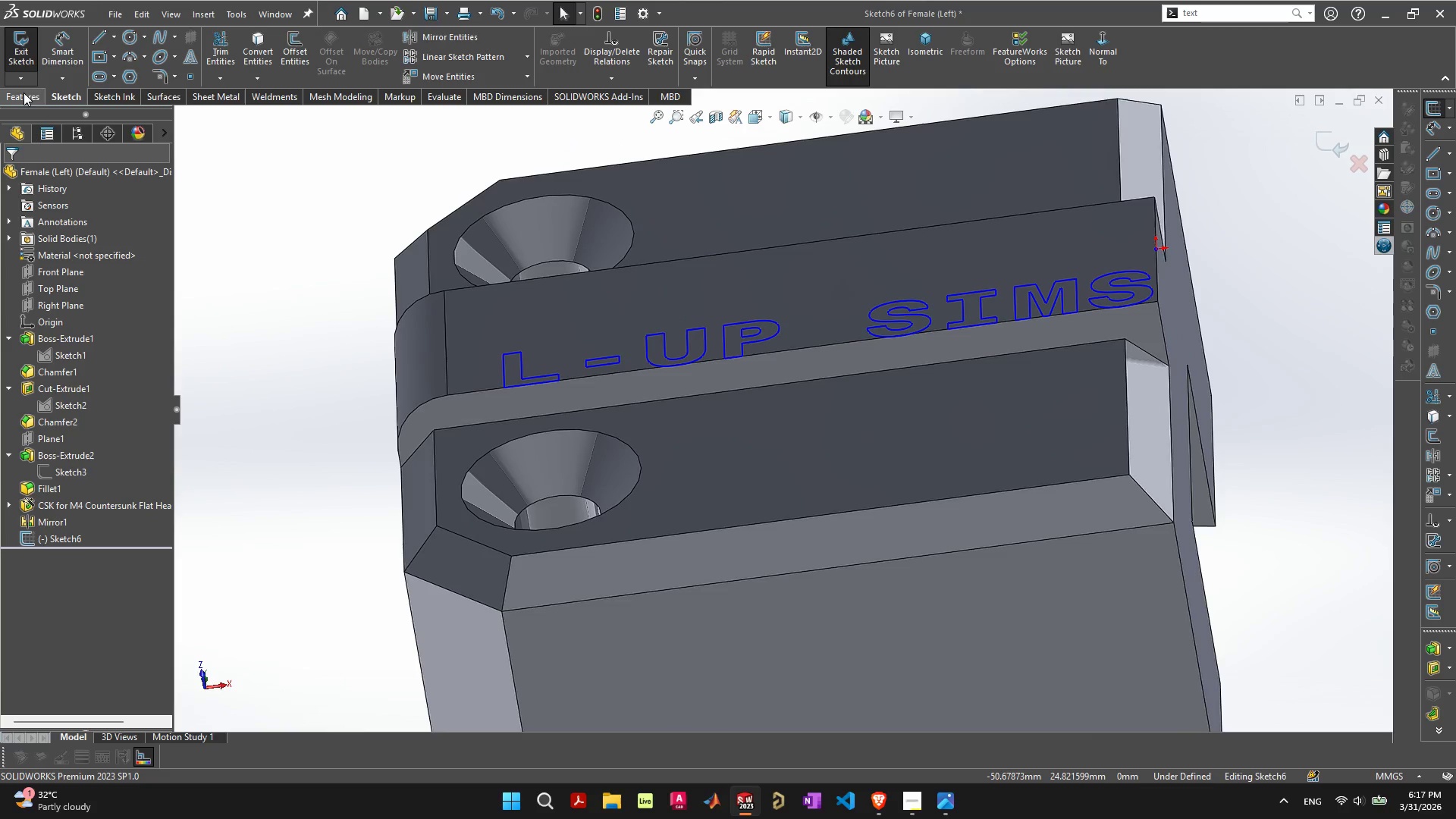 
right_click([504, 356])
 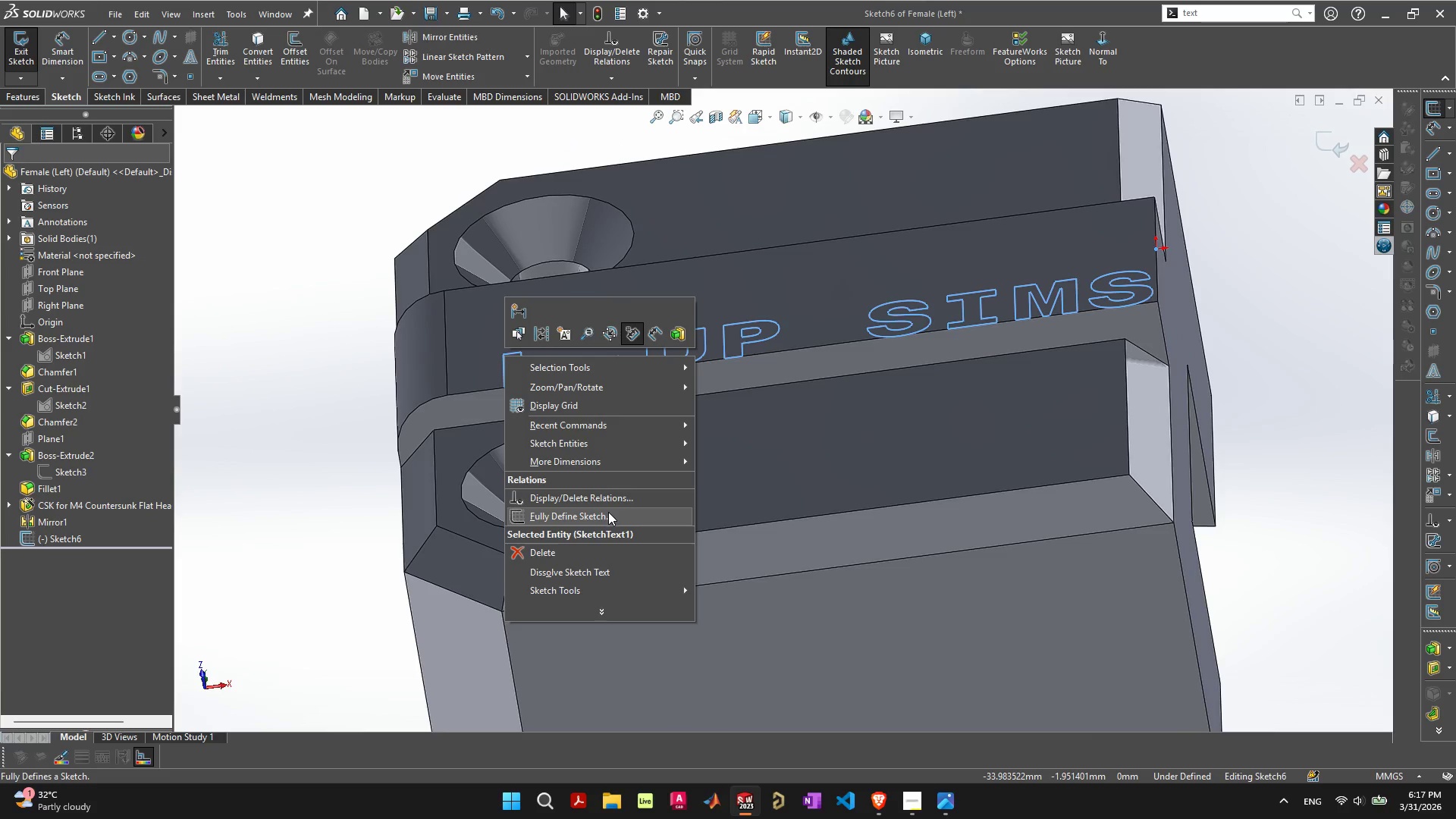 
left_click([608, 512])
 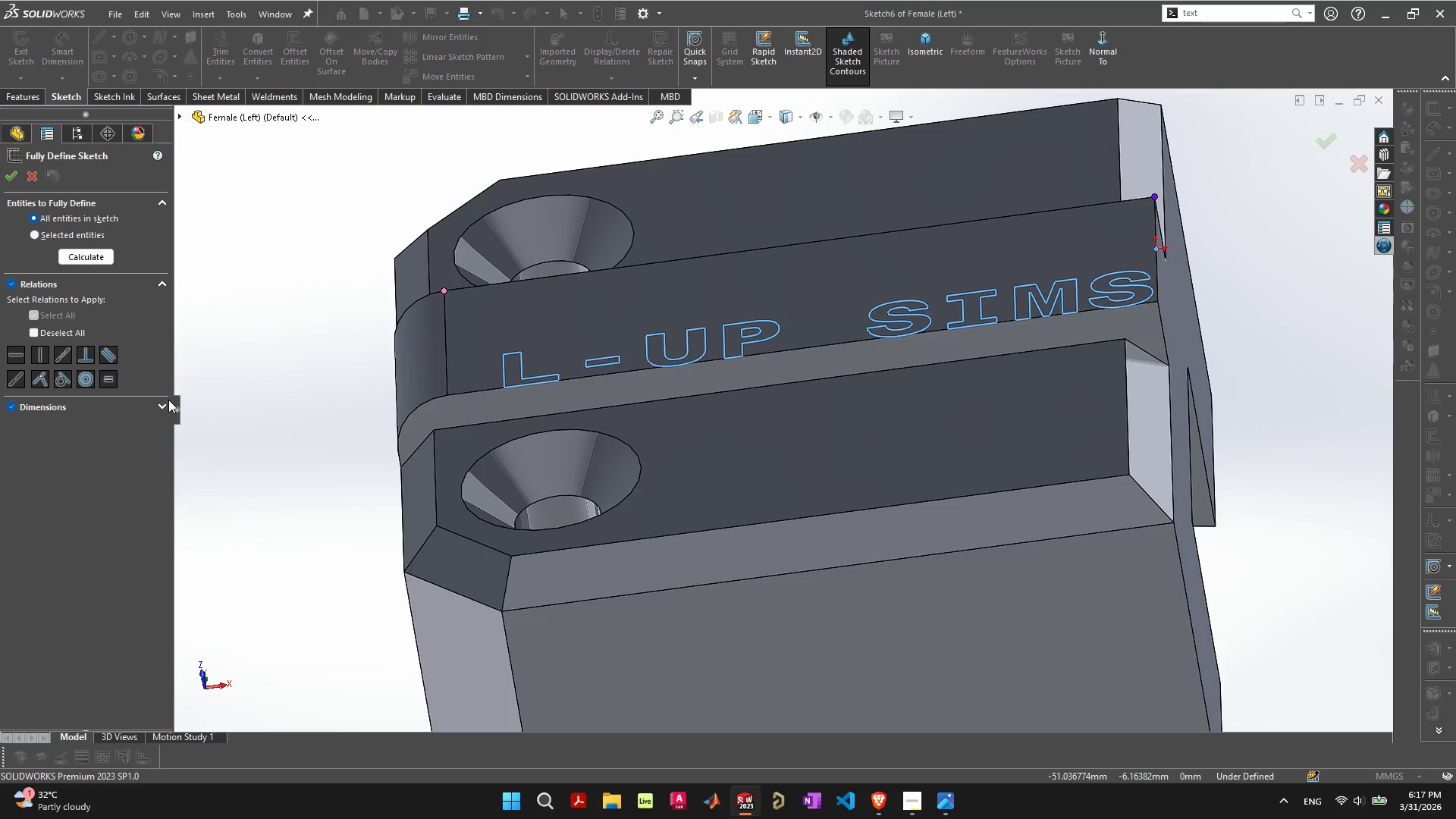 
left_click([83, 263])
 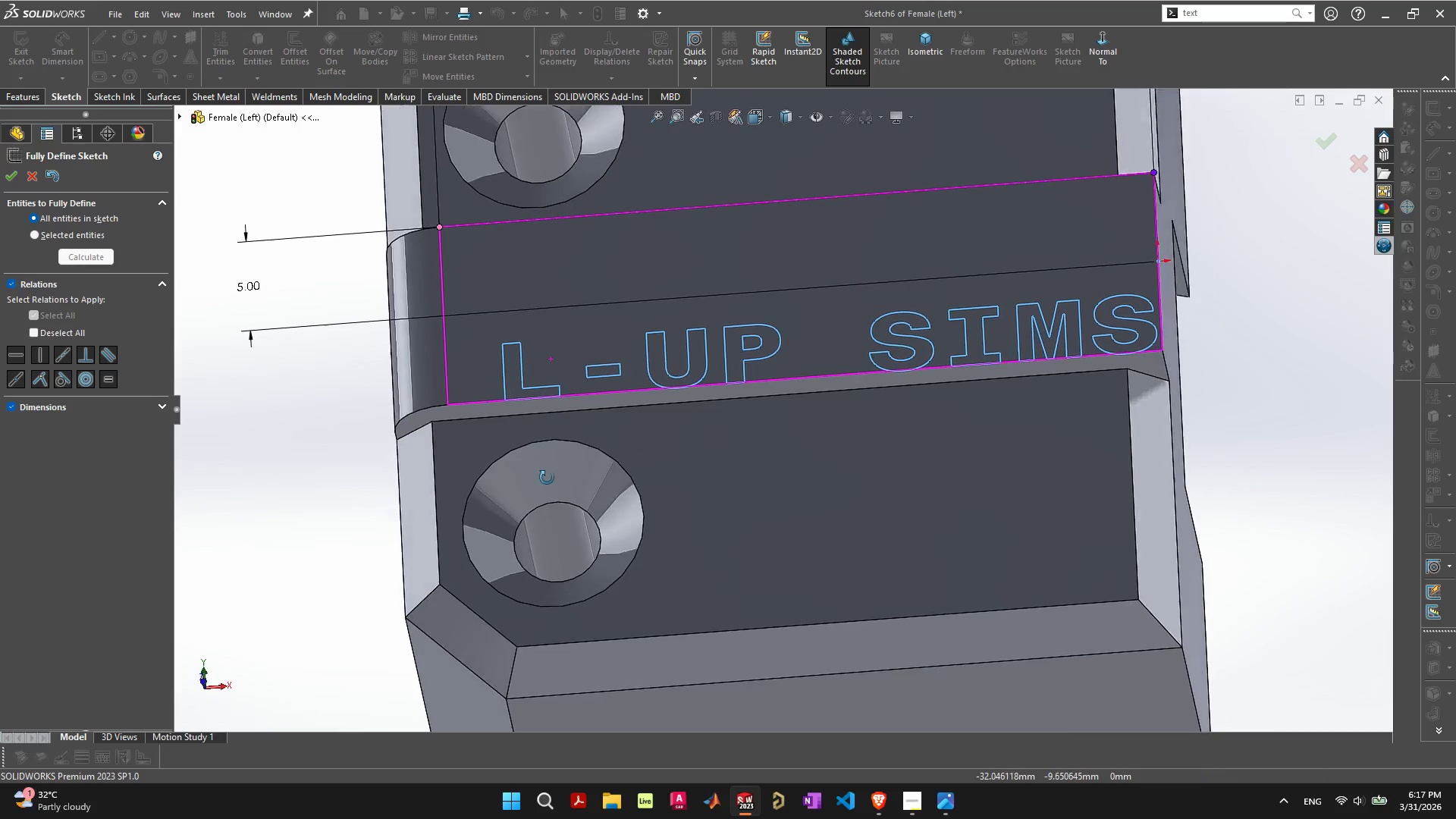 
scroll: coordinate [555, 423], scroll_direction: down, amount: 4.0
 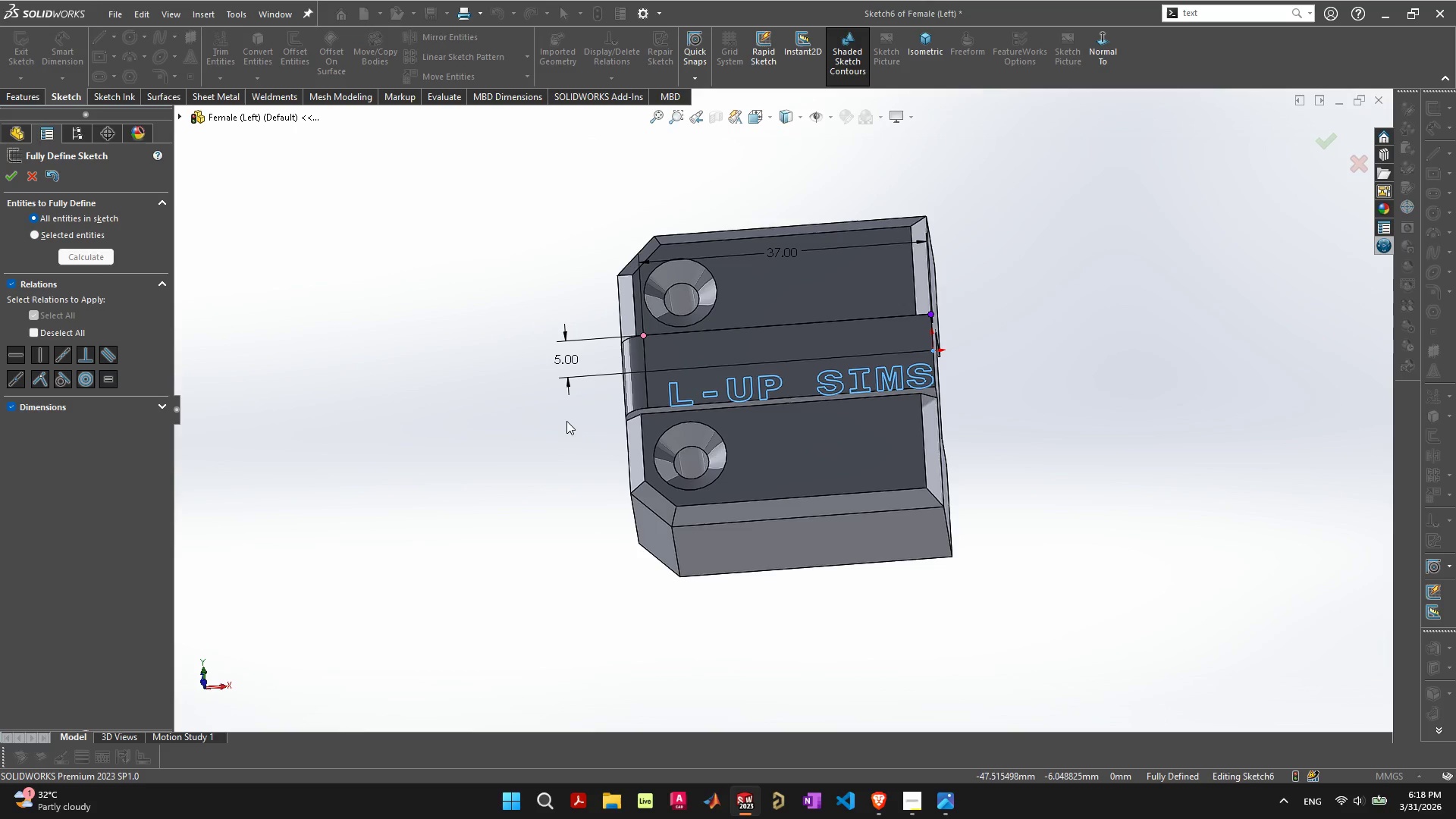 
hold_key(key=ControlLeft, duration=0.58)
 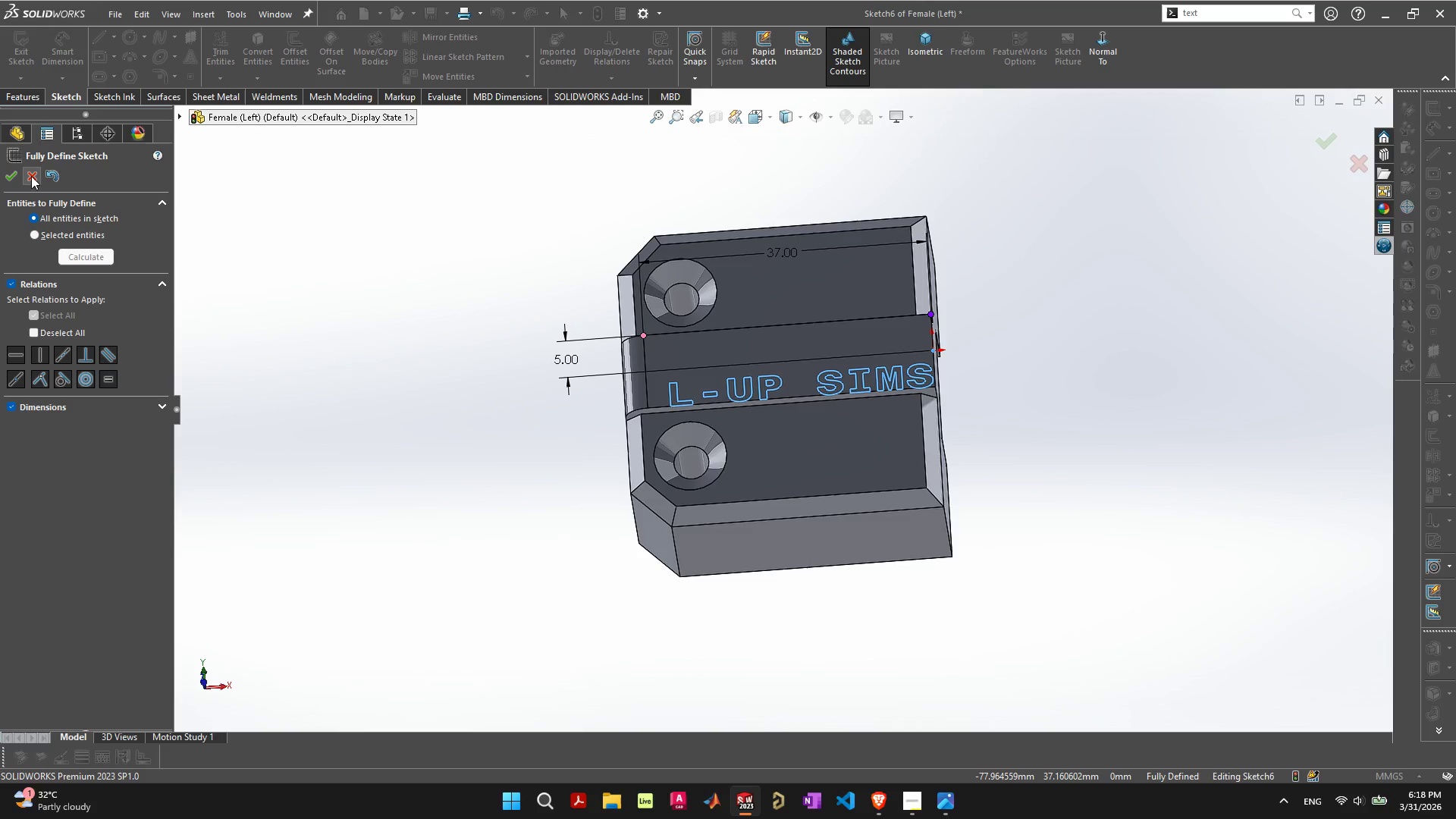 
left_click([31, 176])
 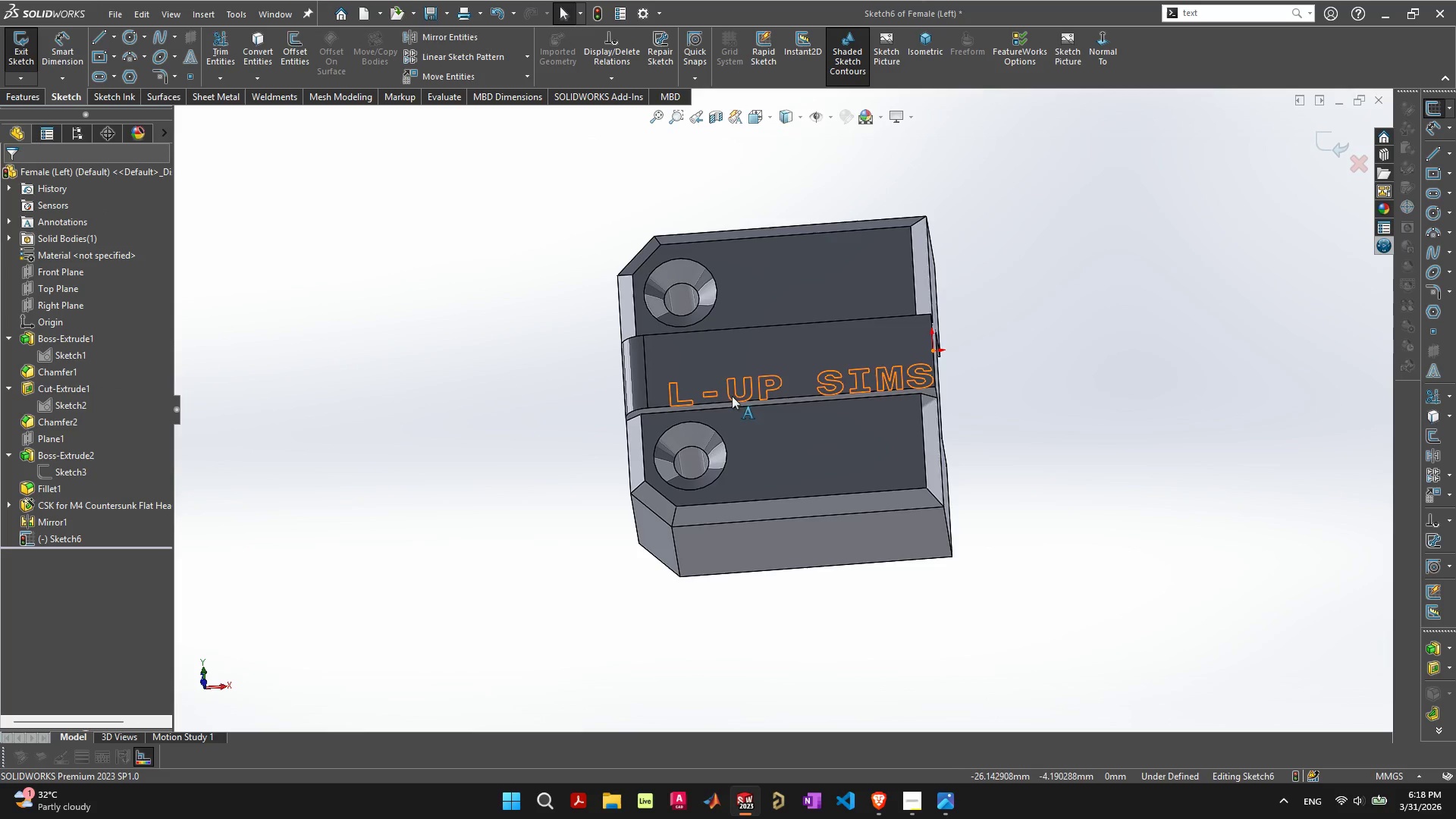 
left_click([732, 391])
 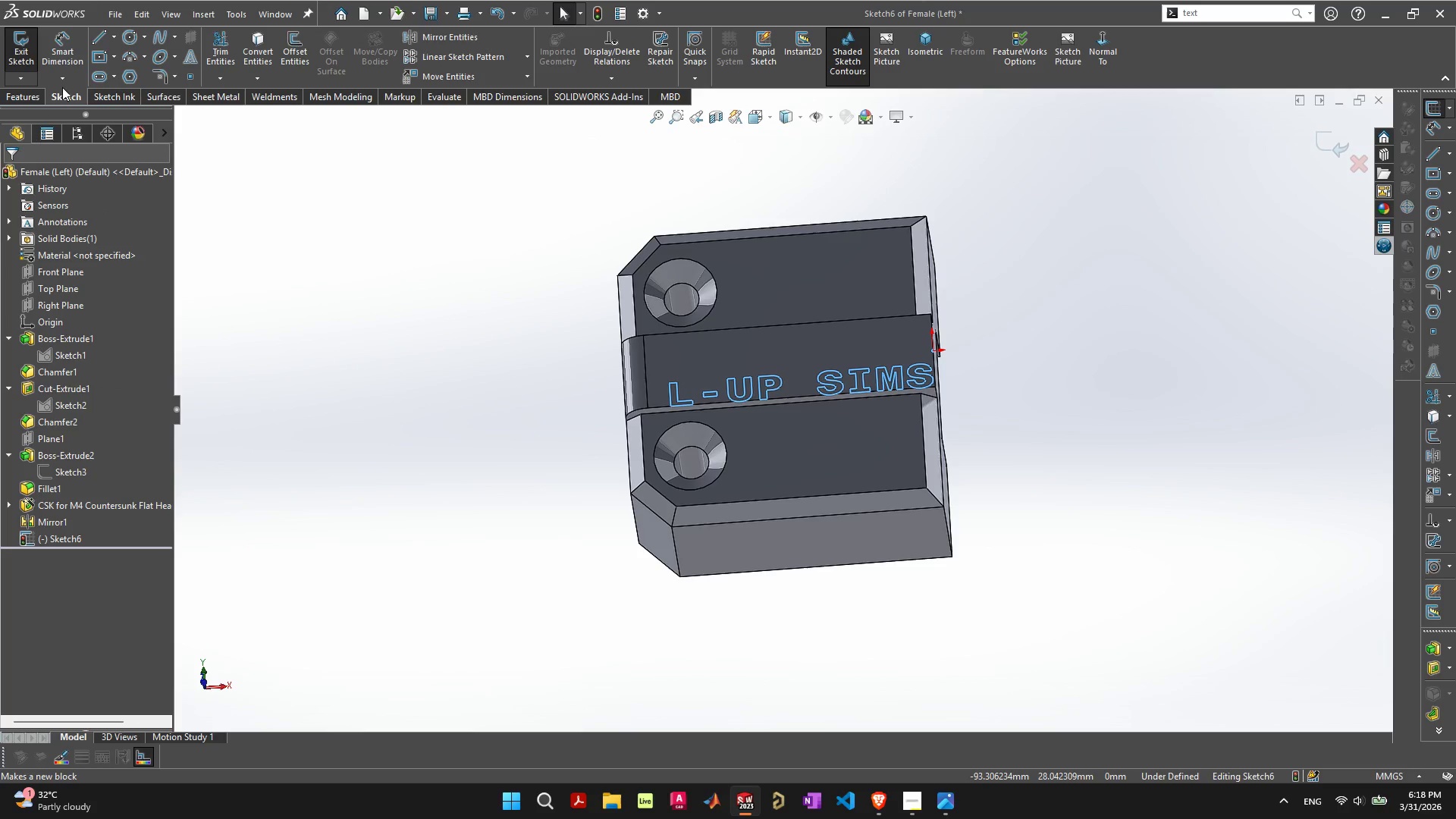 
left_click([29, 99])
 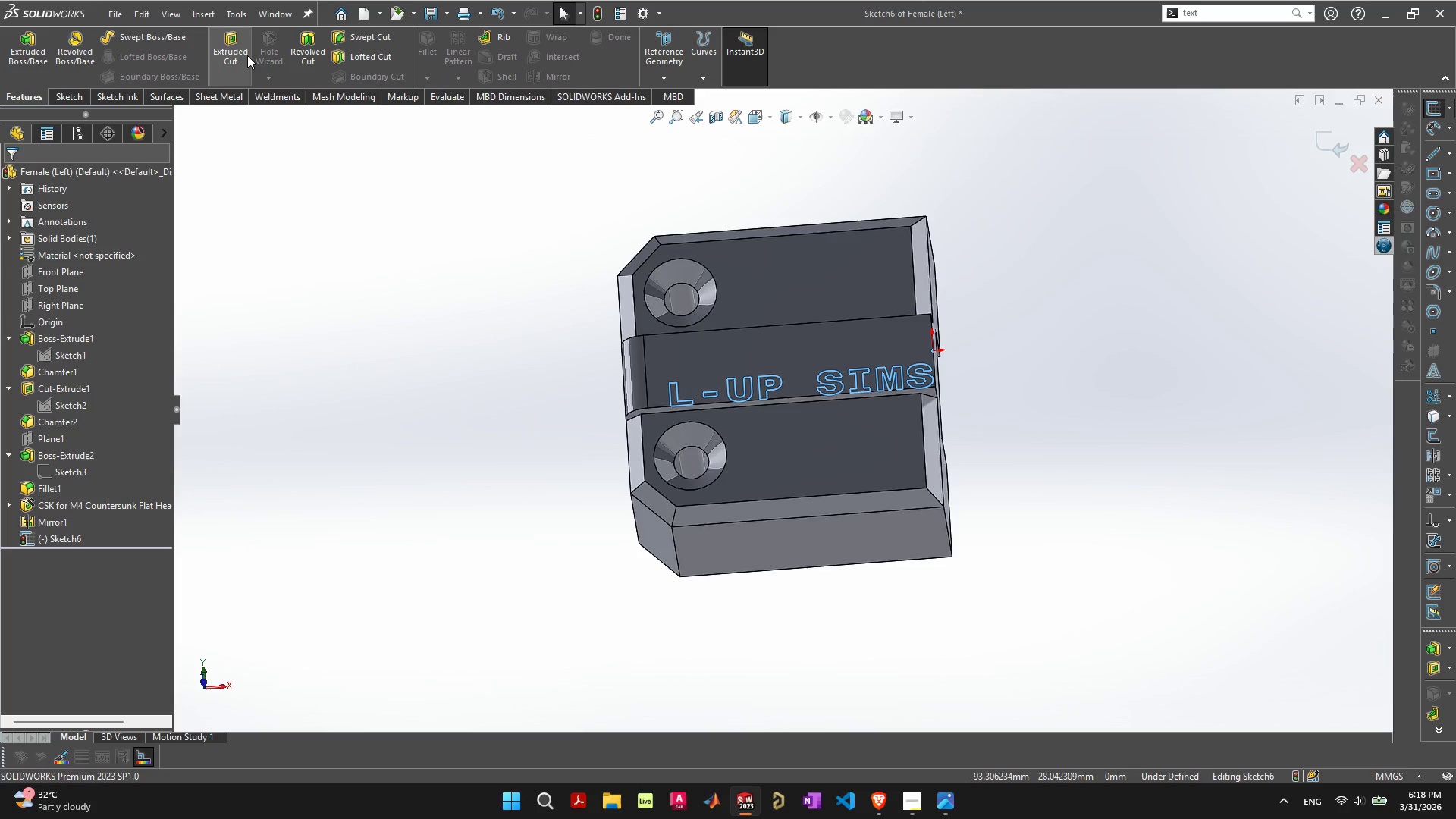 
left_click([237, 47])
 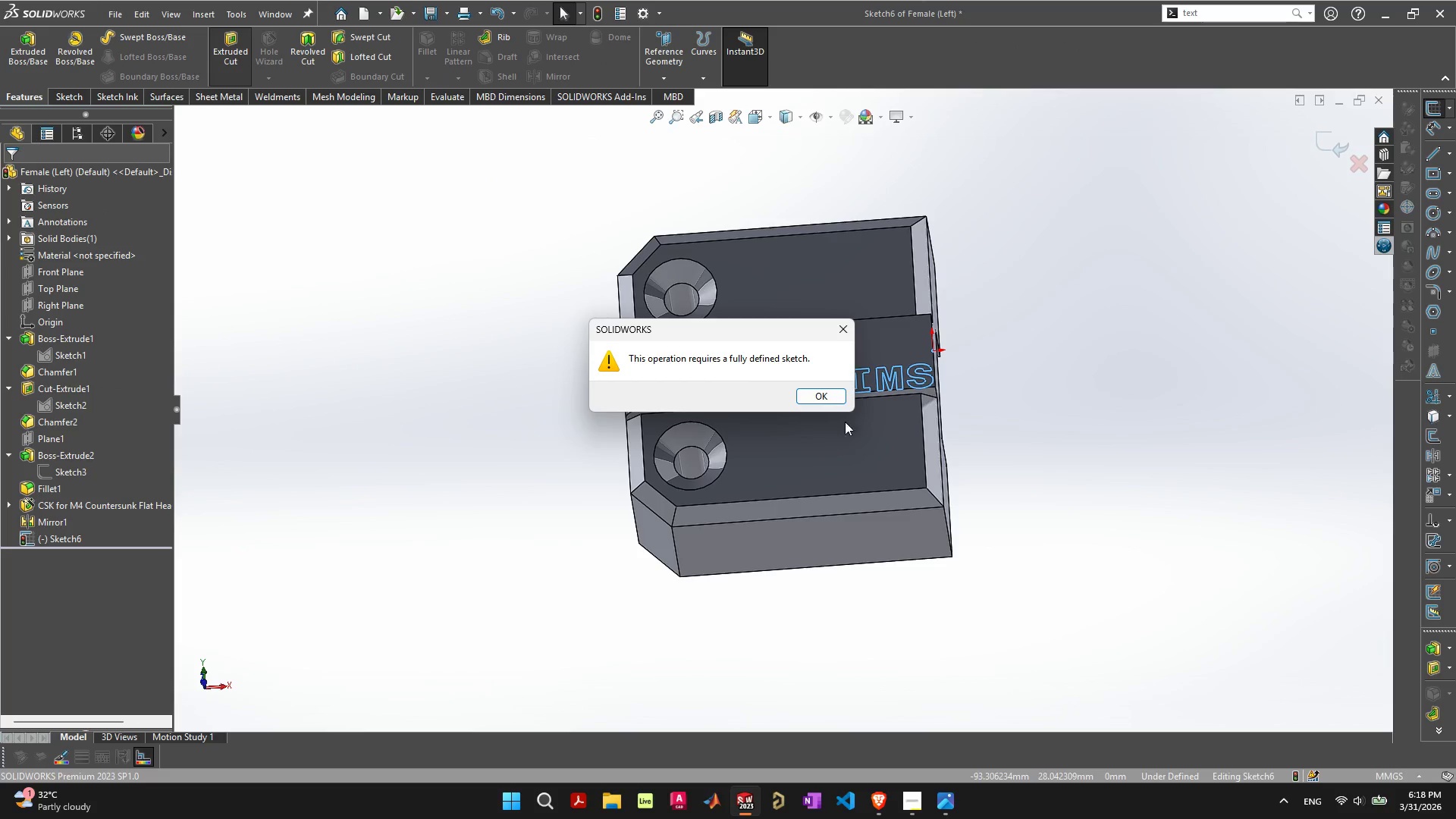 
left_click([833, 400])
 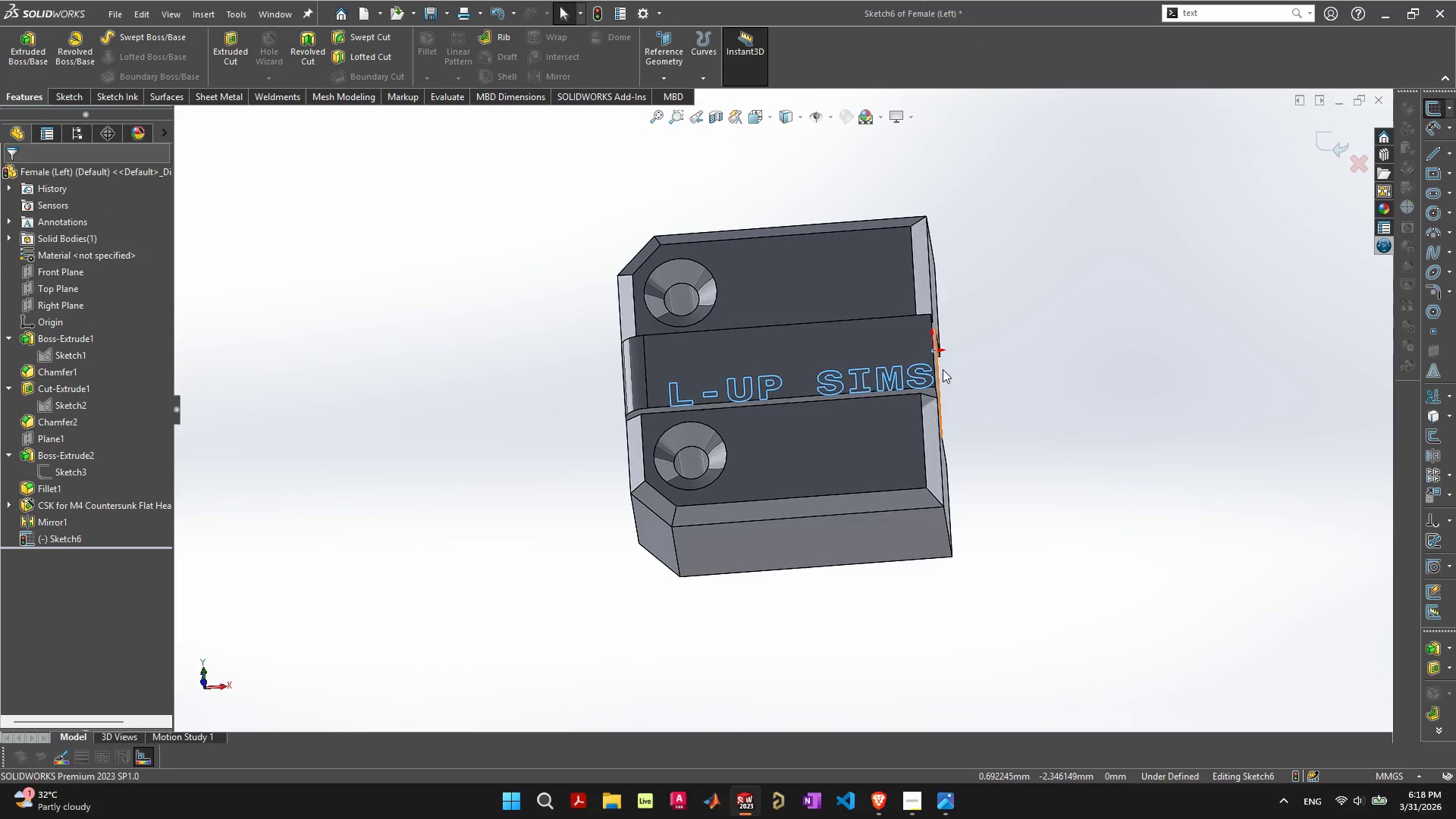 
scroll: coordinate [937, 397], scroll_direction: up, amount: 3.0
 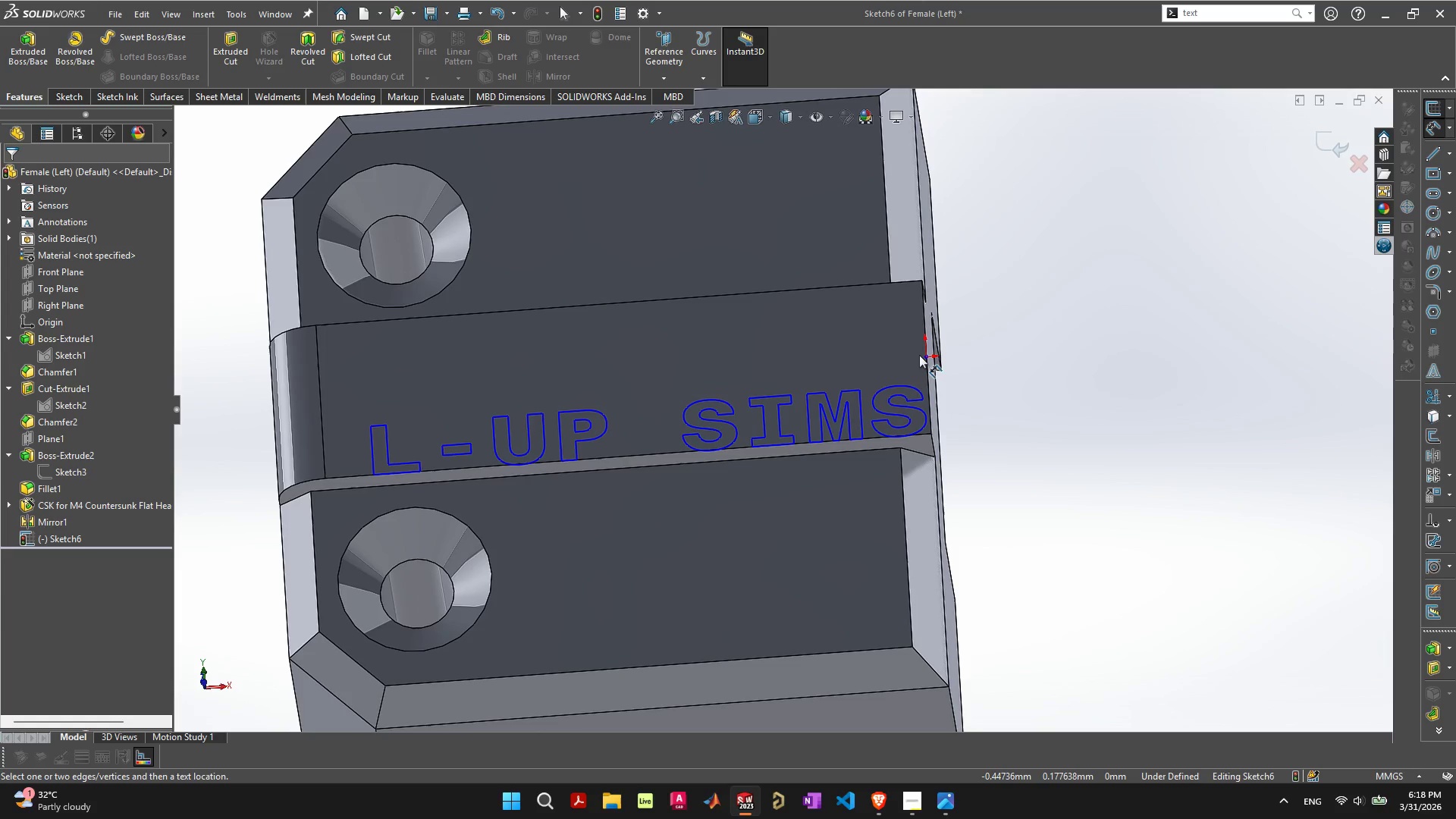 
wait(7.38)
 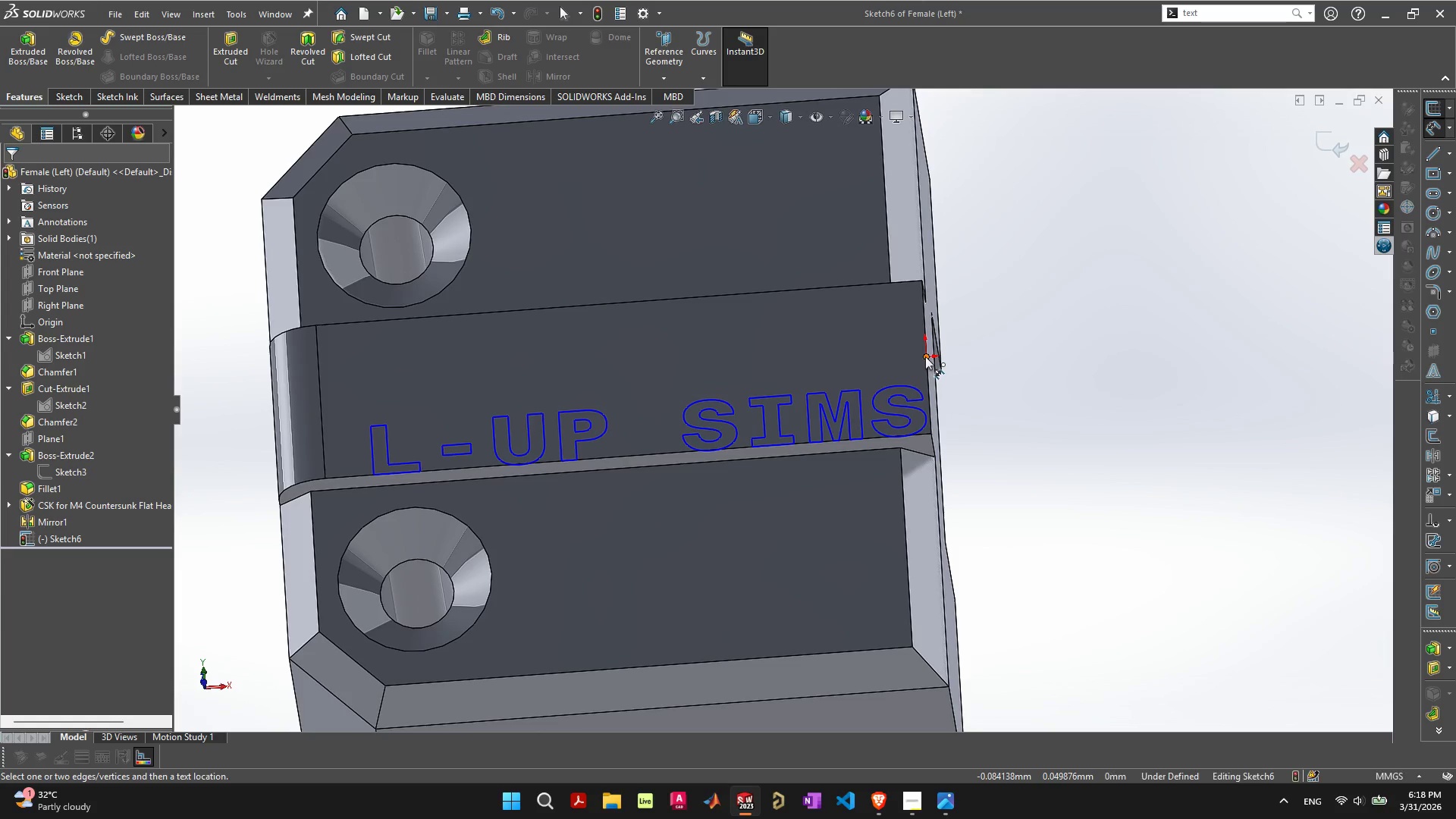 
key(Escape)
 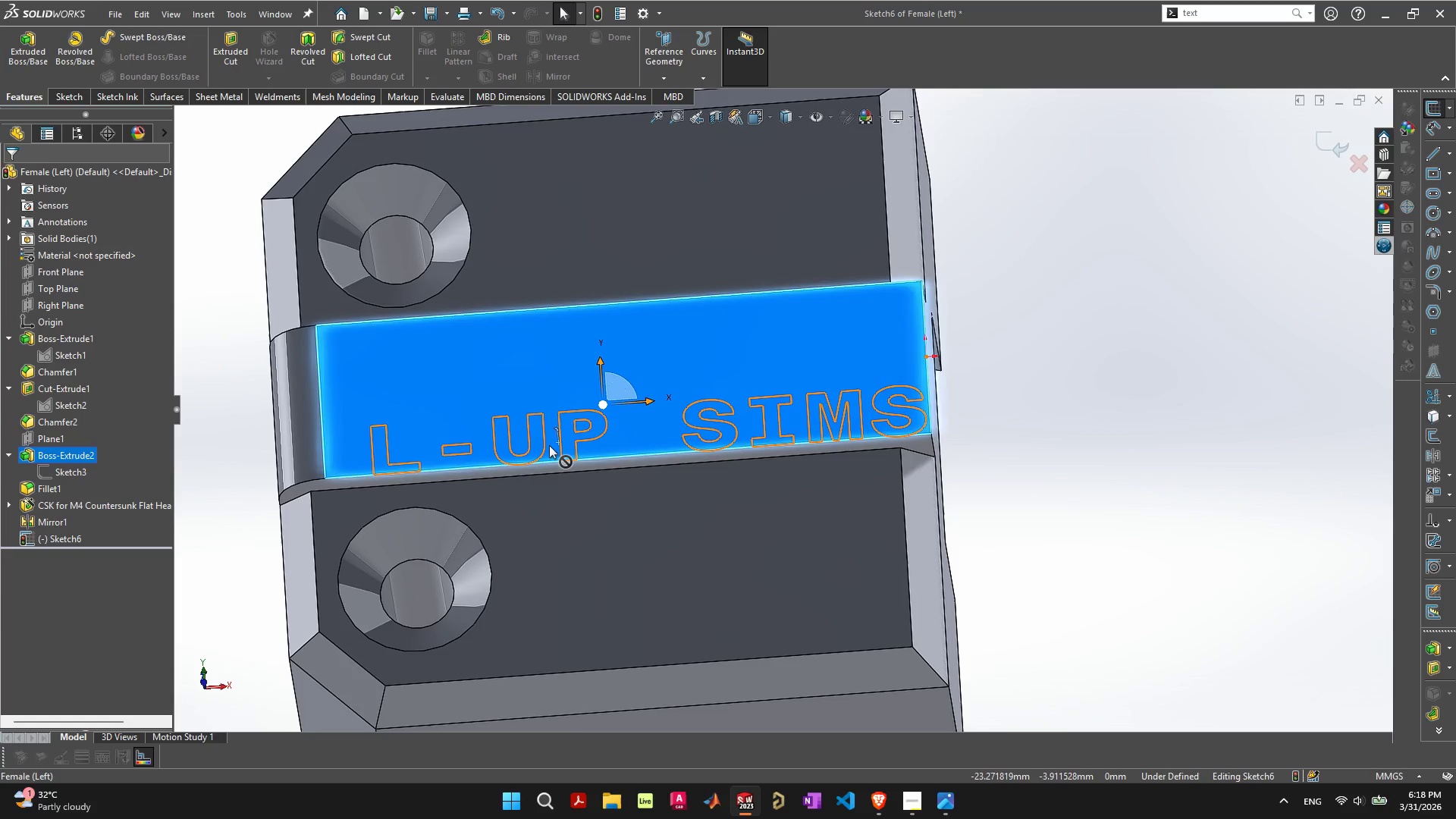 
left_click([67, 539])
 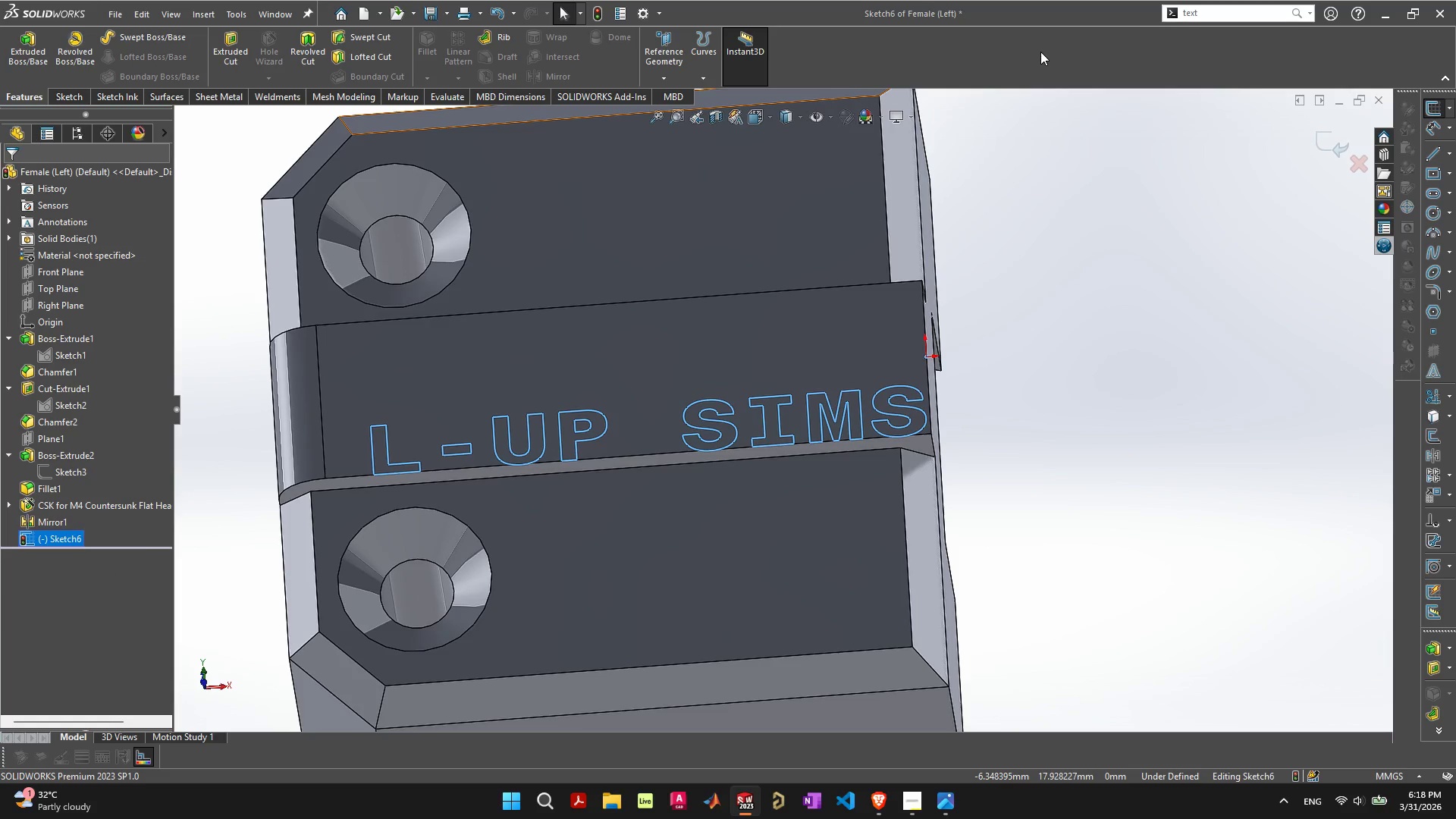 
wait(7.56)
 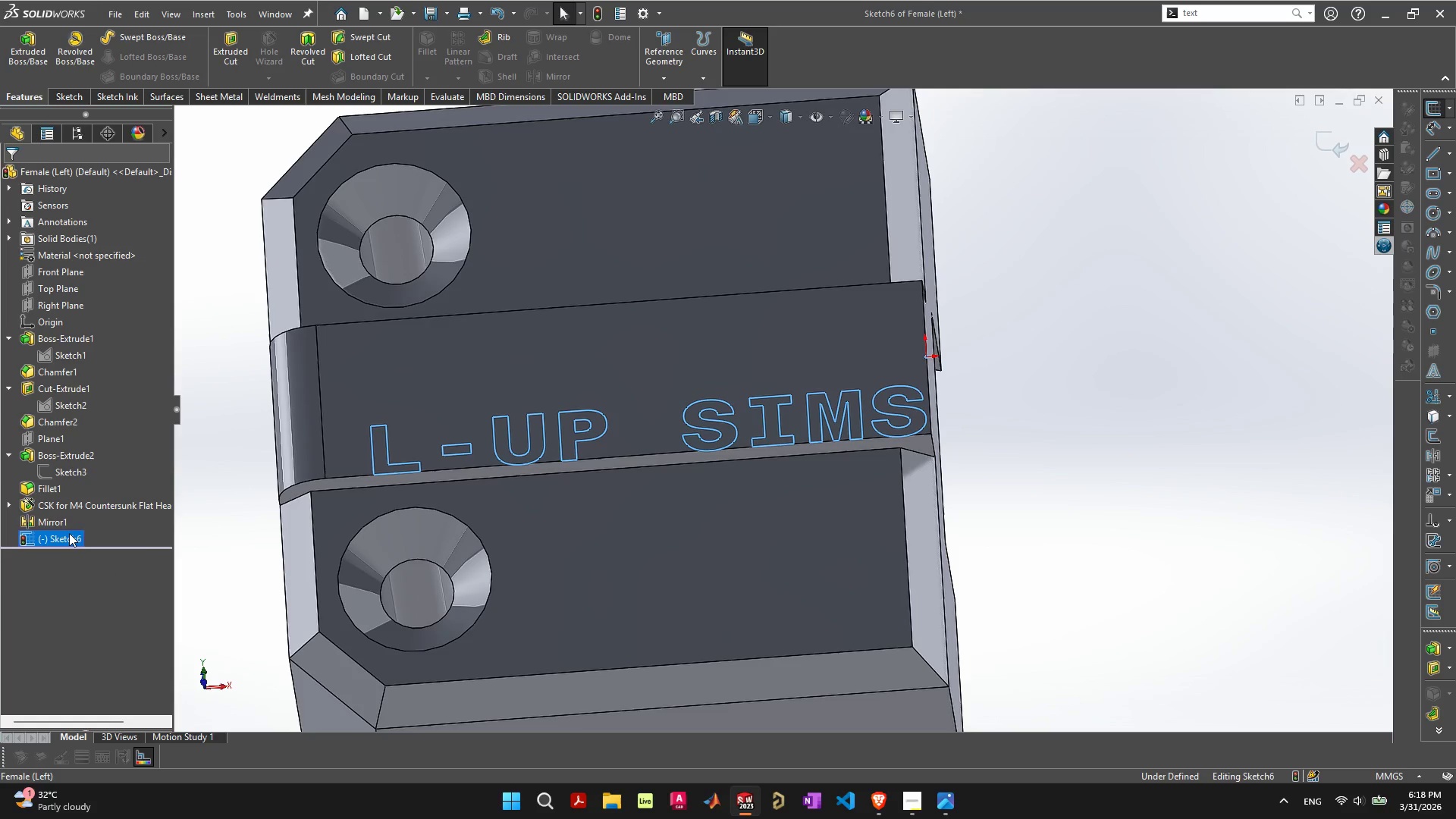 
left_click([605, 419])
 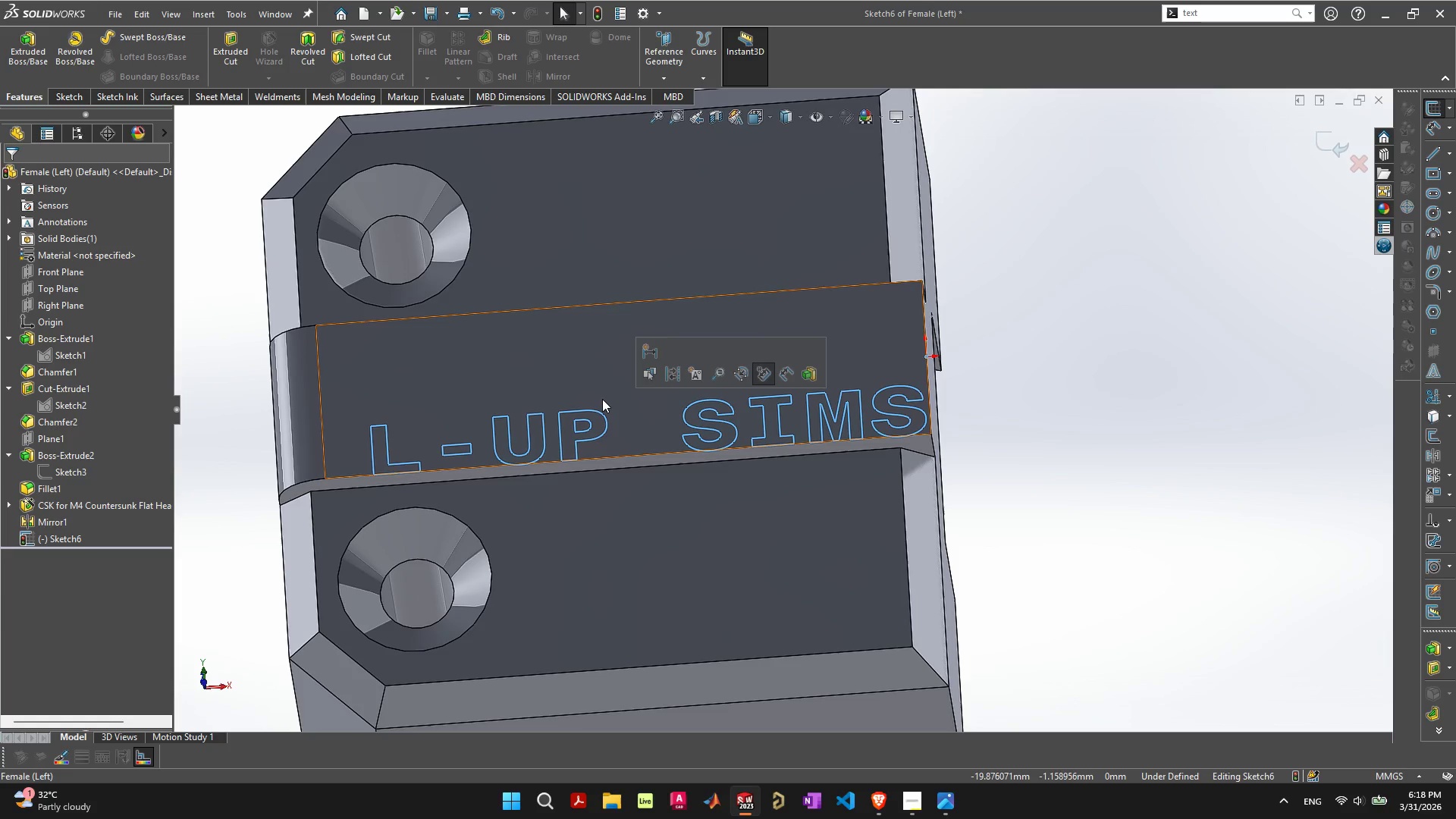 
left_click([596, 412])
 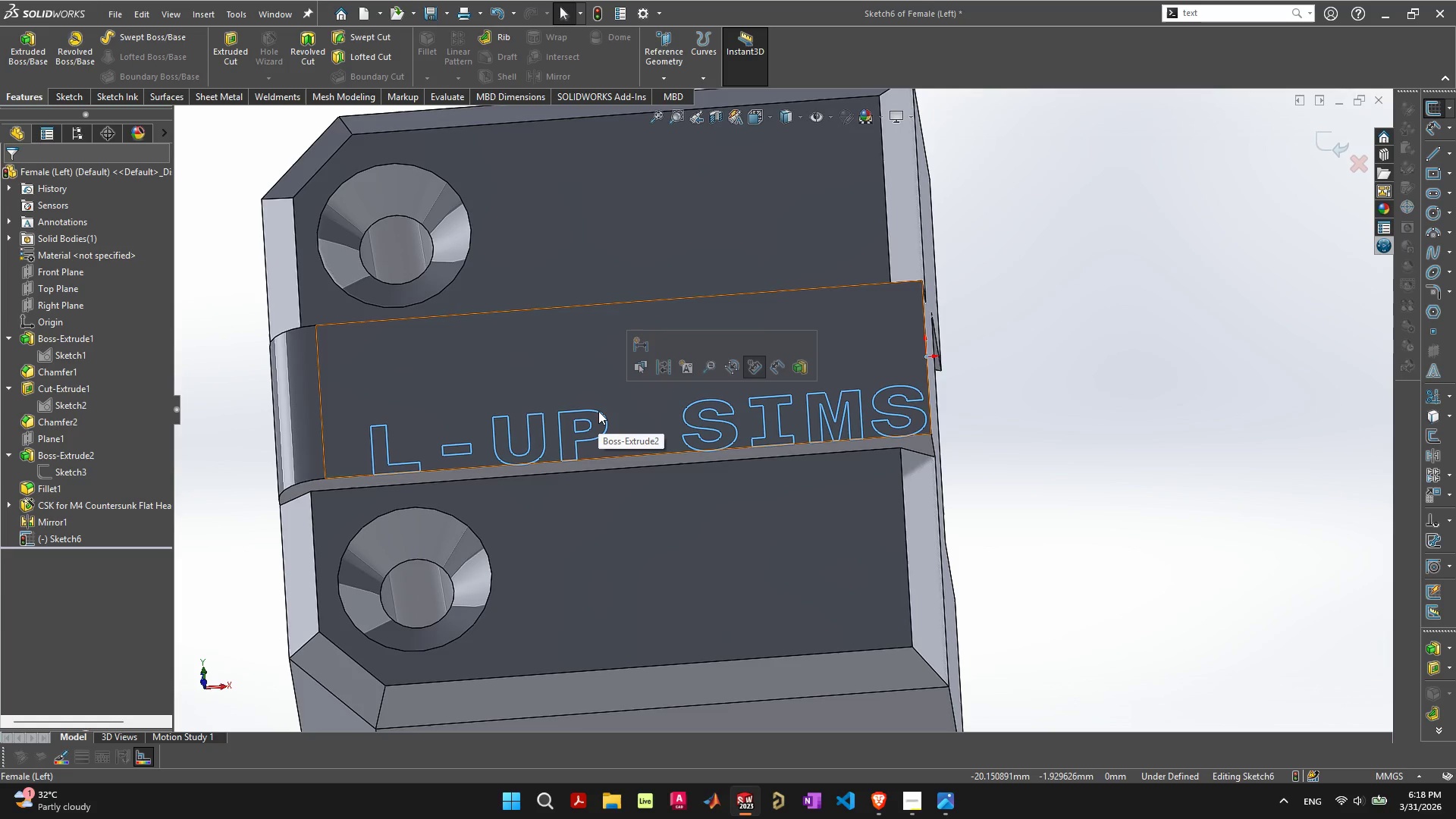 
left_click([598, 411])
 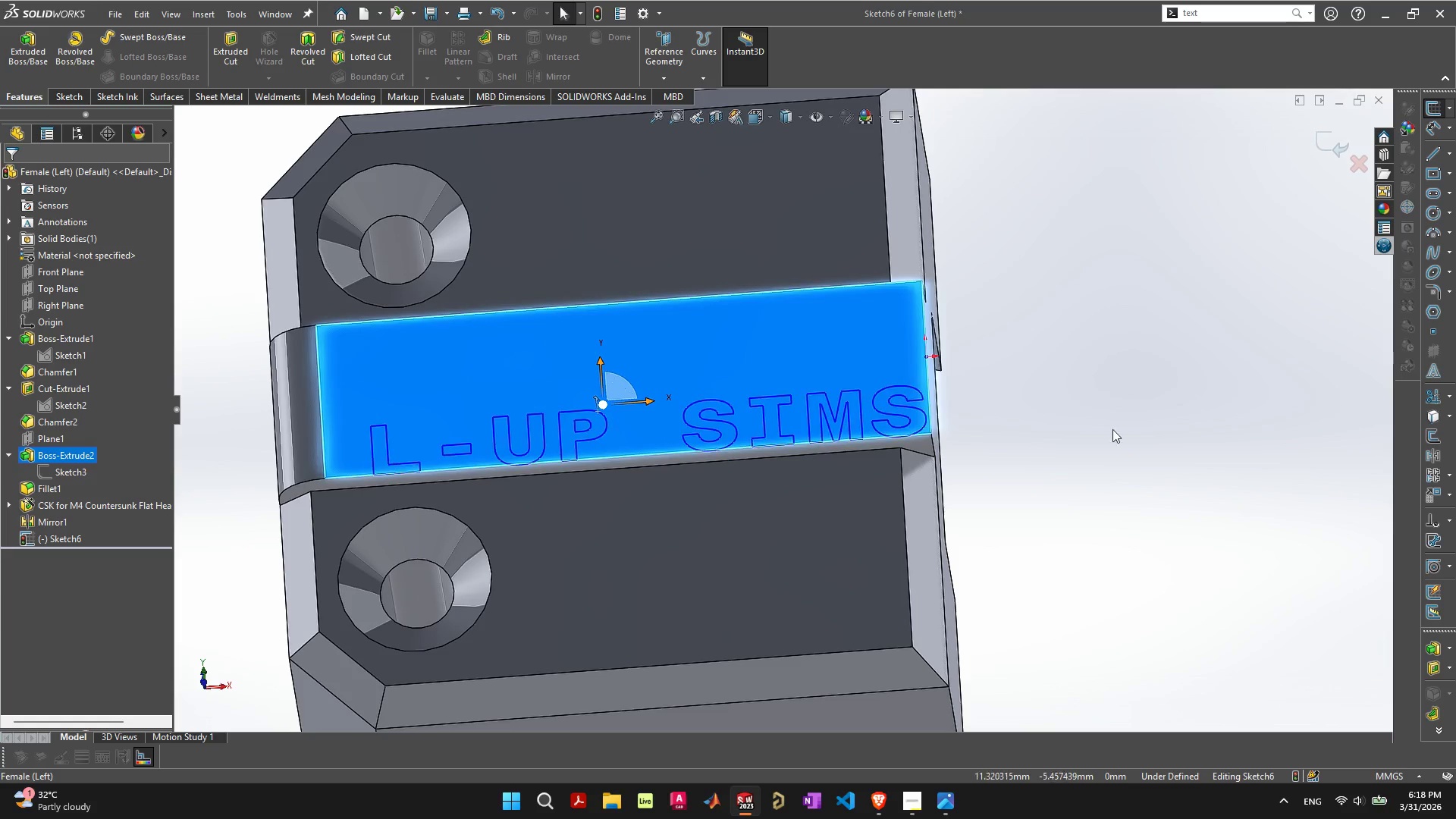 
left_click([1132, 420])
 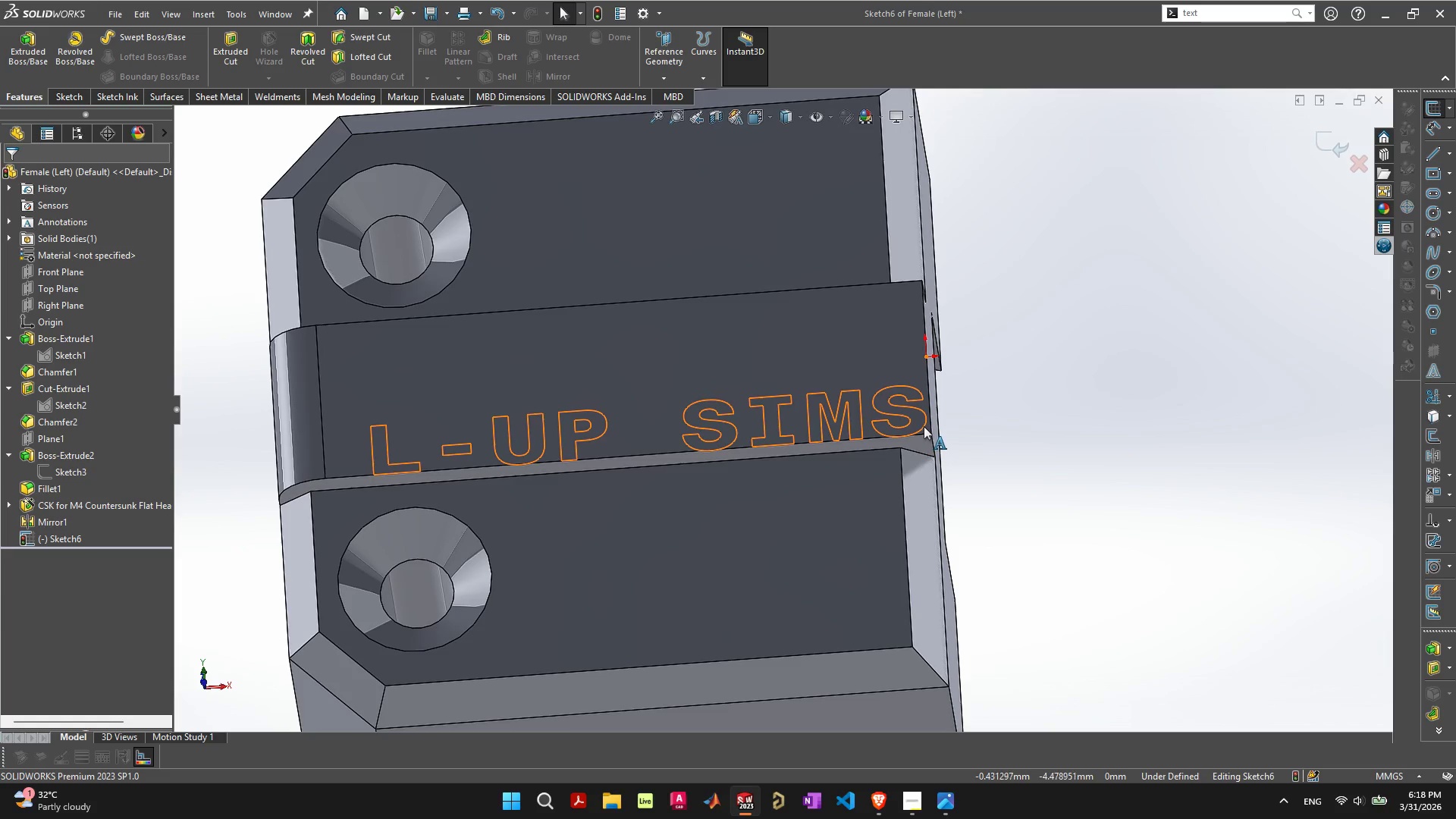 
left_click([924, 425])
 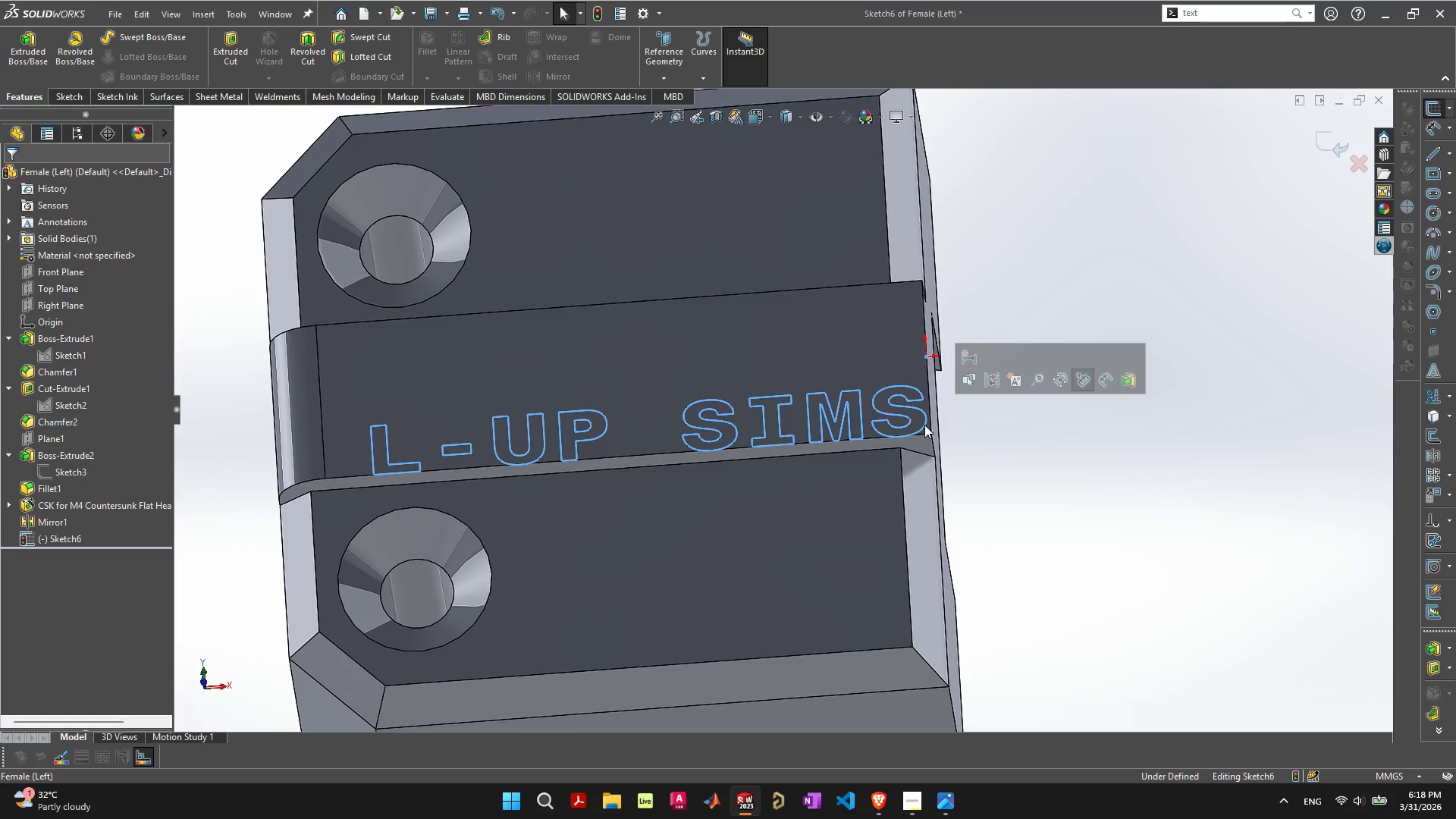 
right_click([924, 425])
 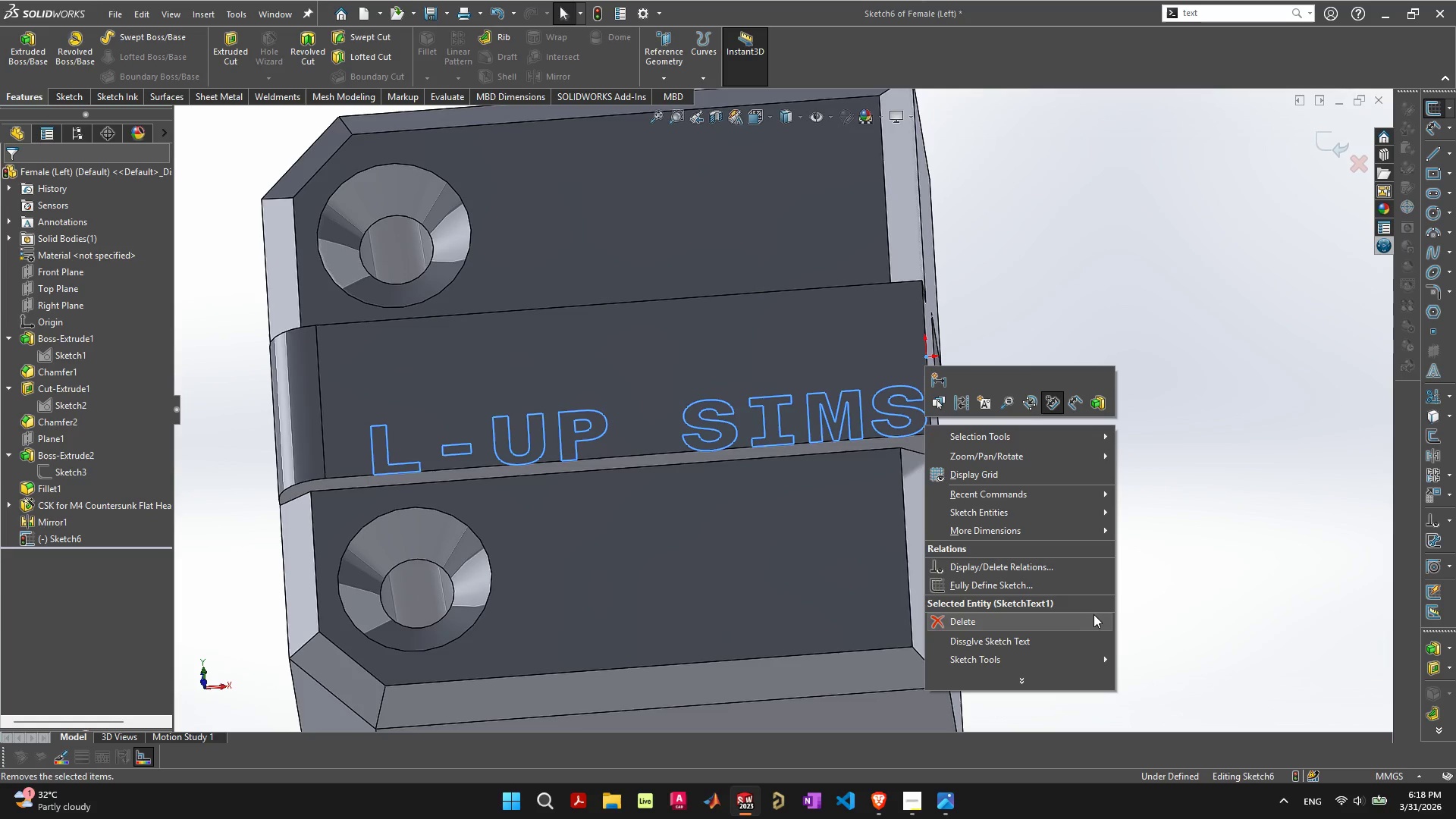 
left_click([1175, 541])
 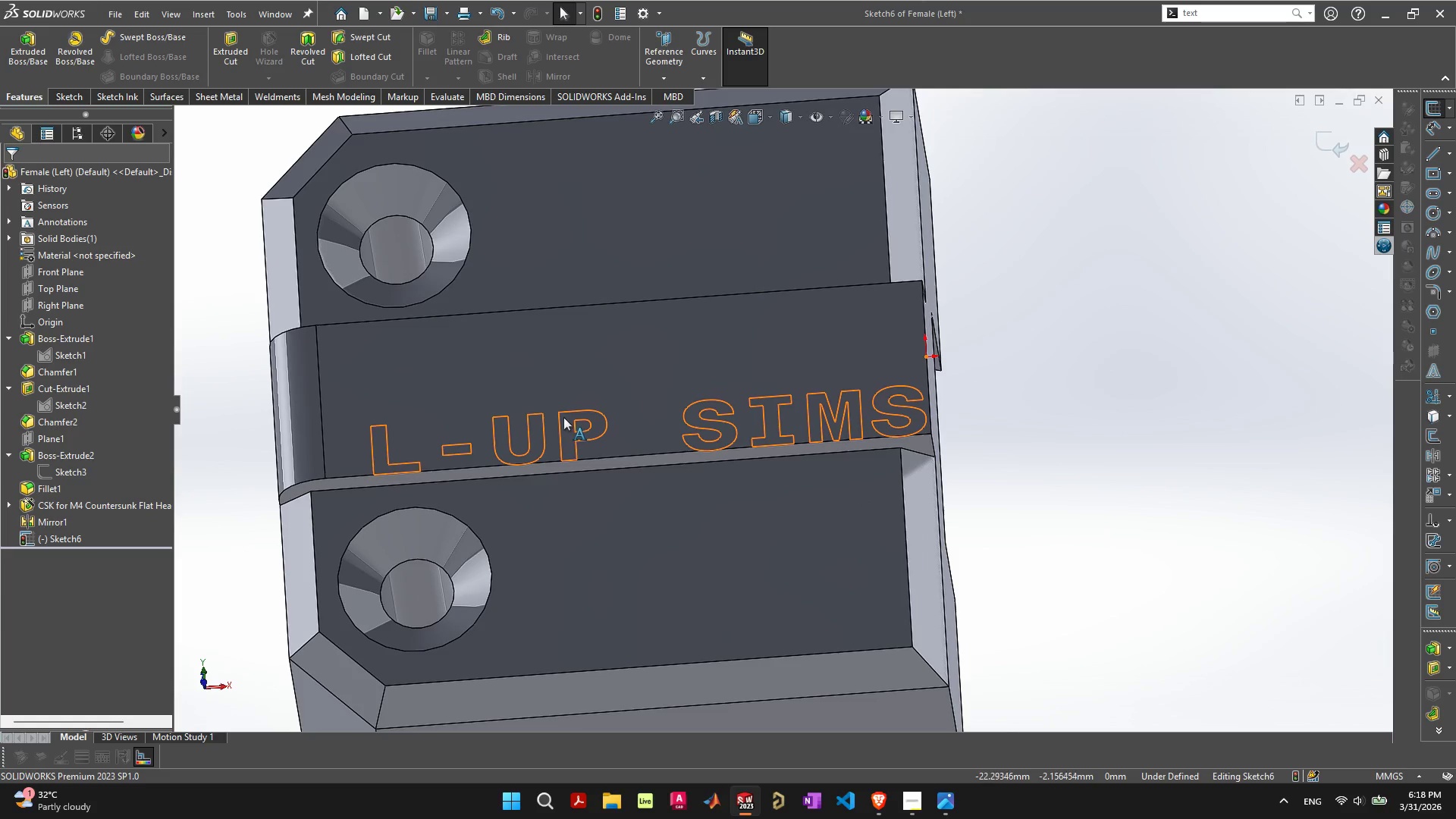 
left_click_drag(start_coordinate=[561, 417], to_coordinate=[500, 357])
 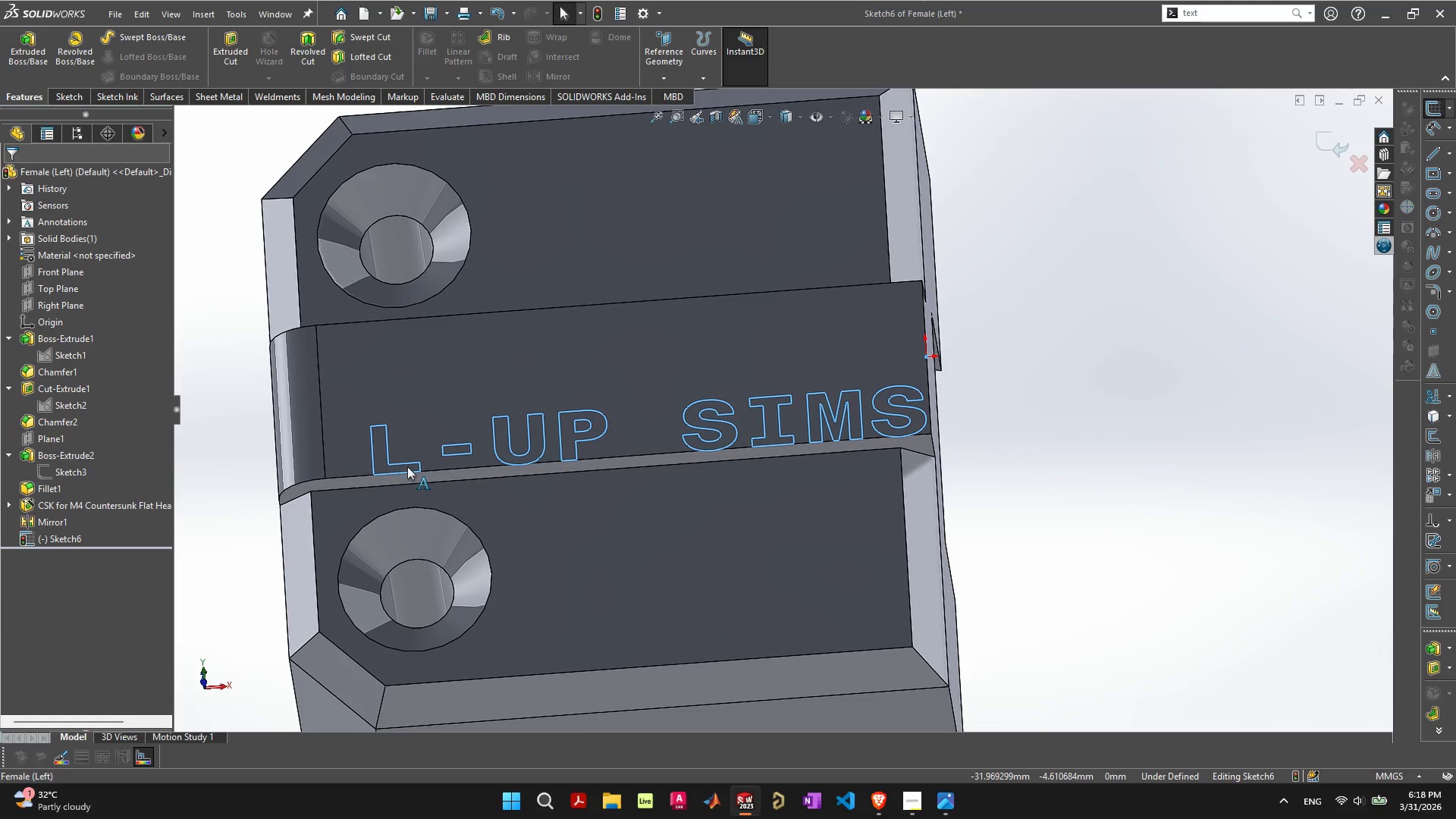 
right_click([407, 468])
 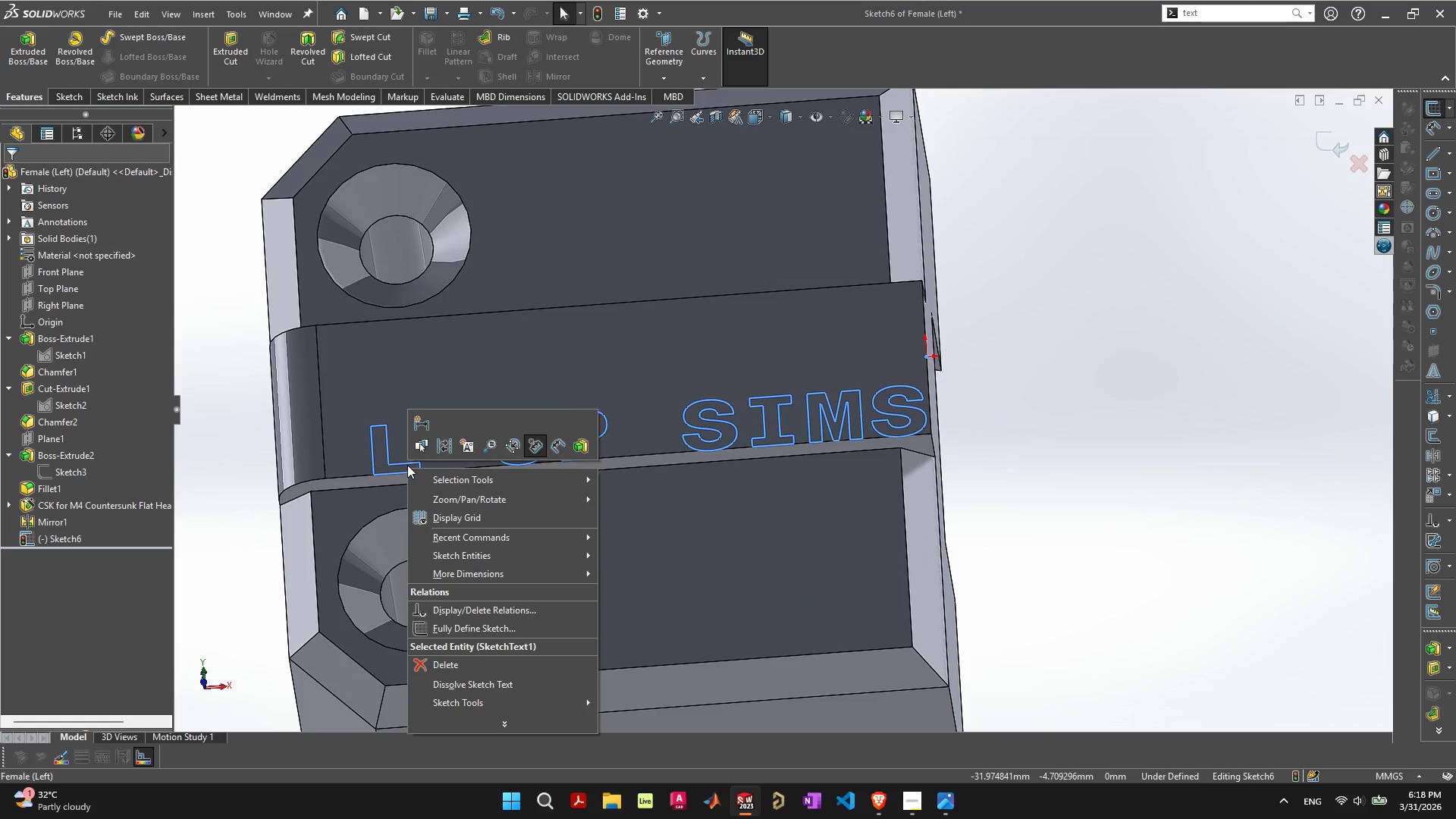 
right_click([404, 463])
 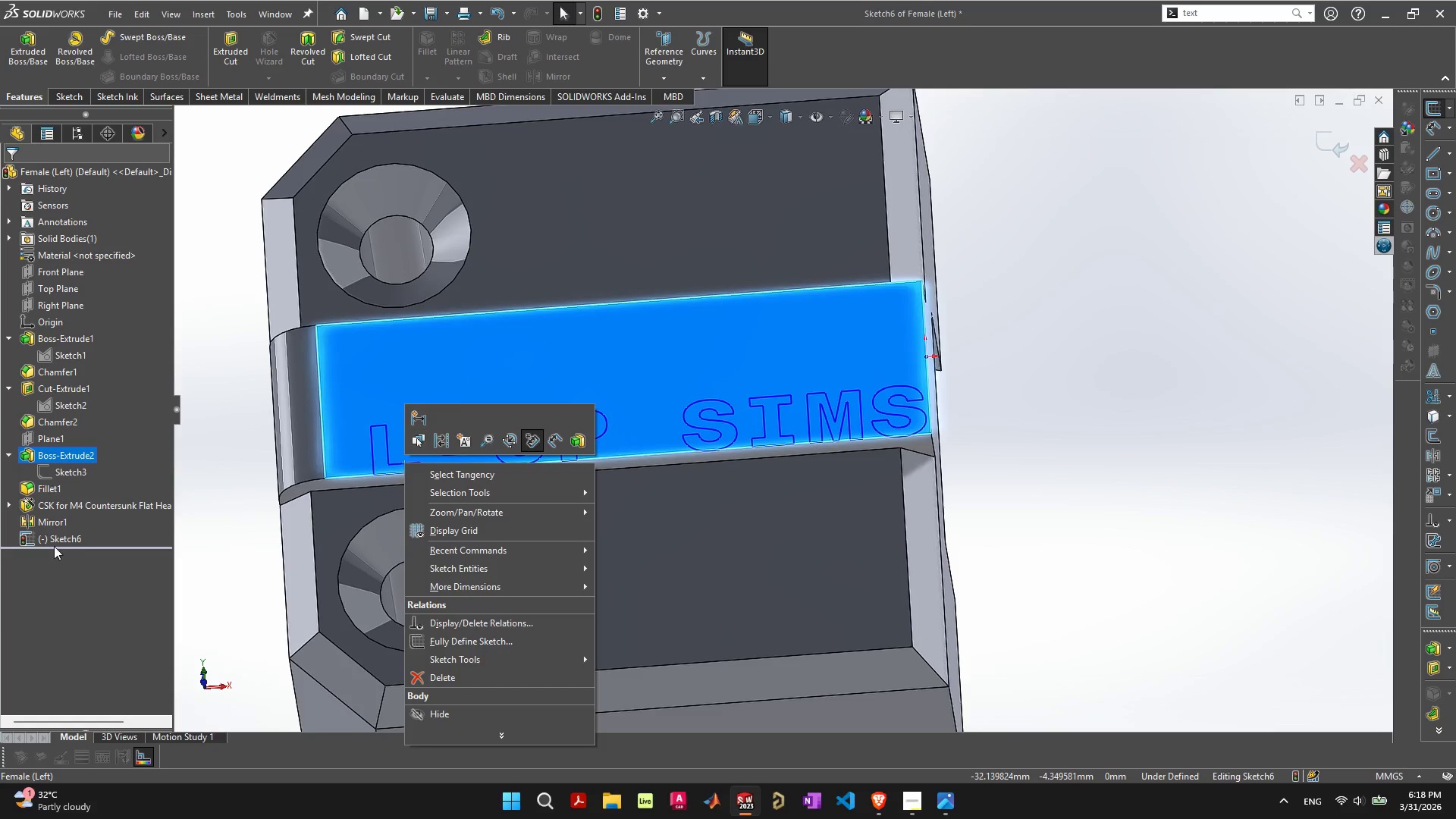 
right_click([52, 541])
 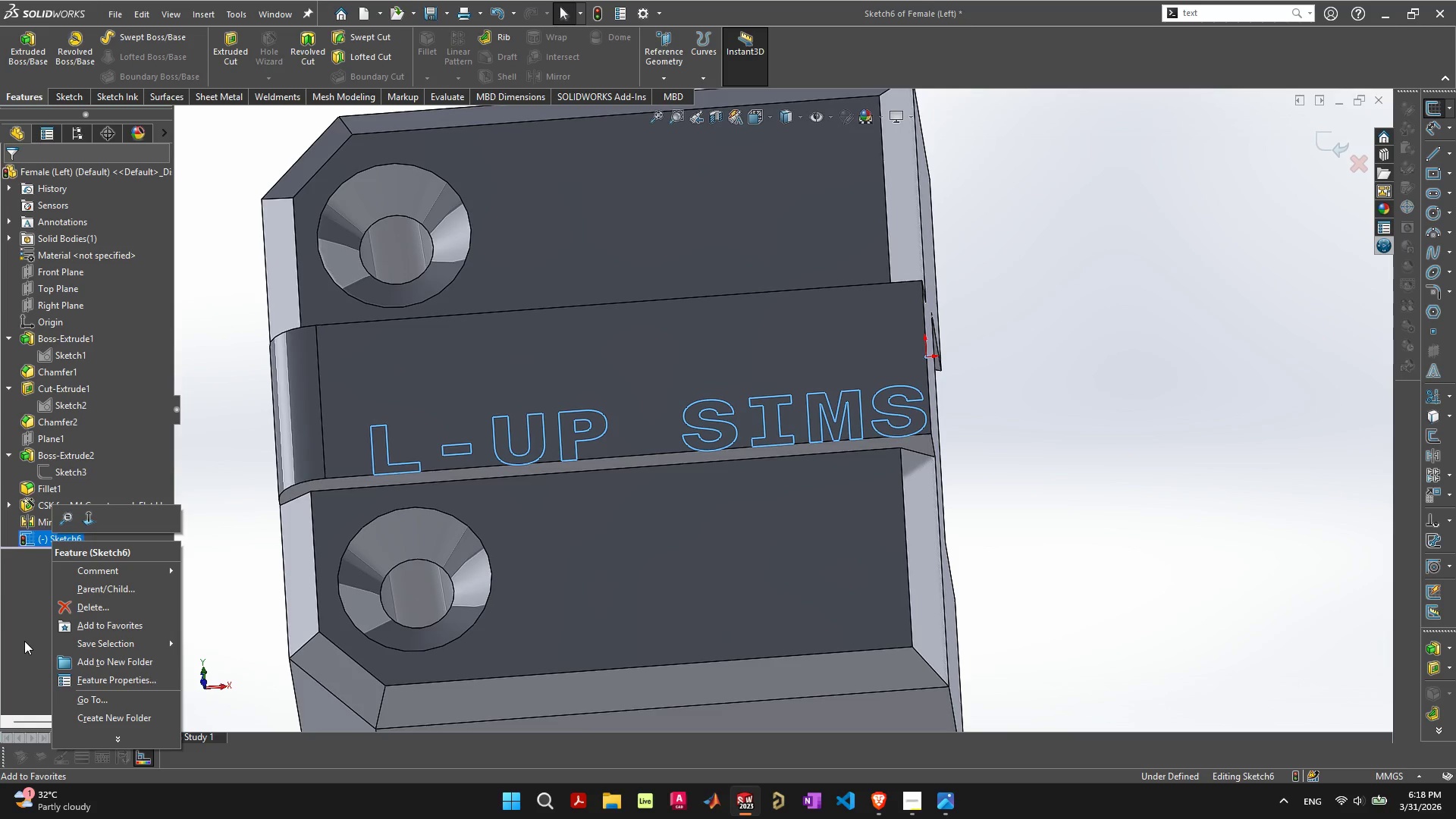 
left_click([27, 649])
 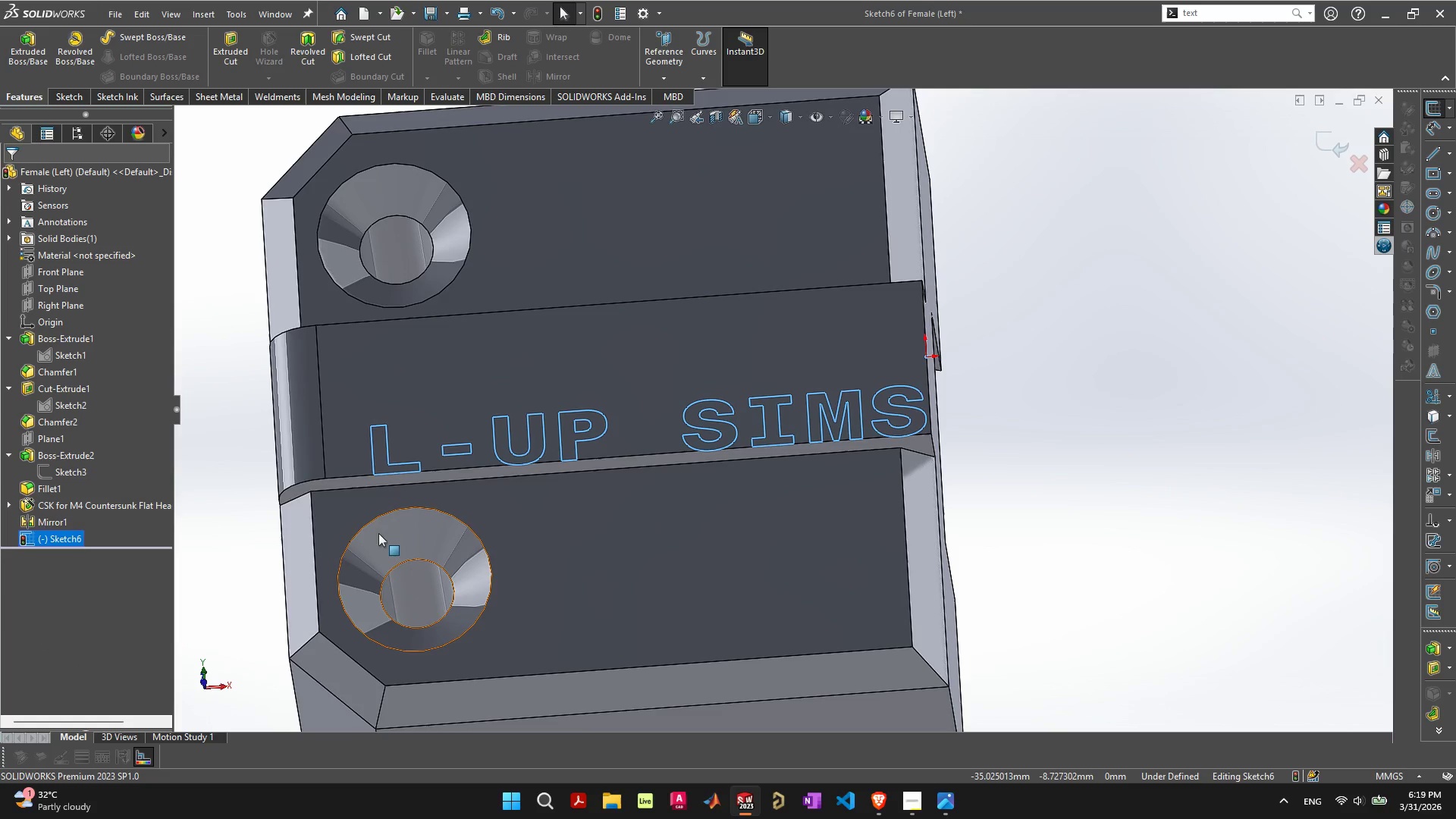 
right_click([52, 541])
 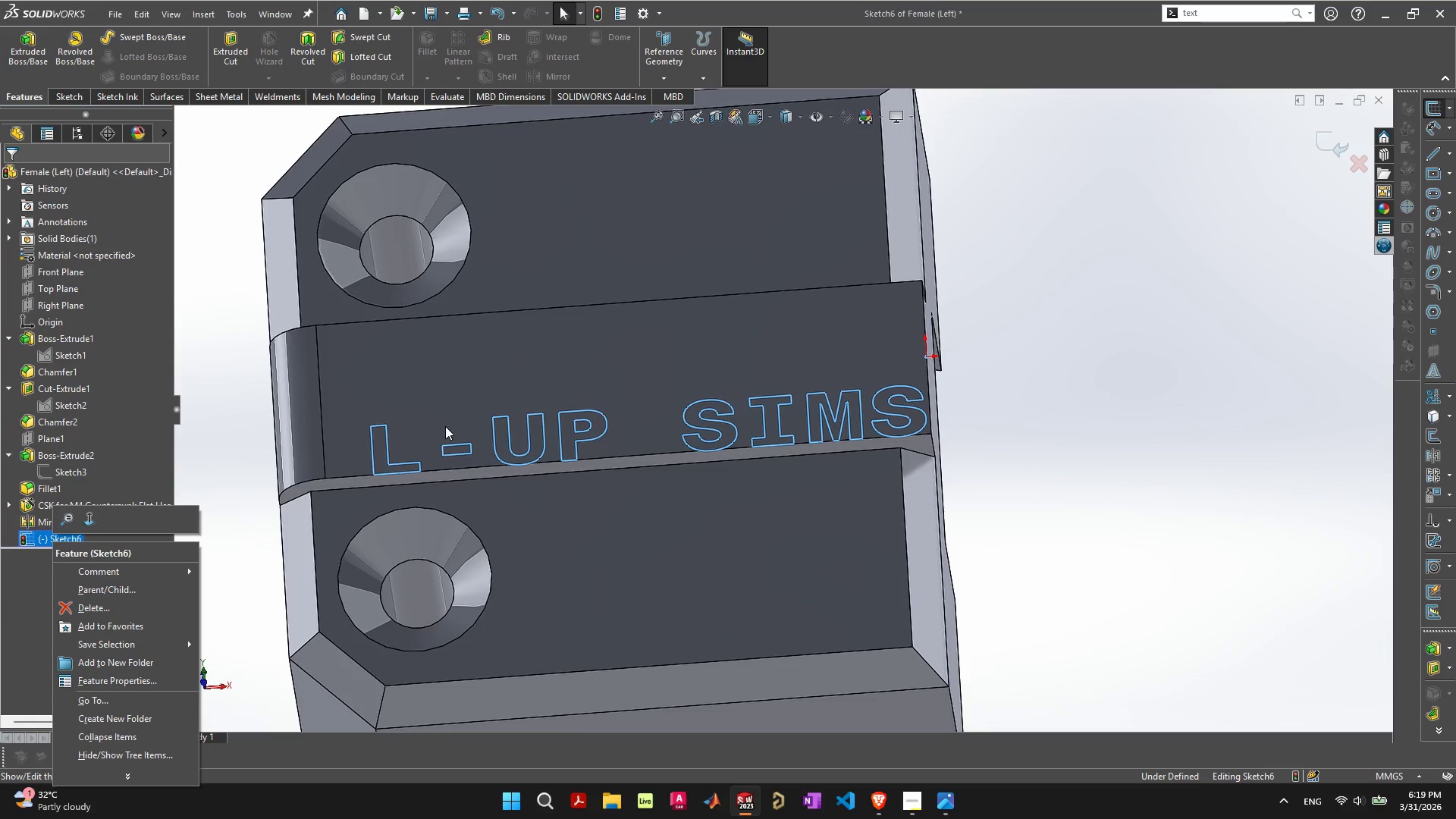 
right_click([456, 444])
 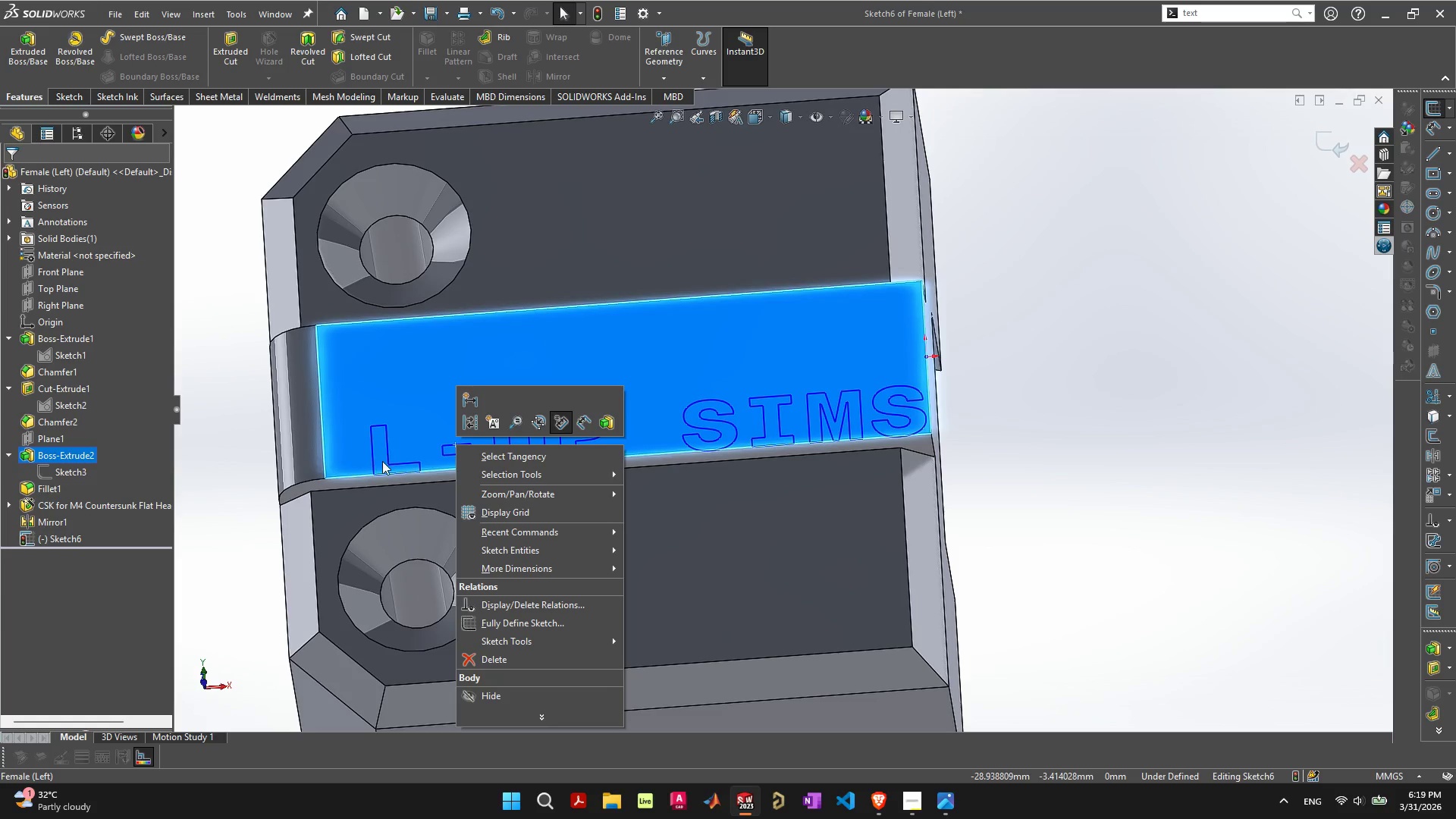 
left_click([388, 460])
 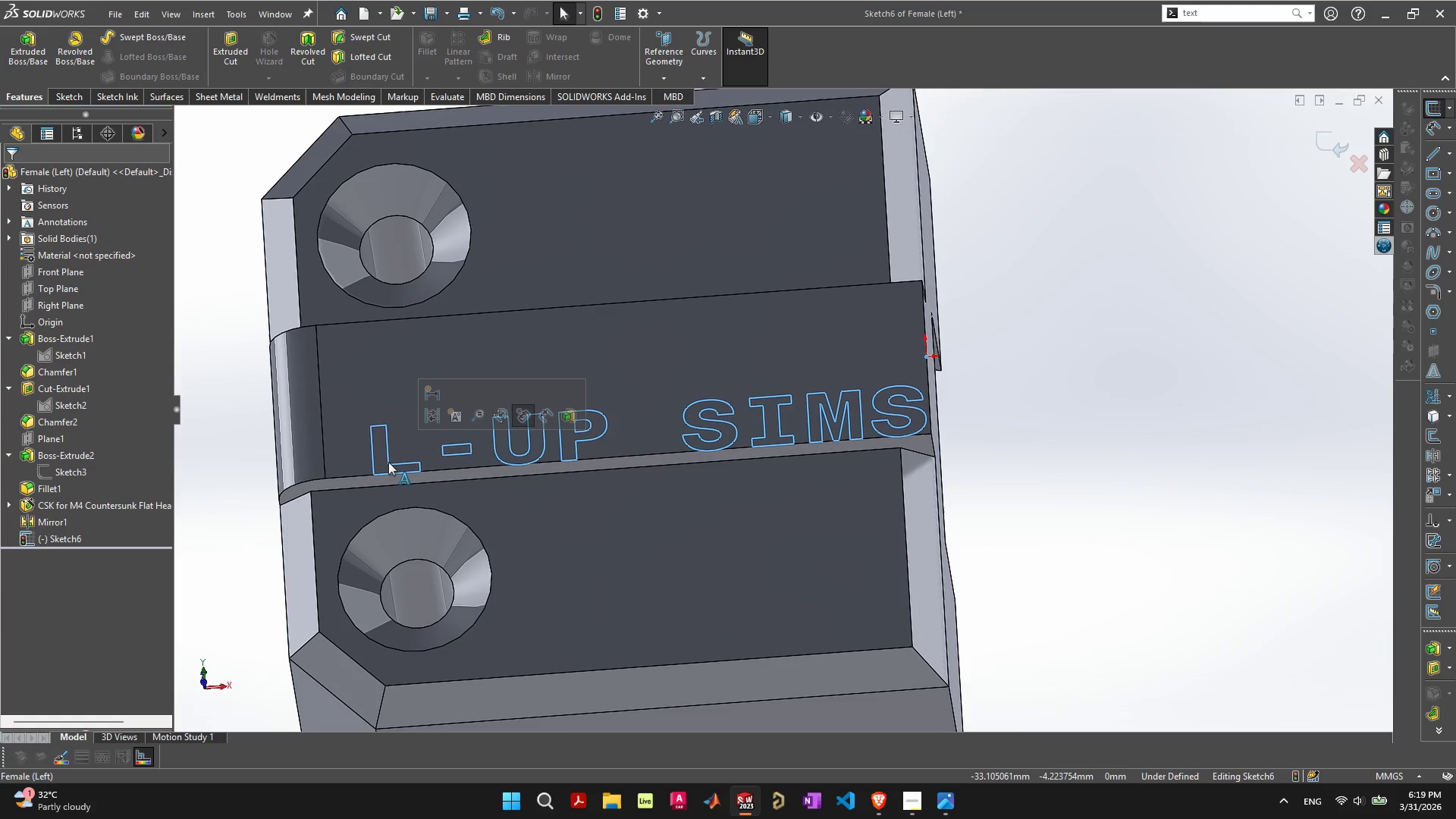 
left_click([388, 462])
 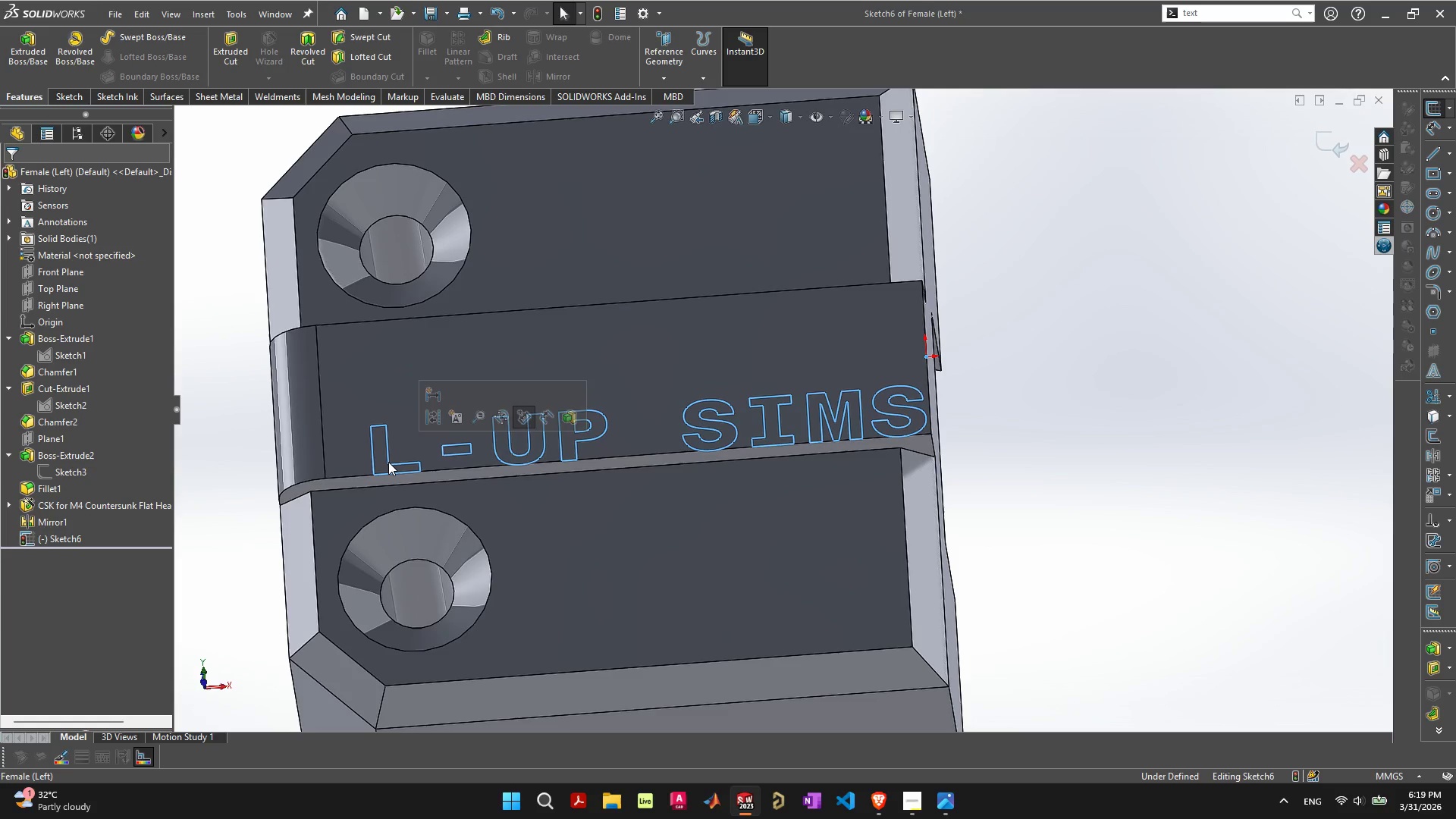 
right_click([388, 462])
 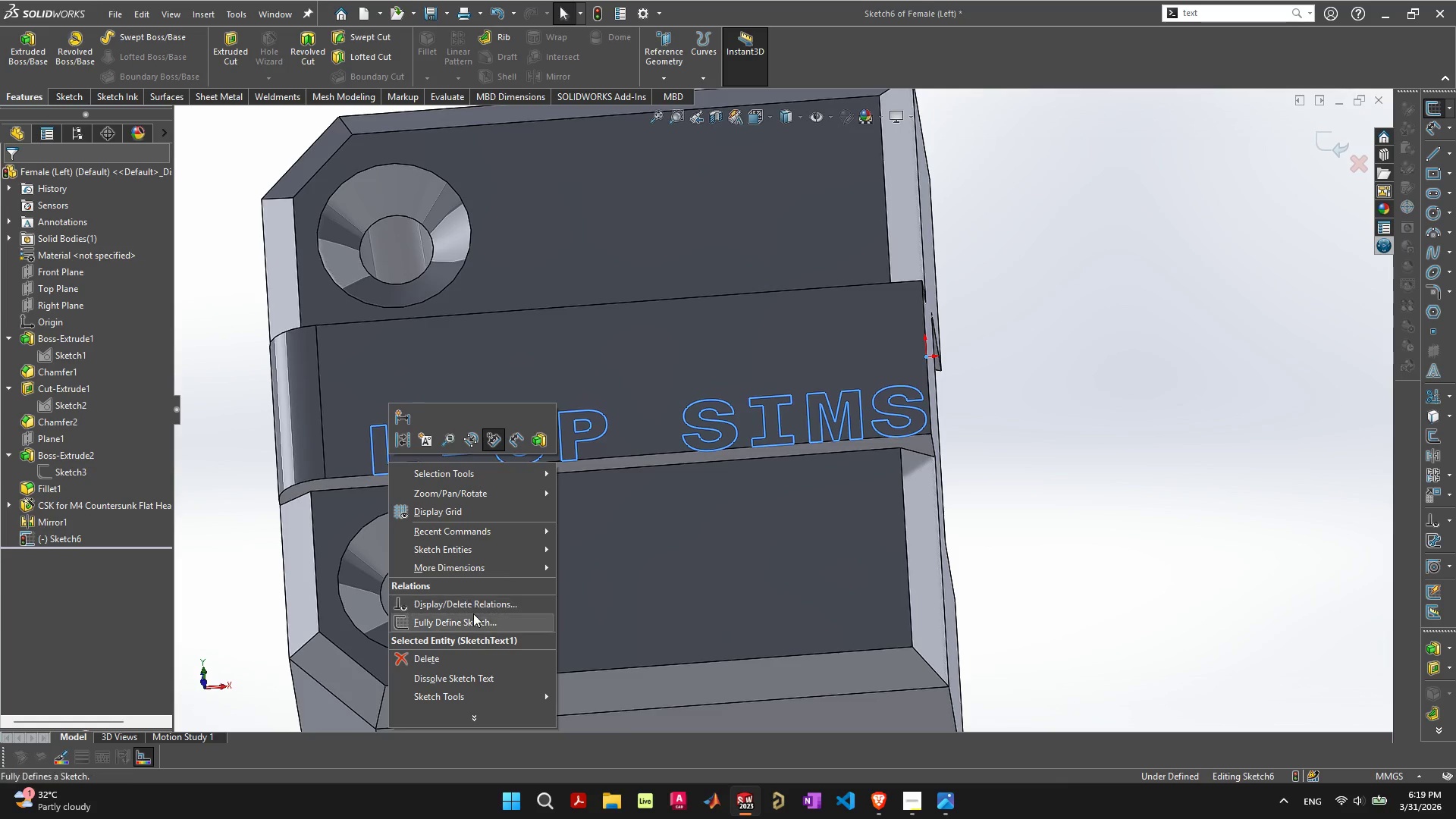 
left_click([474, 616])
 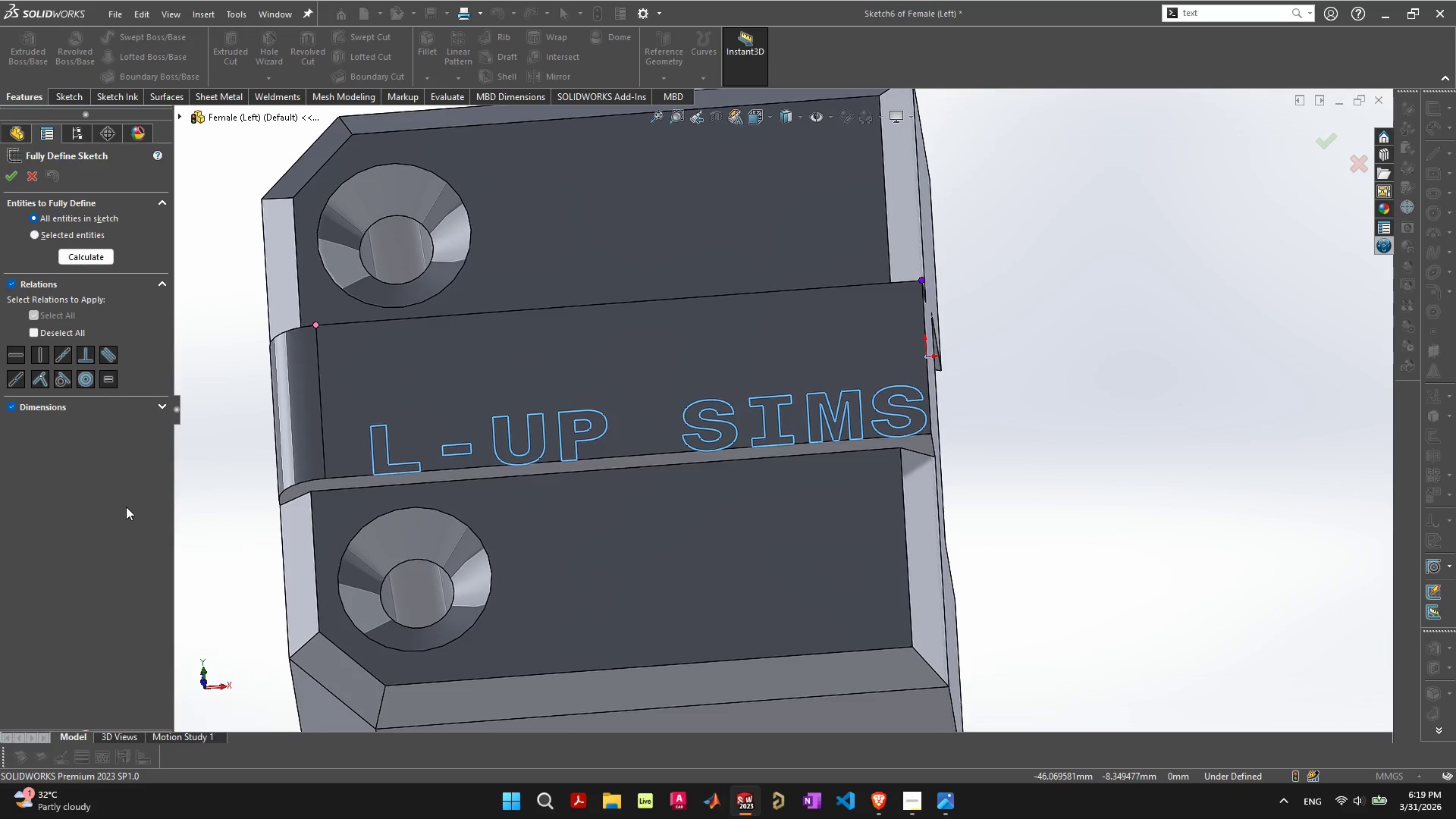 
wait(8.31)
 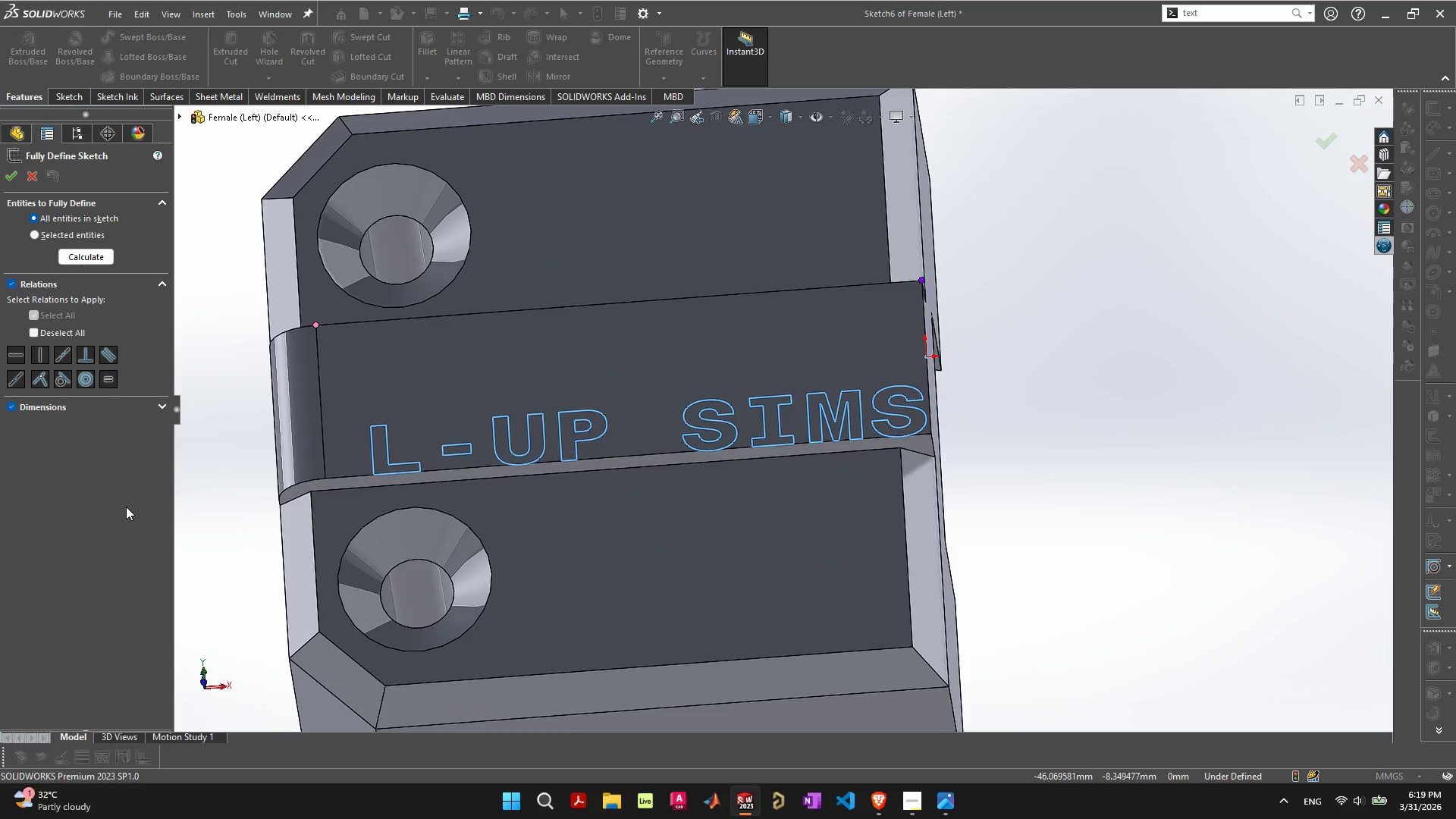 
left_click([72, 237])
 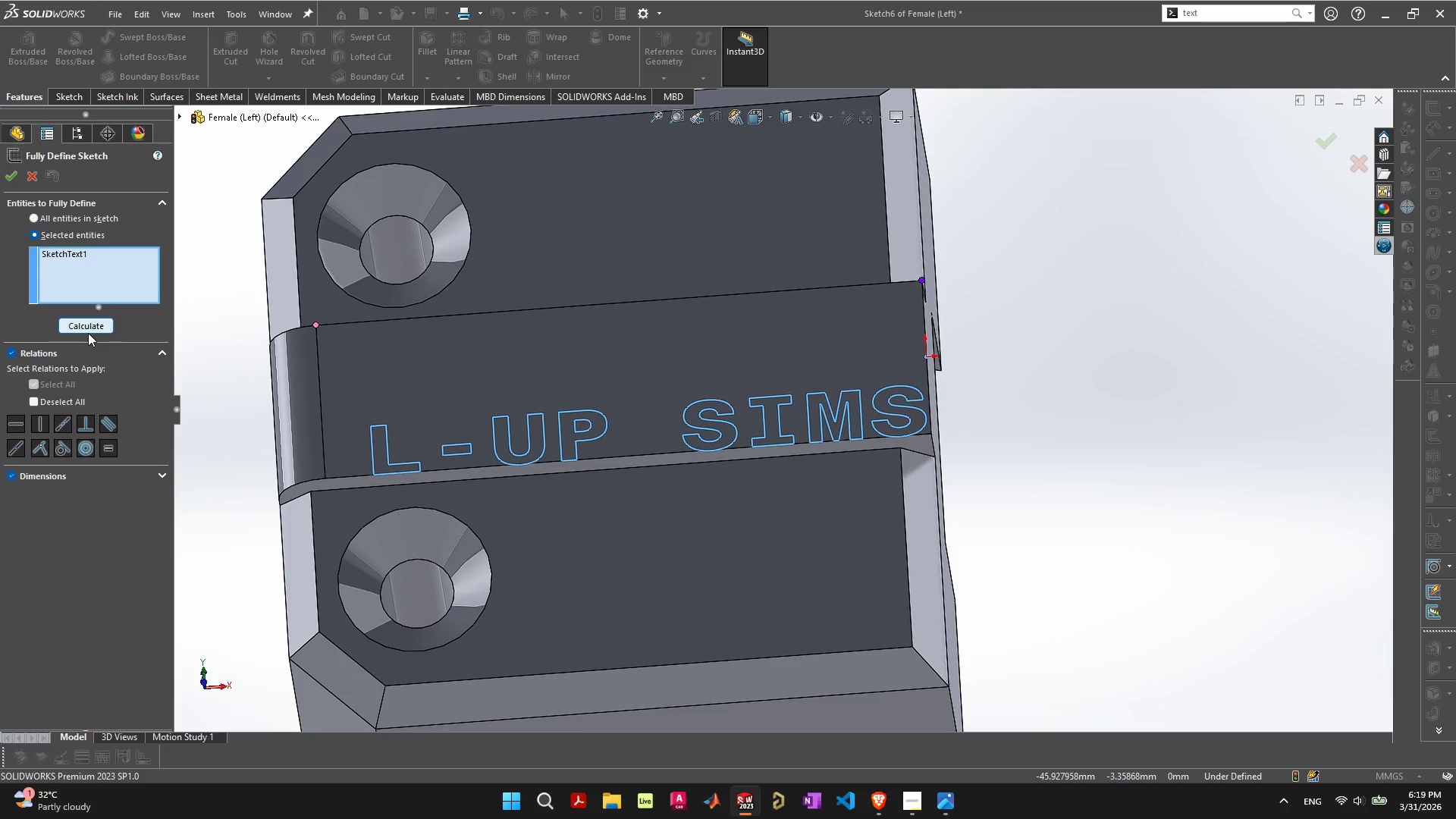 
left_click([92, 328])
 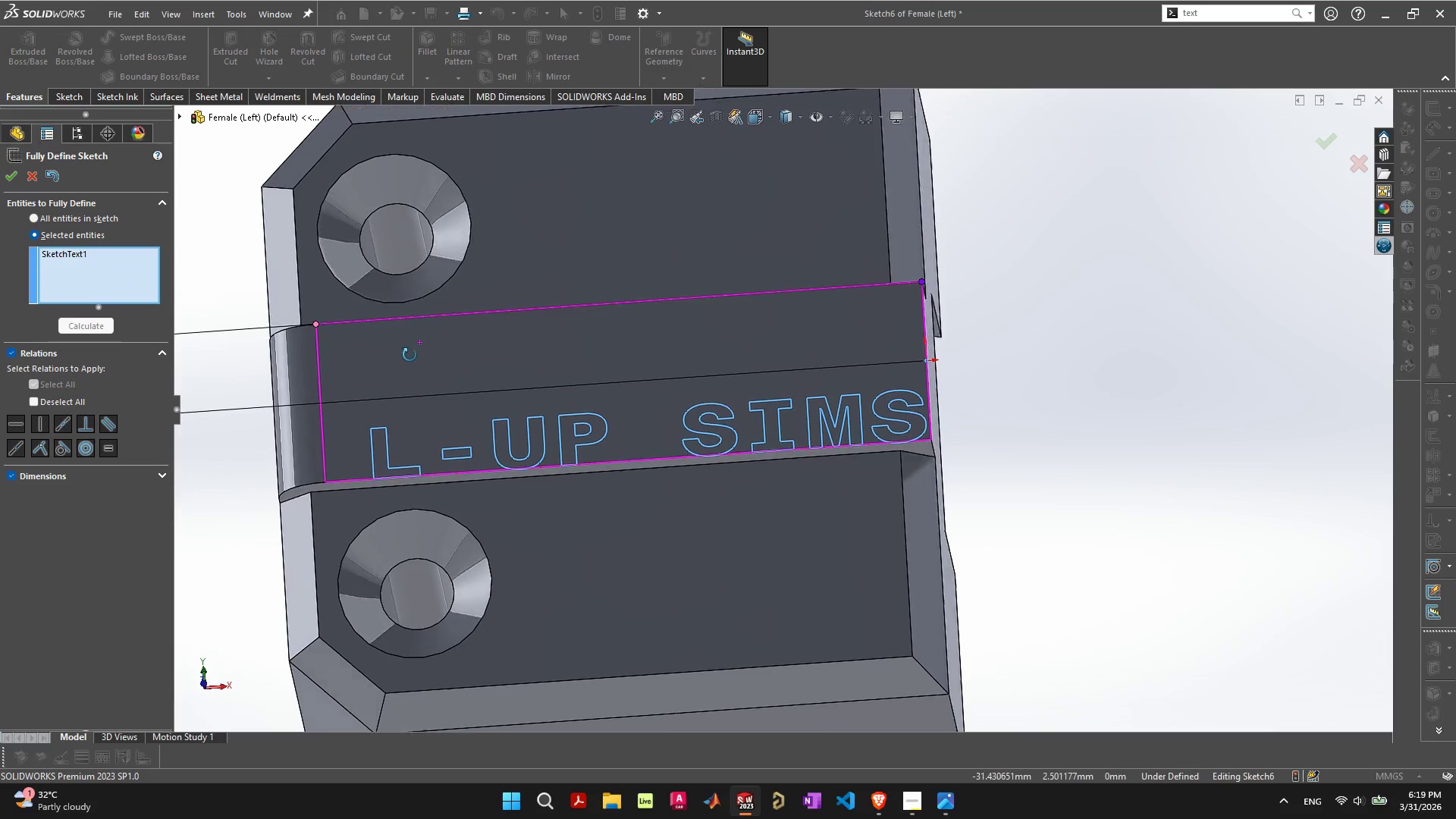 
scroll: coordinate [413, 387], scroll_direction: down, amount: 3.0
 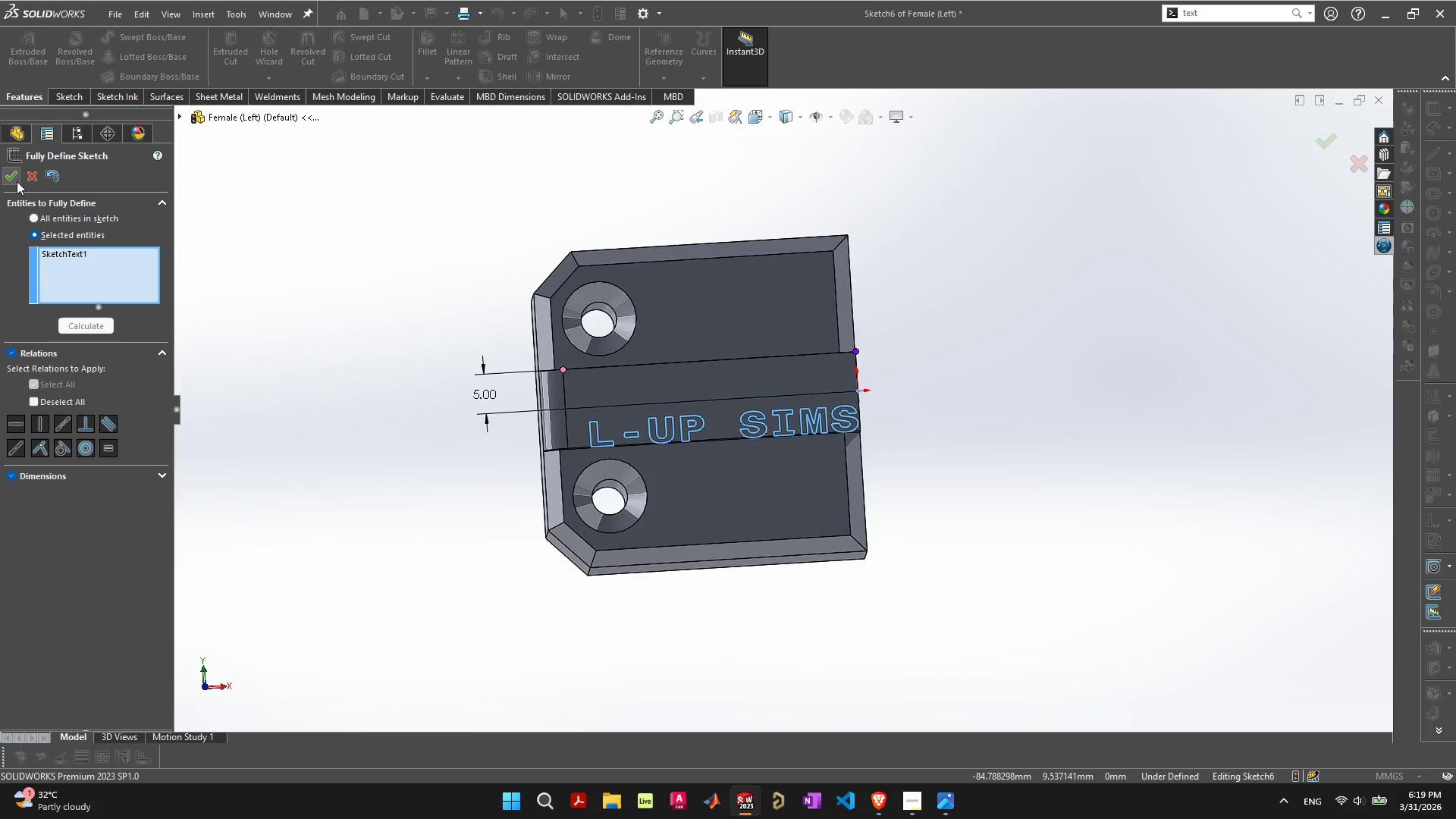 
left_click([14, 173])
 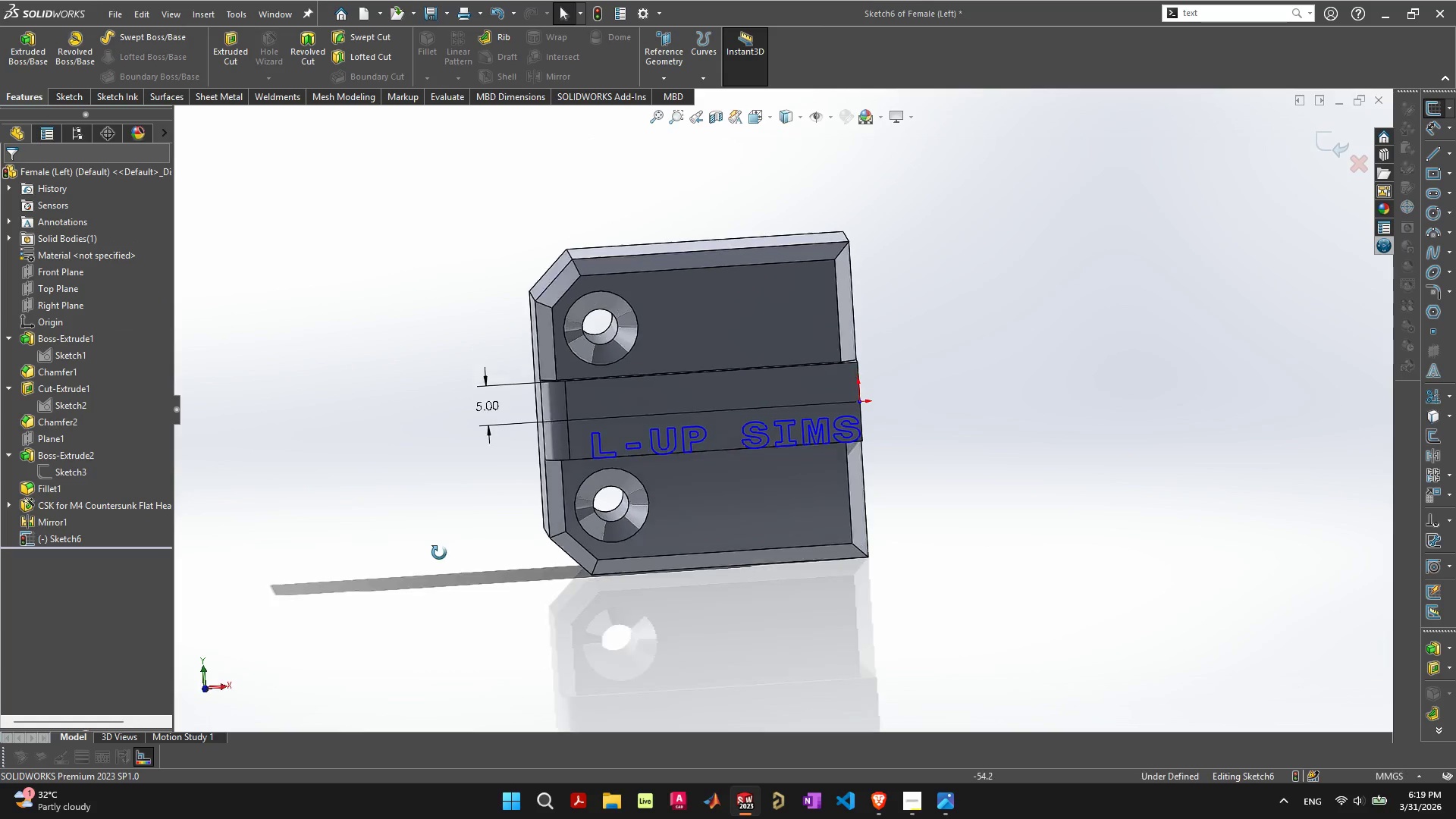 
key(Control+ControlLeft)
 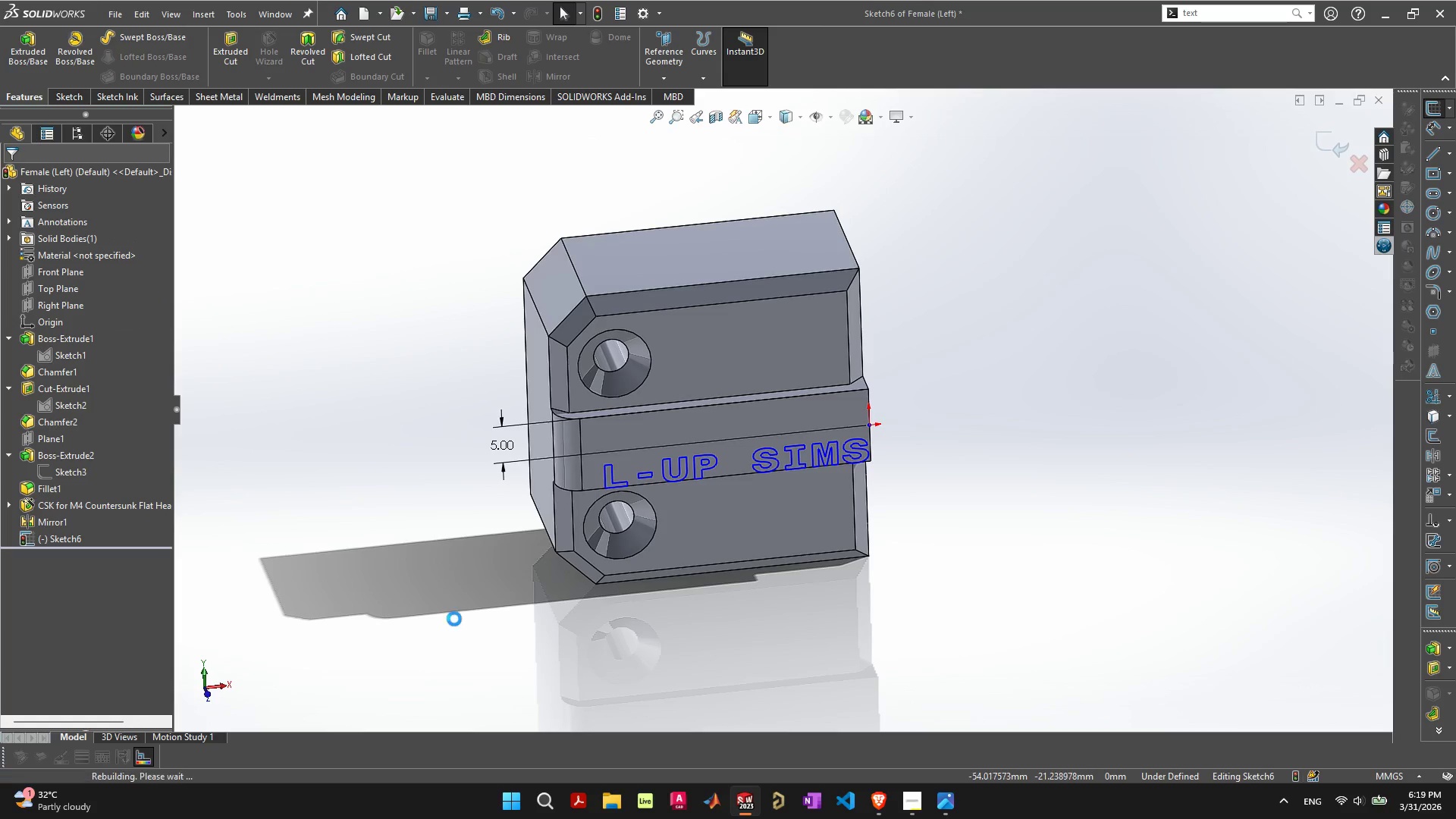 
key(Control+Z)
 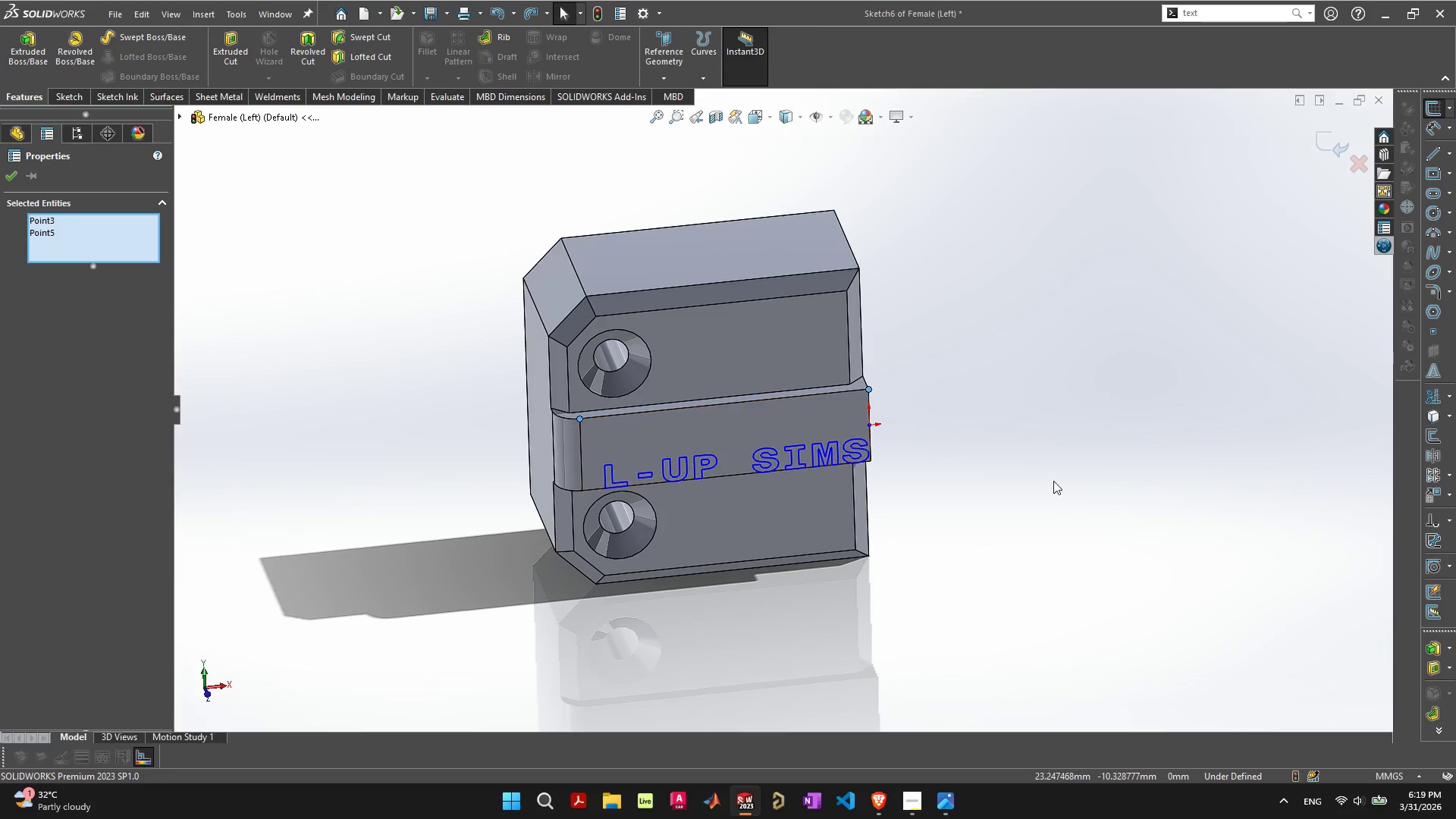 
left_click([988, 435])
 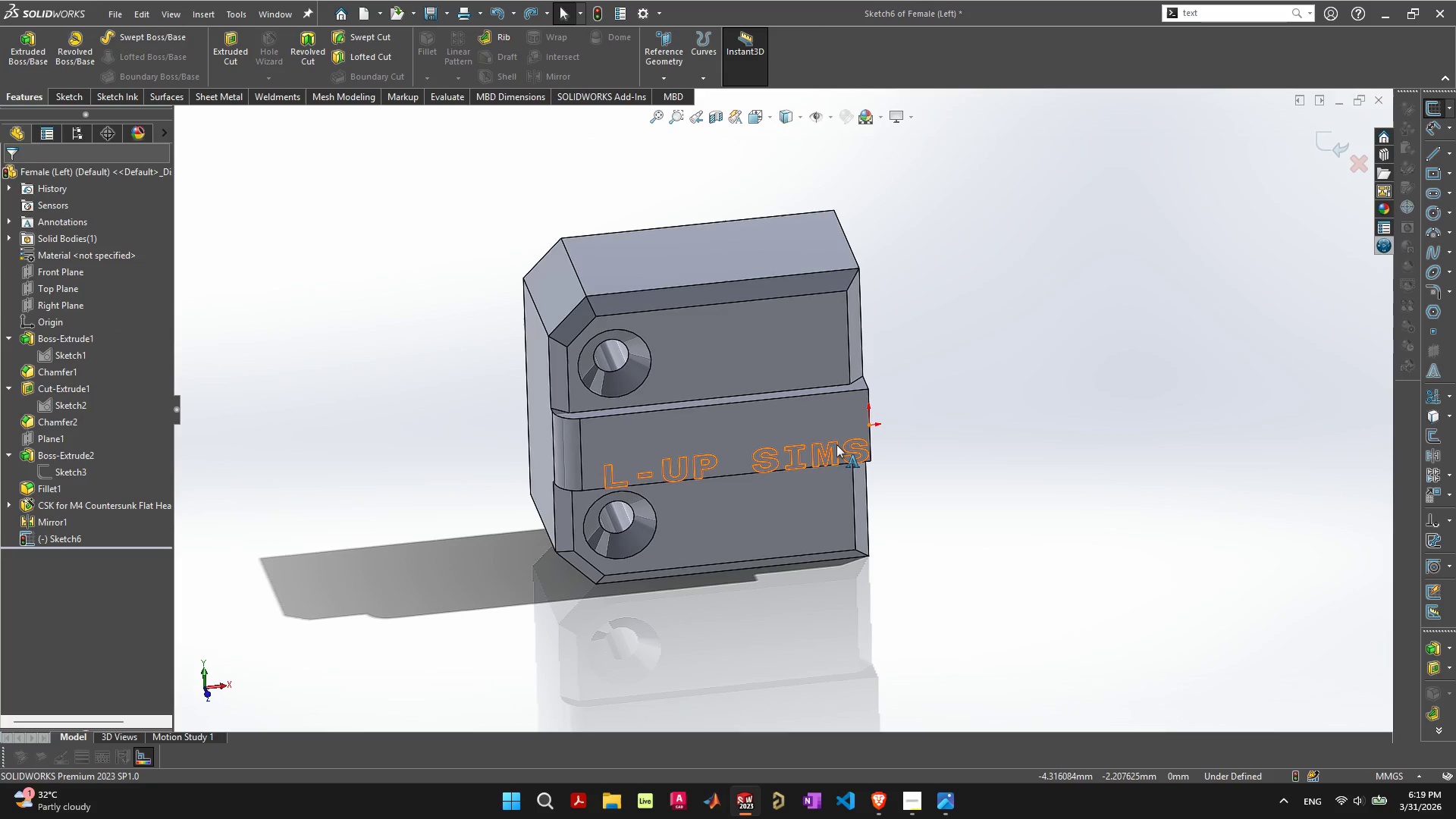 
left_click([836, 444])
 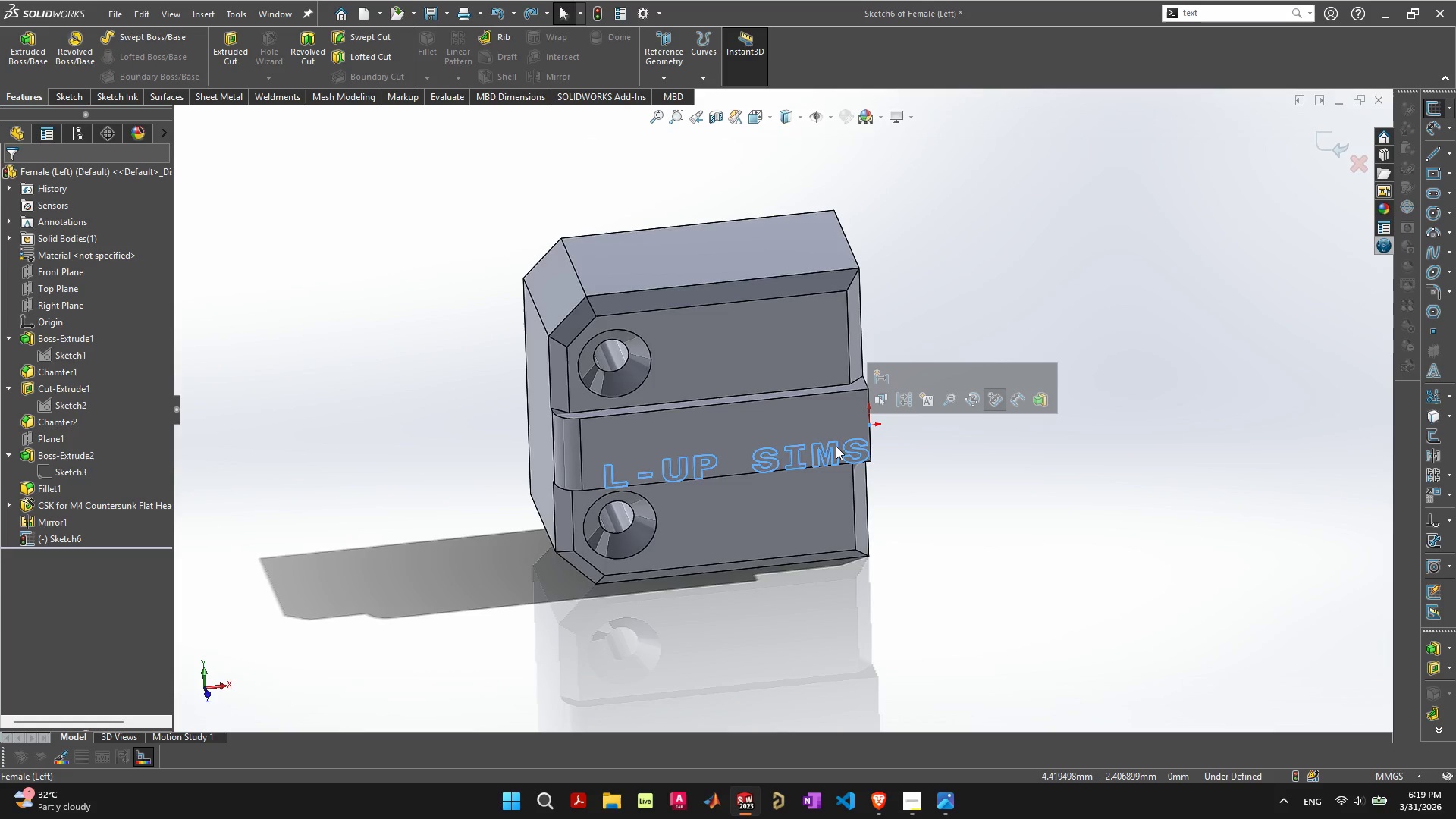 
right_click([836, 446])
 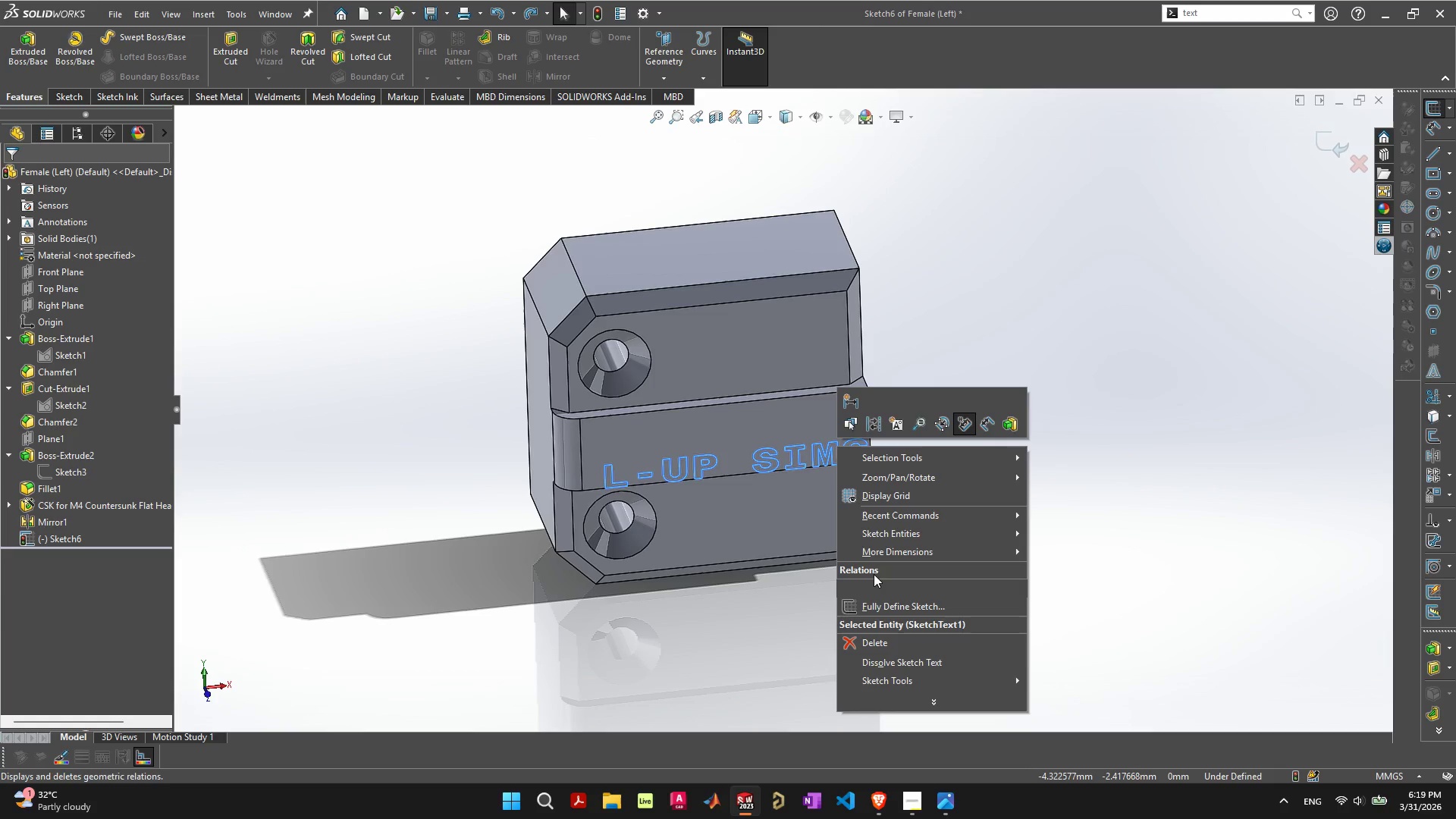 
left_click([923, 598])
 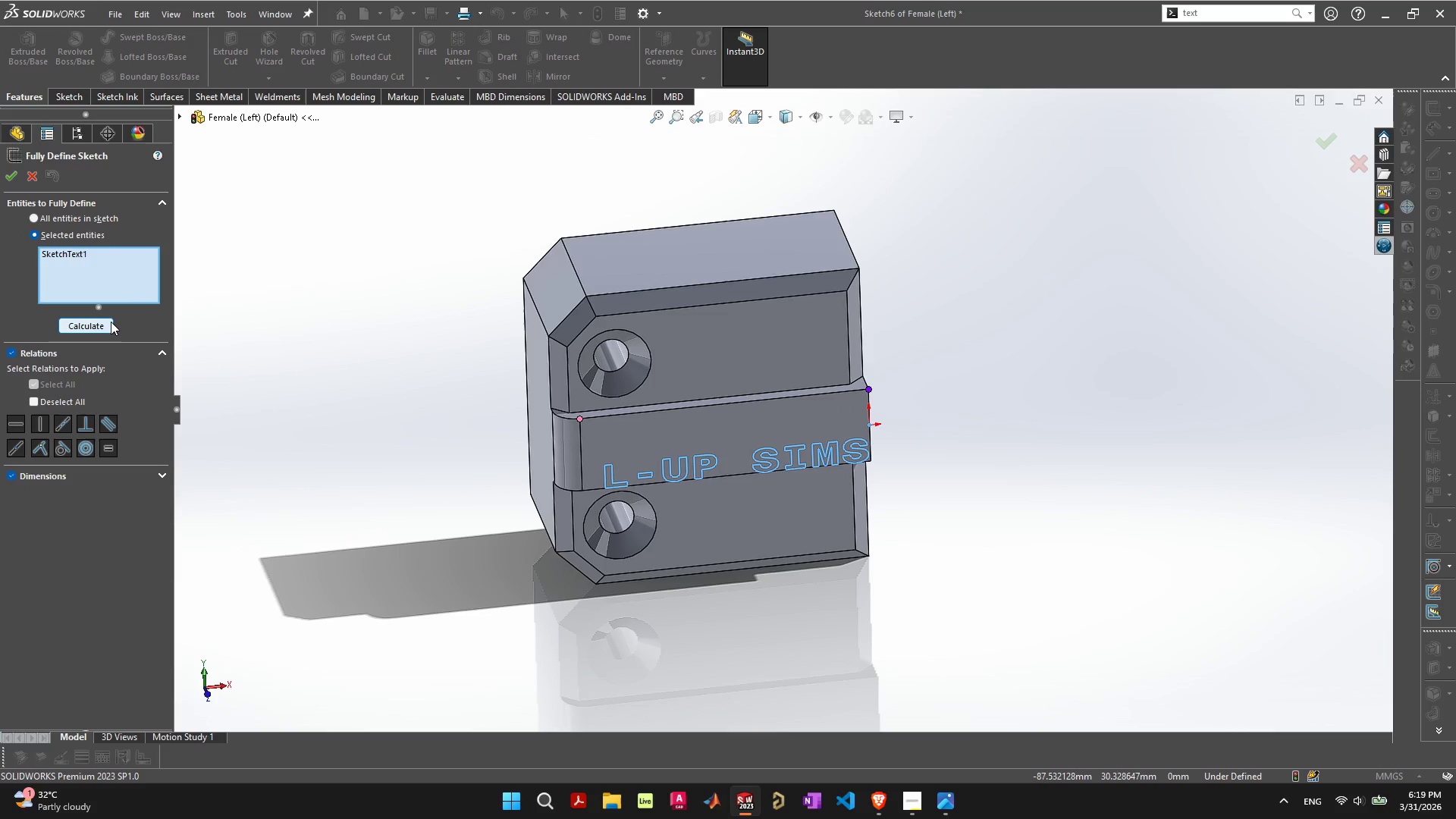 
left_click([459, 557])
 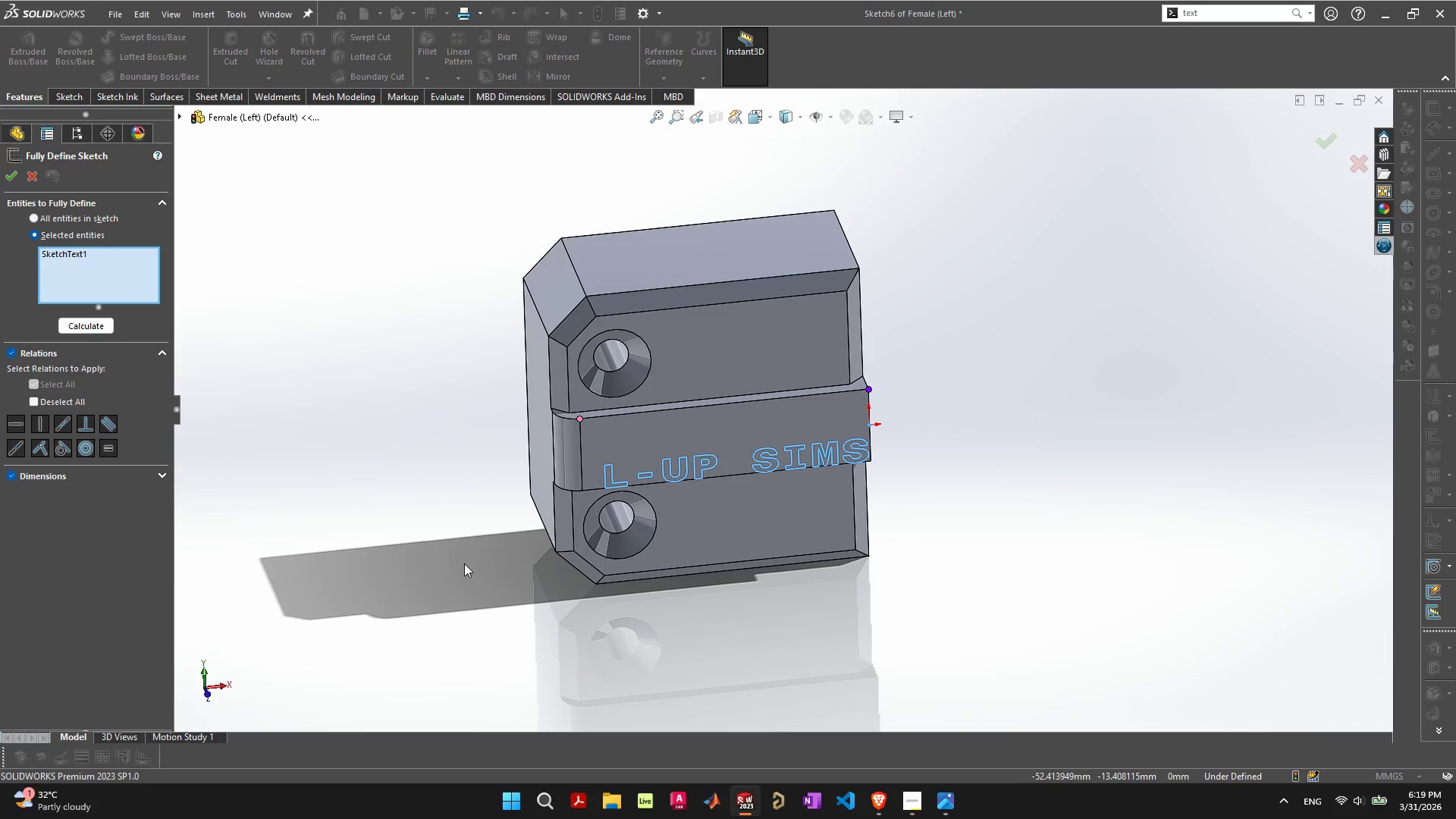 
key(Escape)
 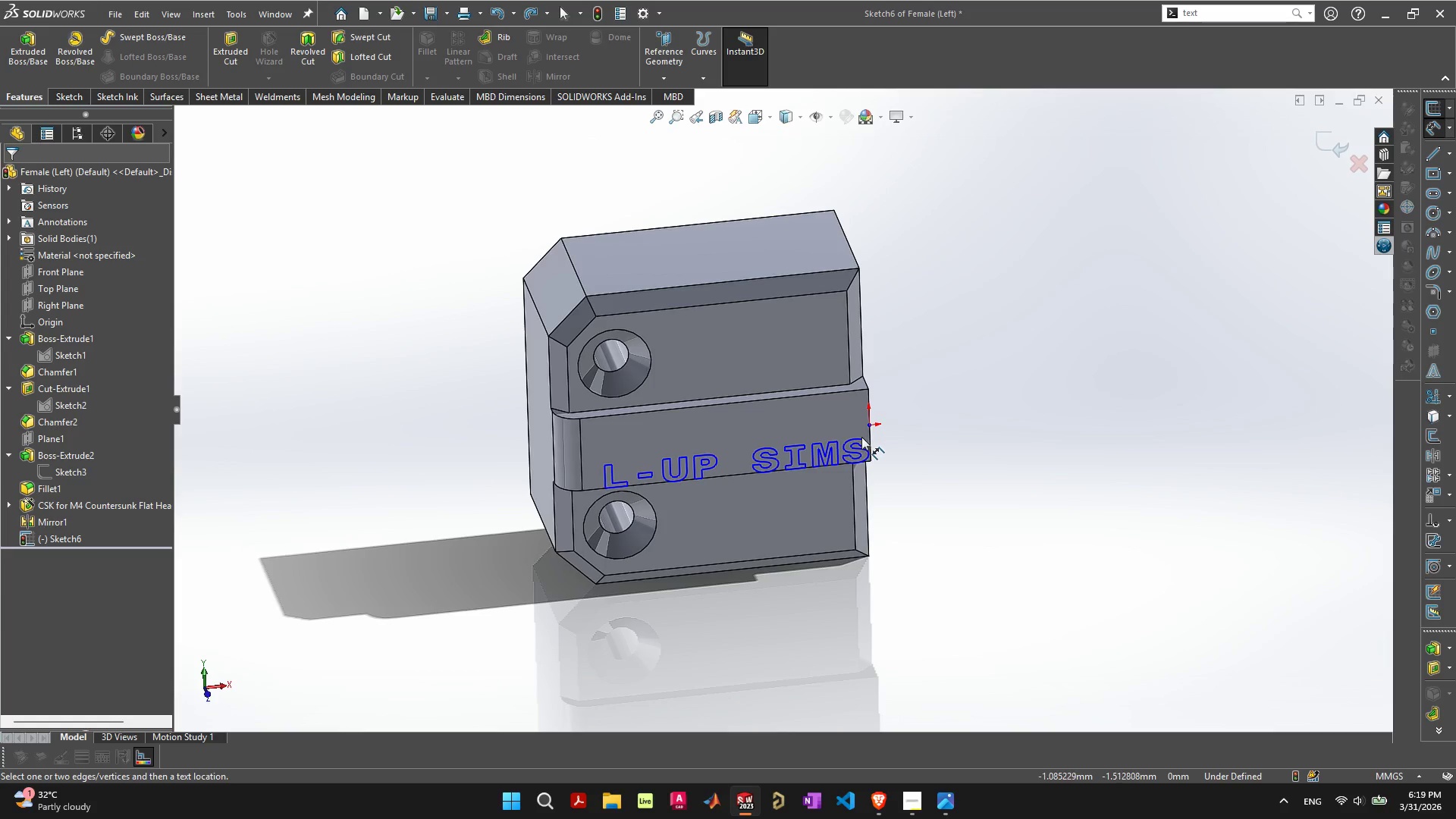 
left_click([868, 425])
 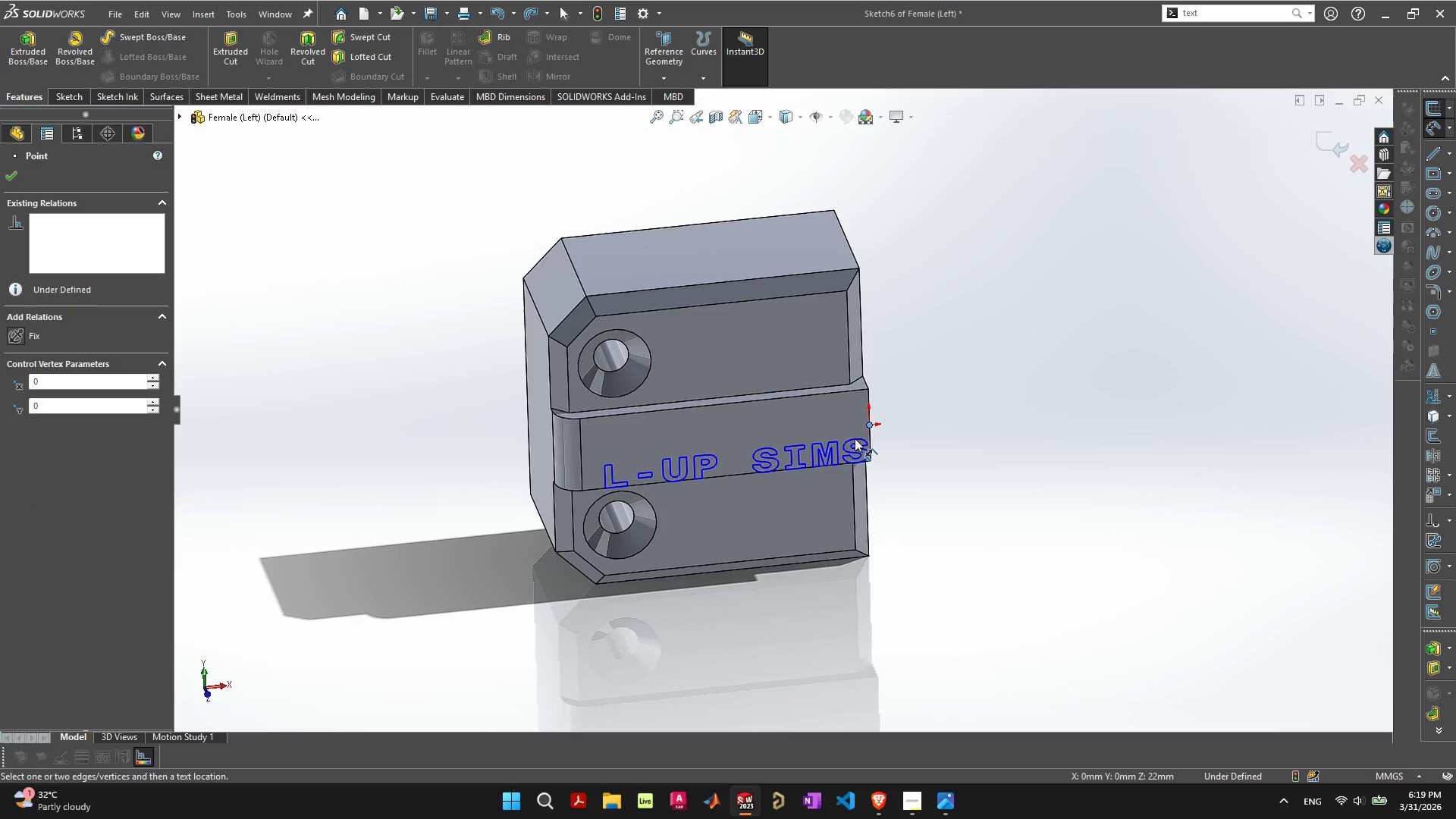 
left_click([855, 438])
 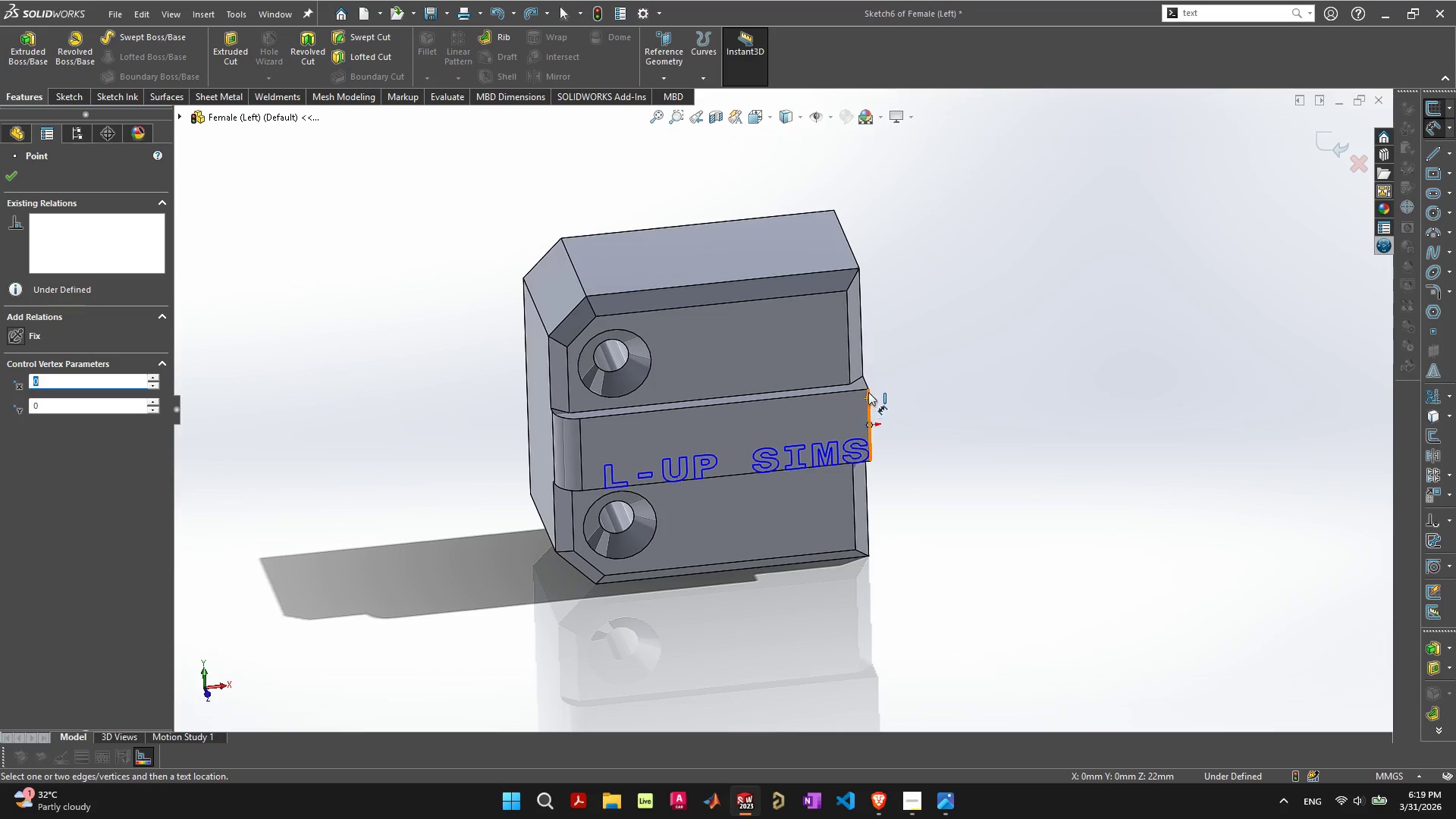 
scroll: coordinate [826, 452], scroll_direction: up, amount: 5.0
 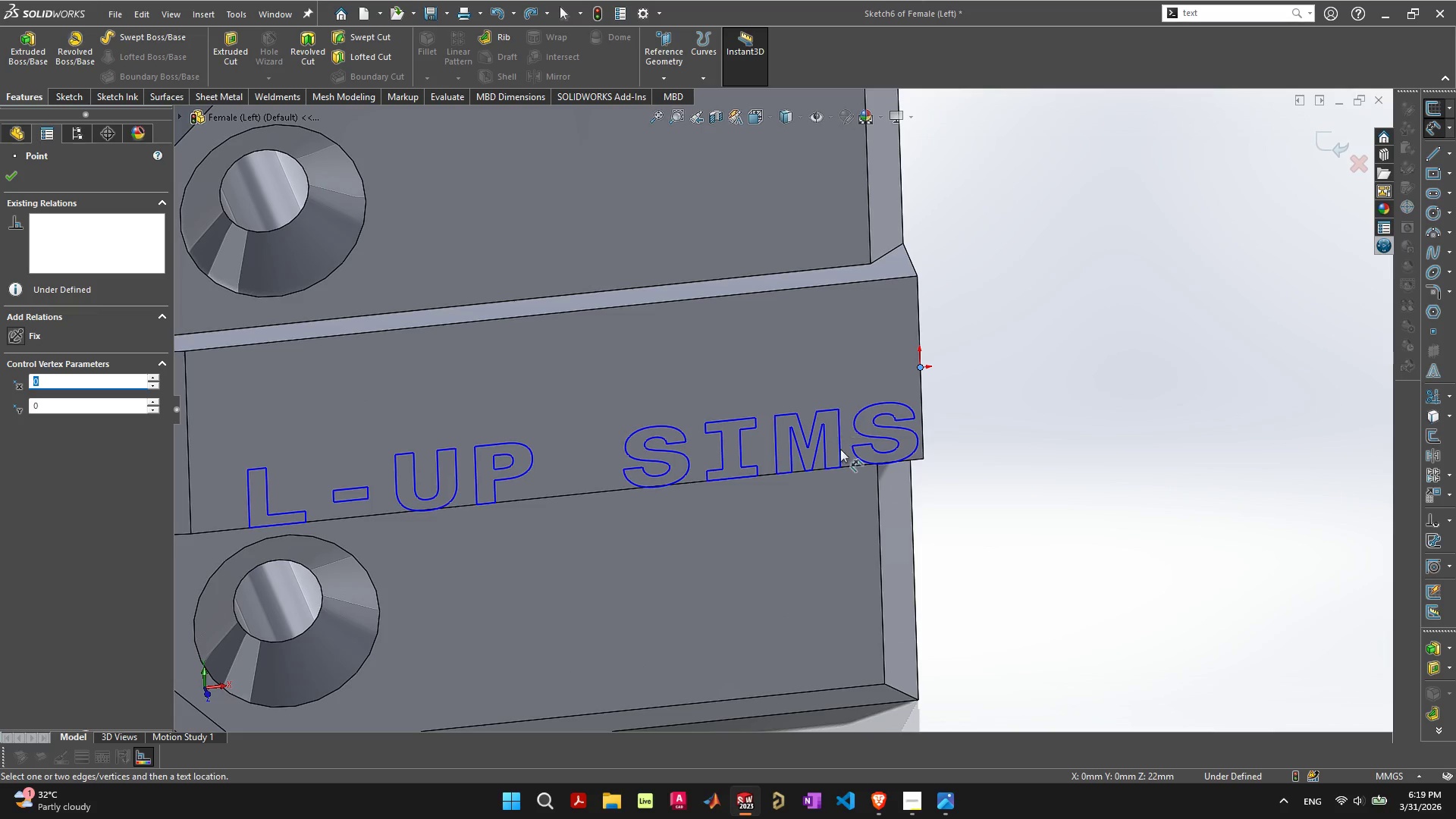 
key(Escape)
 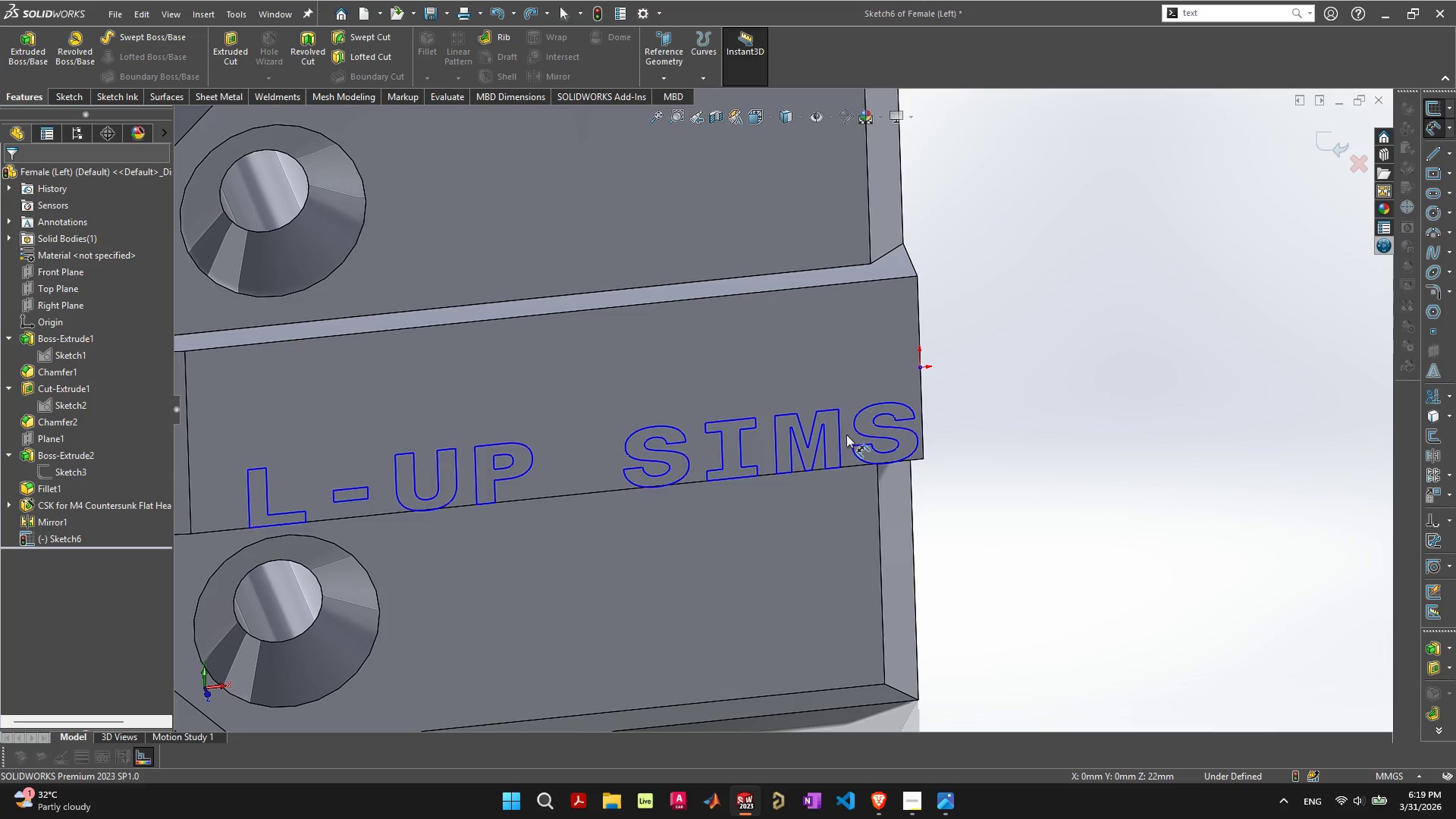 
key(Escape)
 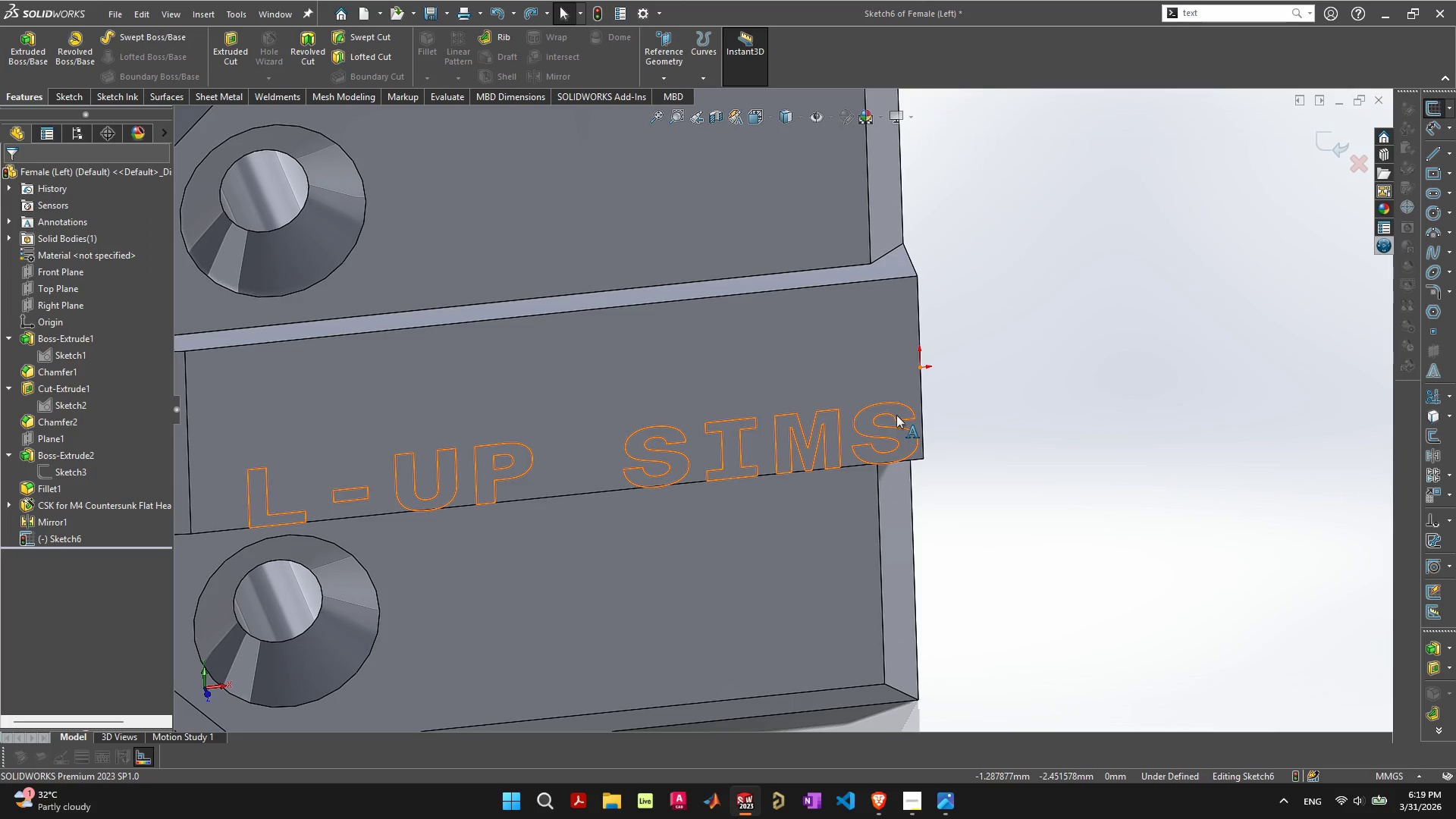 
key(Escape)
 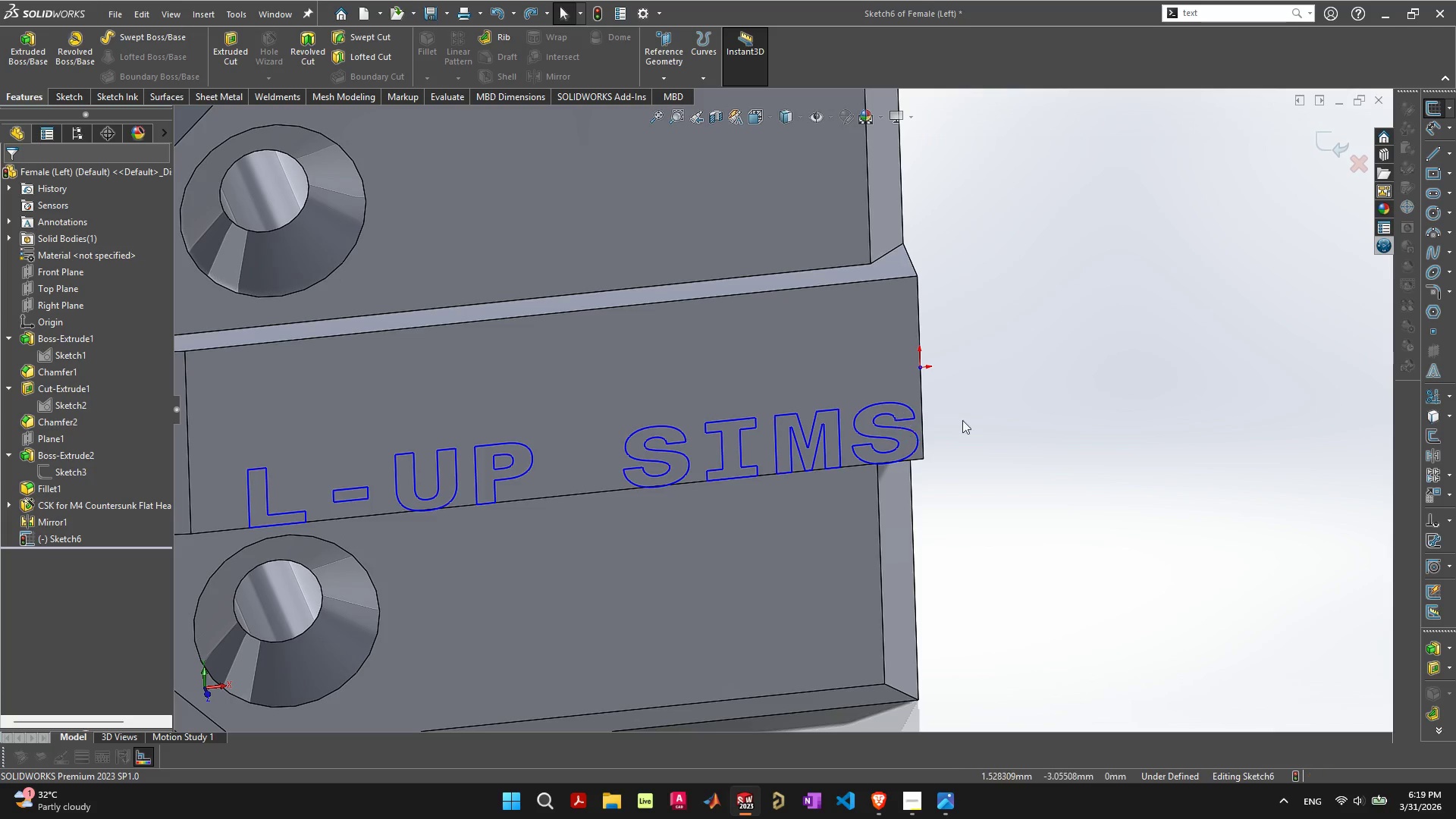 
left_click([990, 419])
 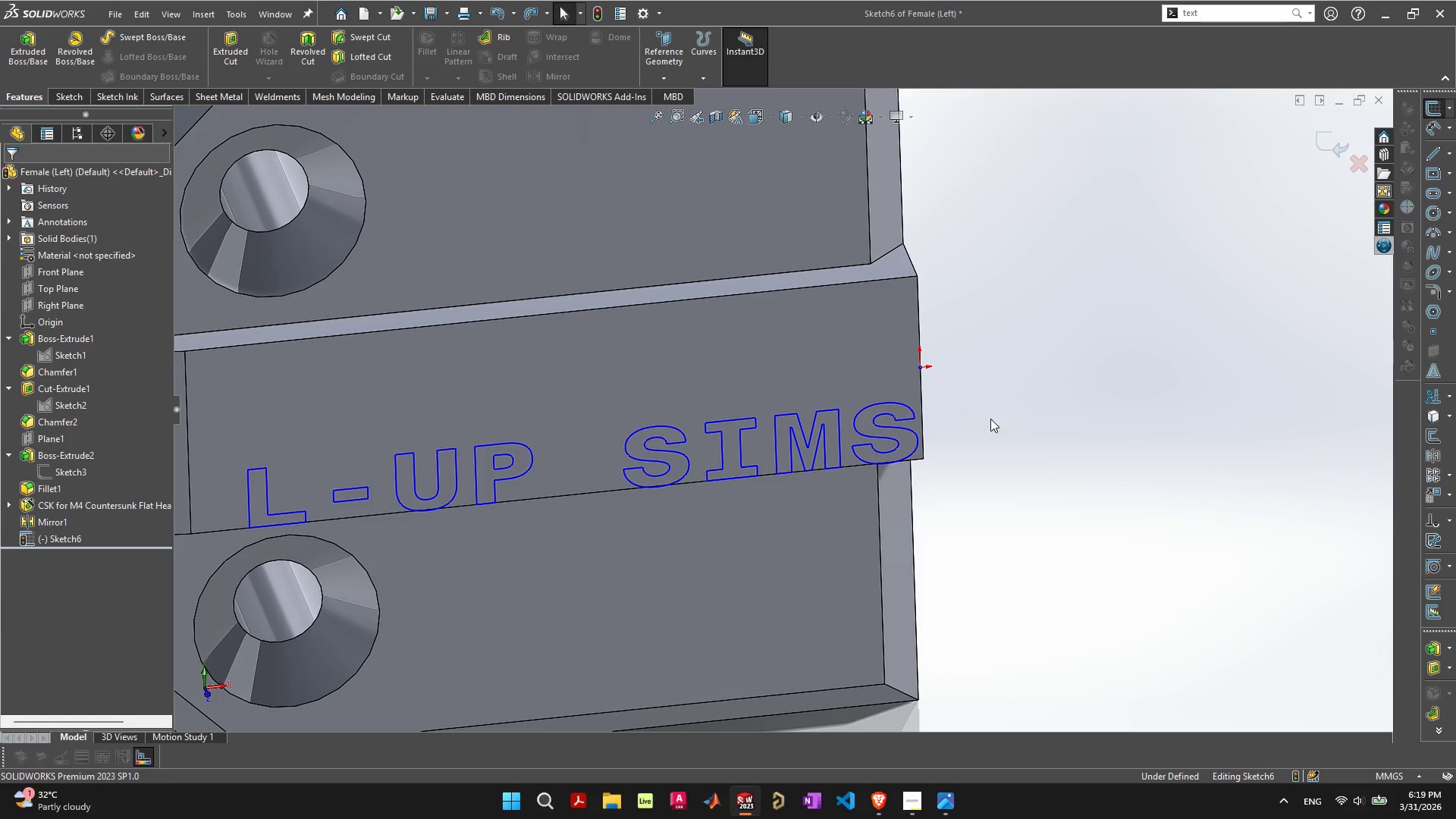 
key(Escape)
 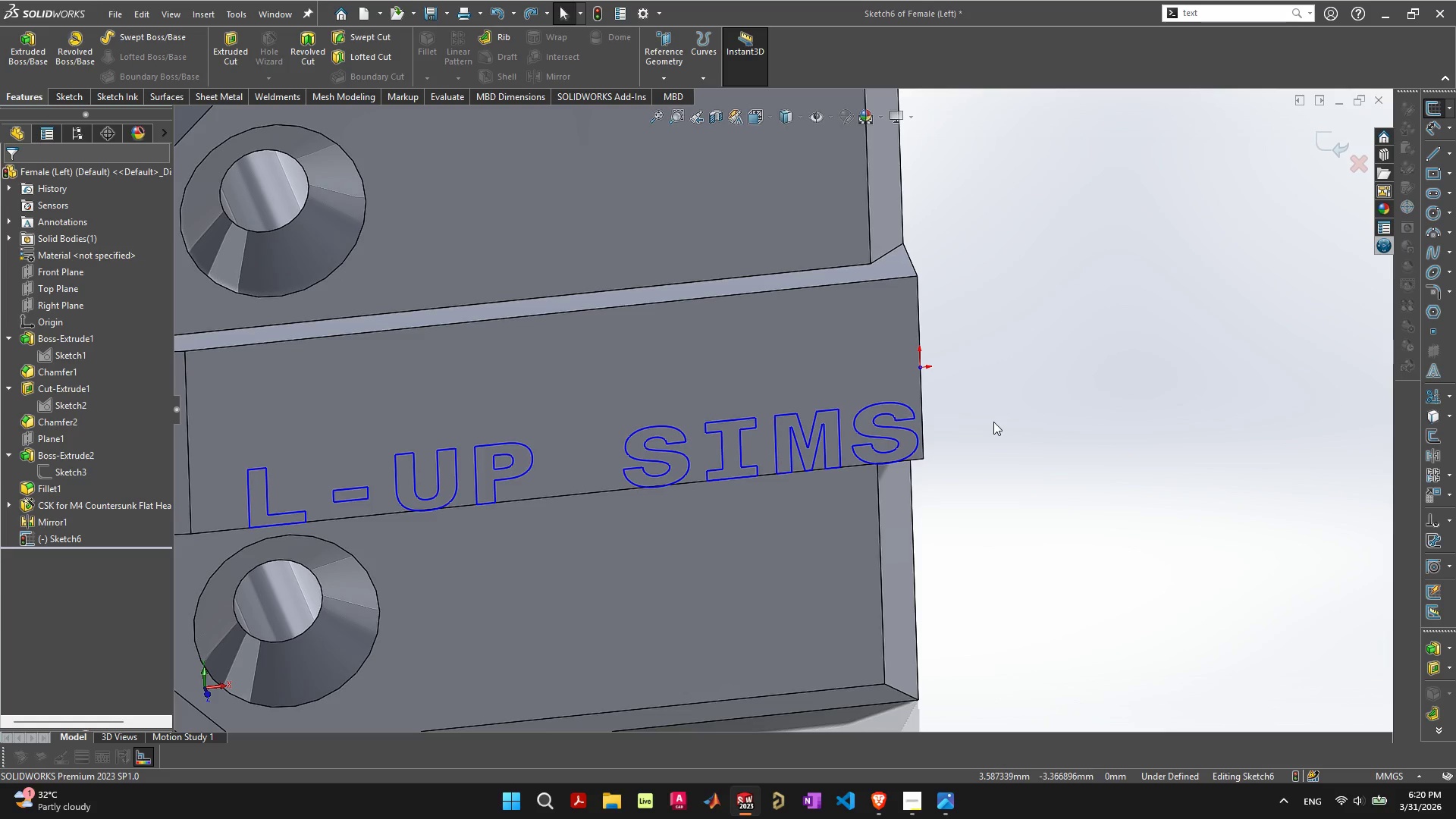 
right_click([993, 422])
 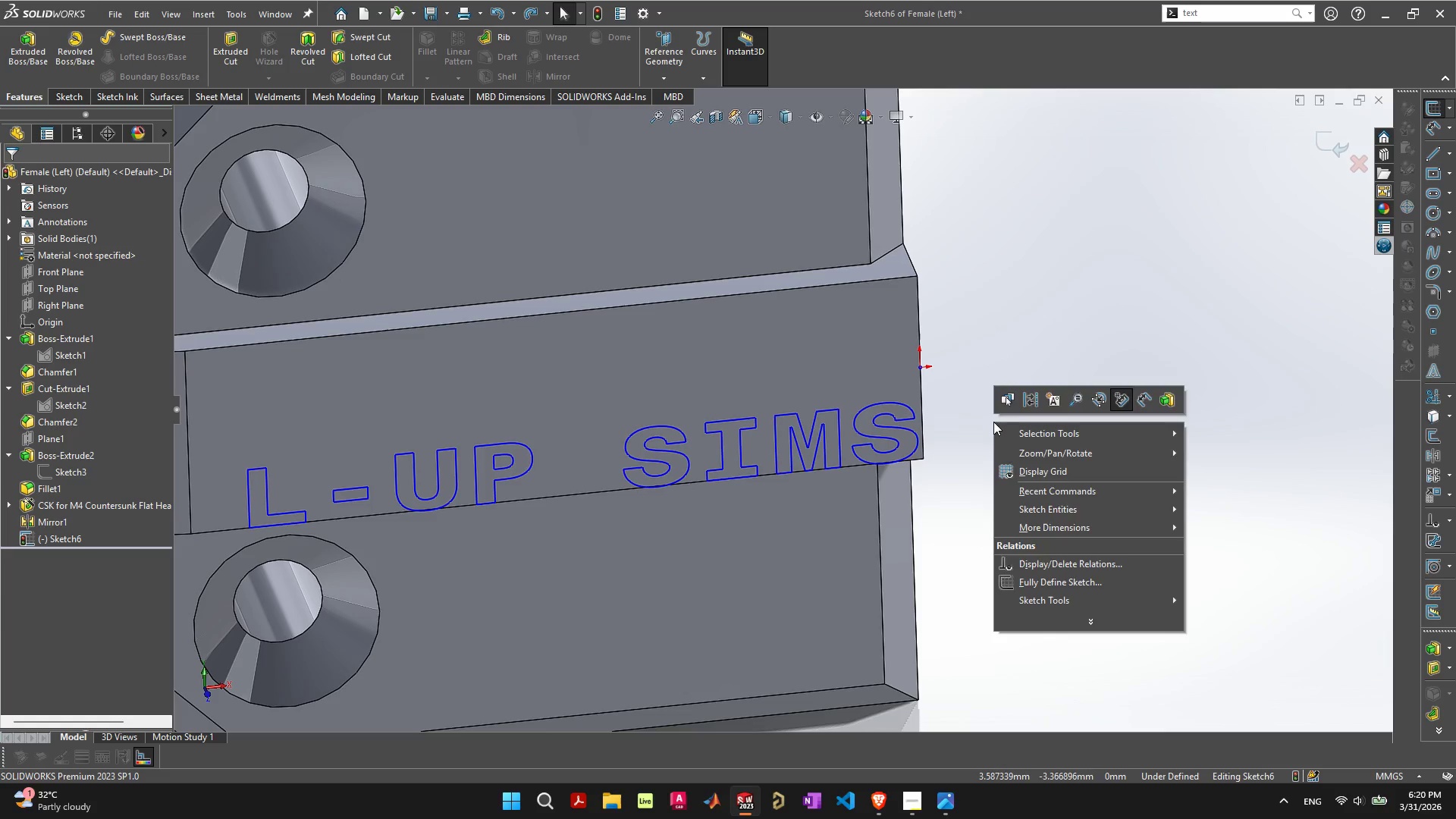 
left_click([993, 422])
 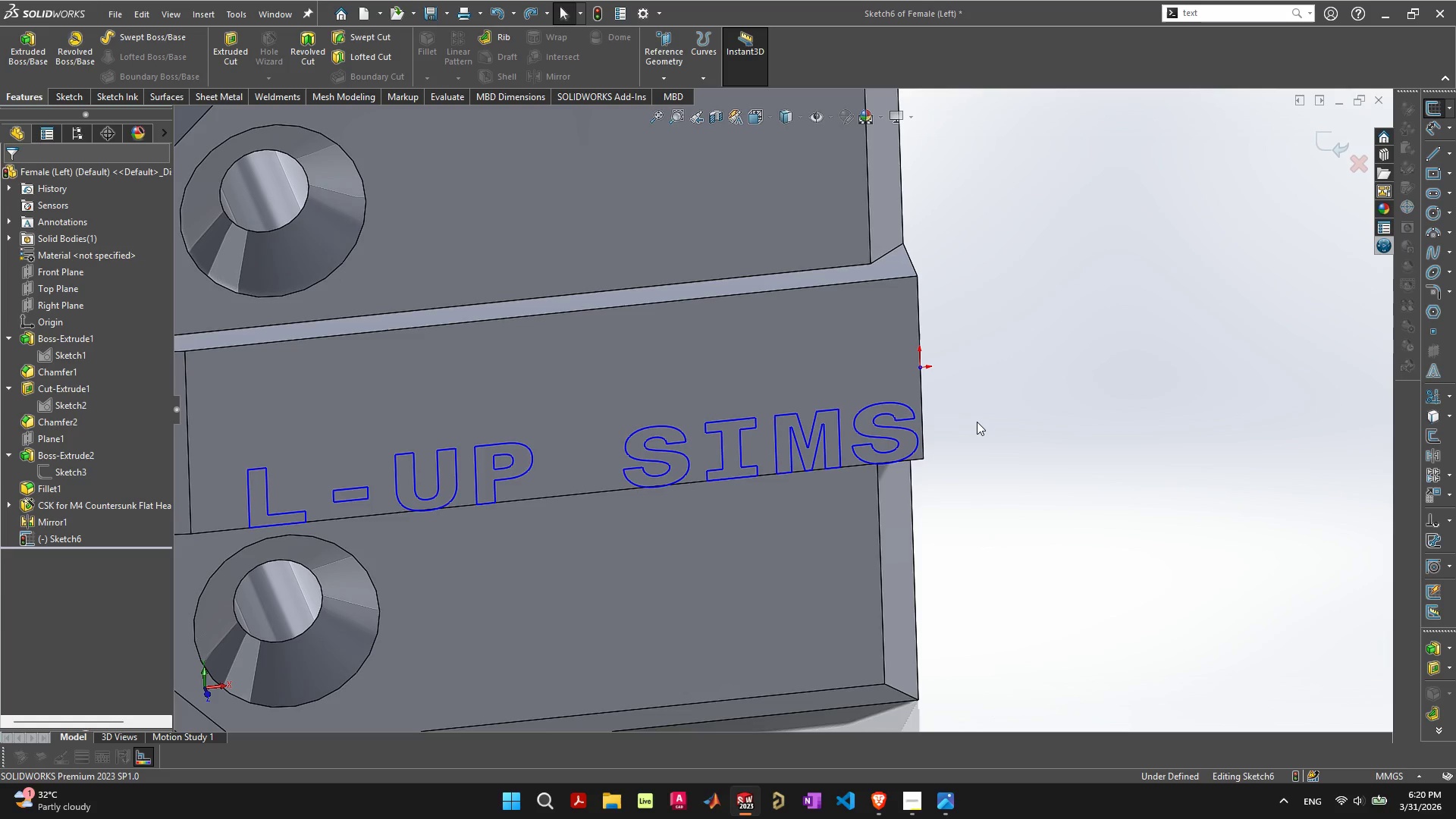 
double_click([977, 422])
 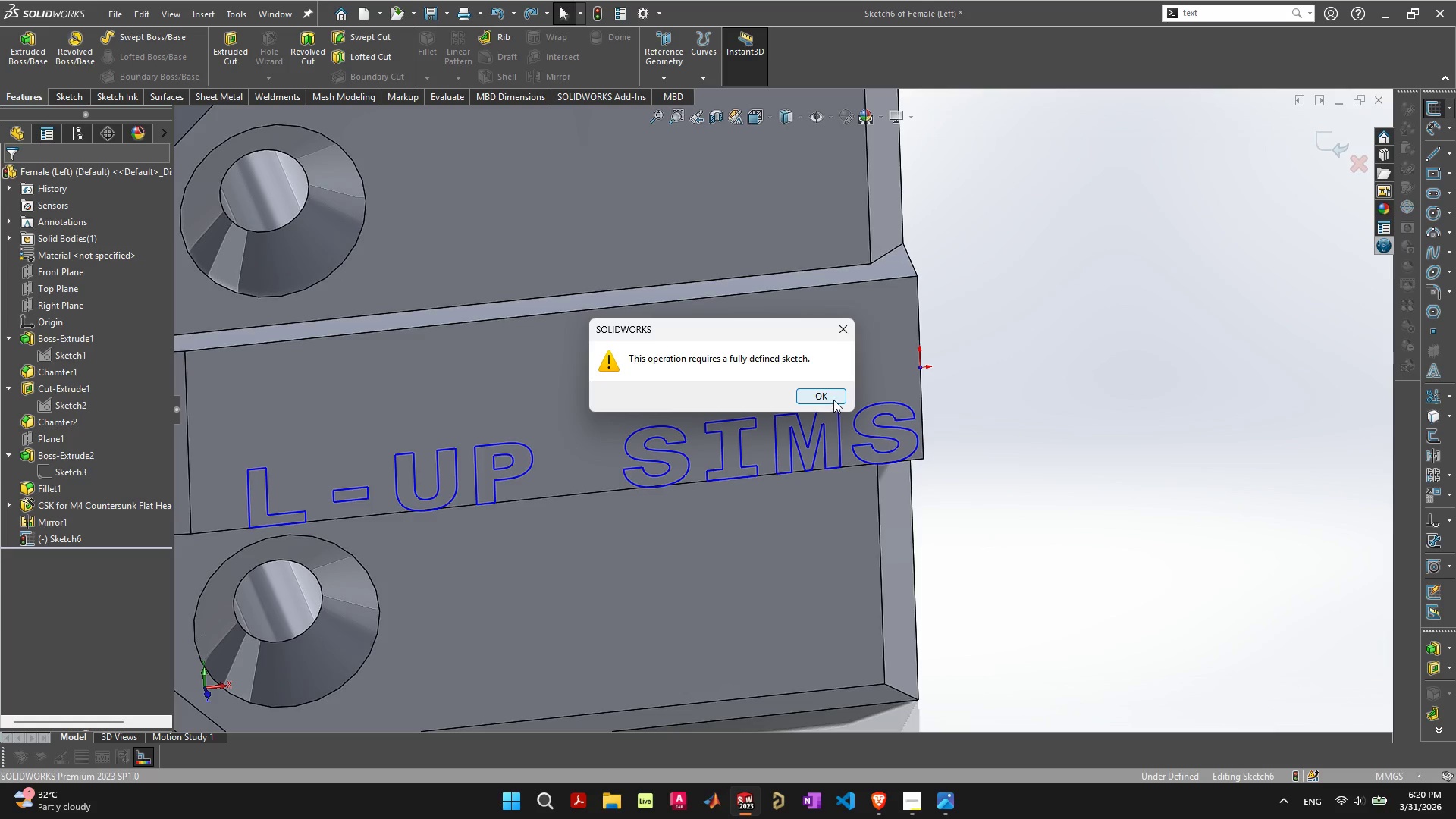 
left_click([834, 397])
 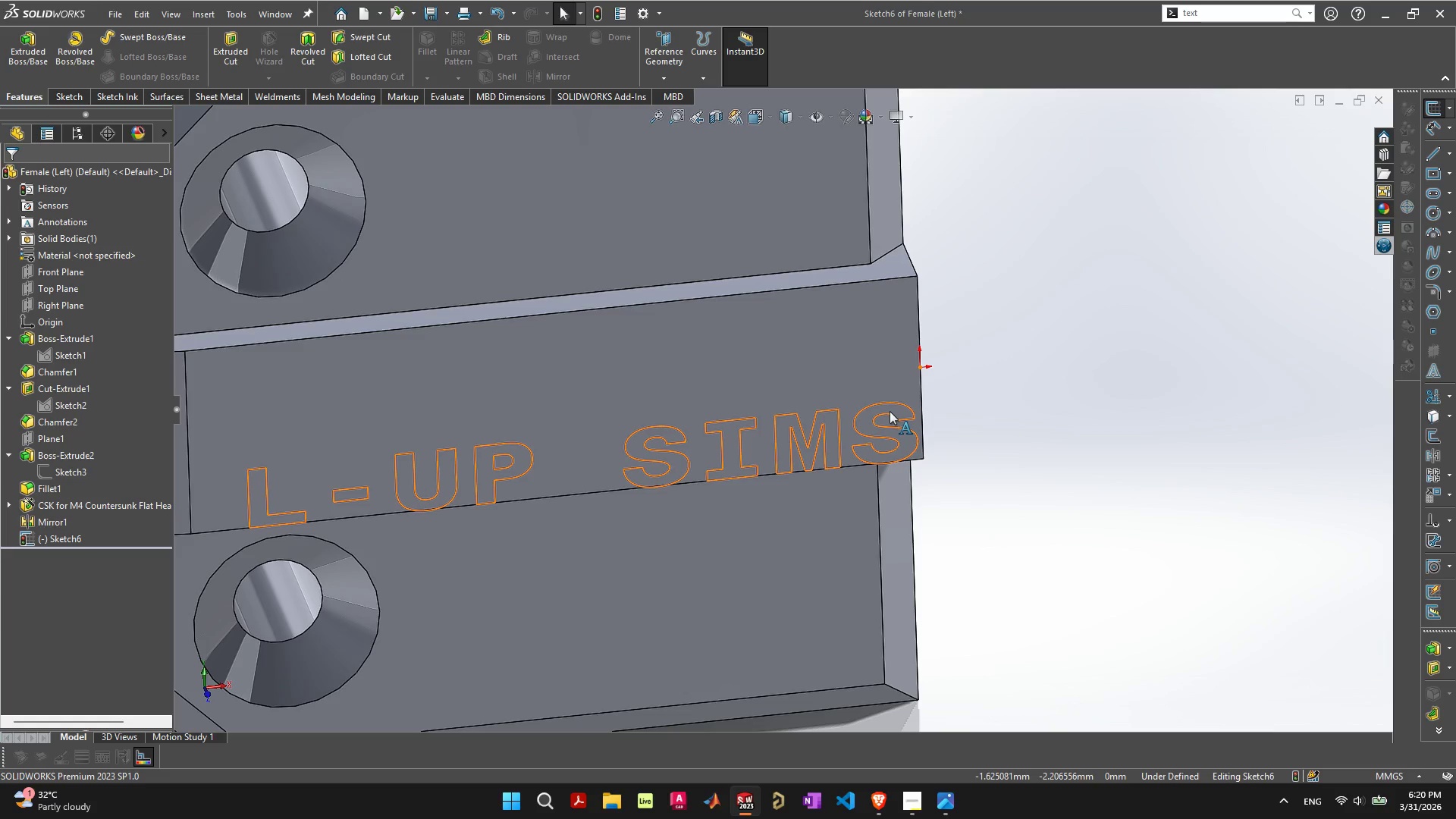 
left_click([890, 413])
 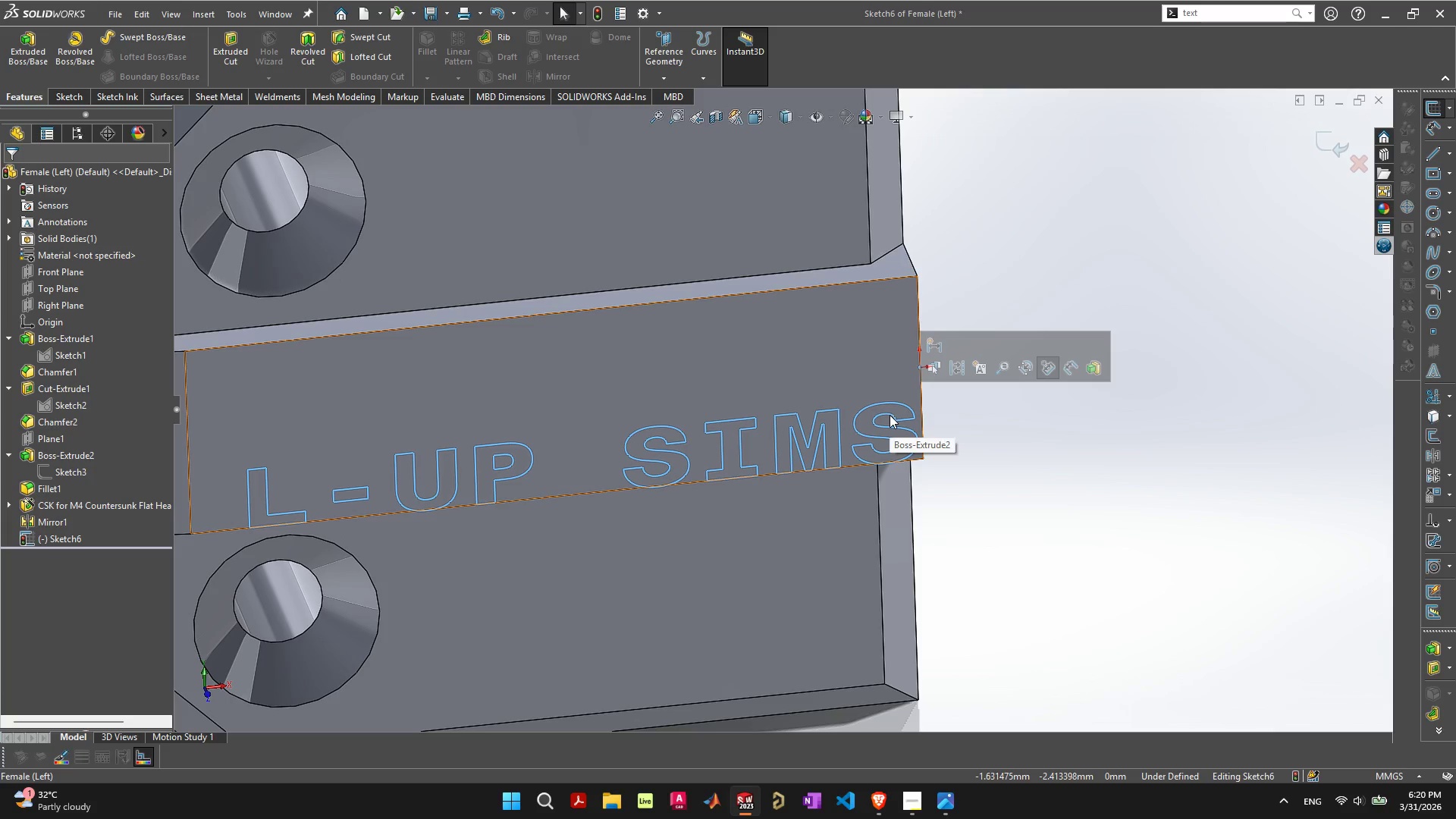 
wait(5.17)
 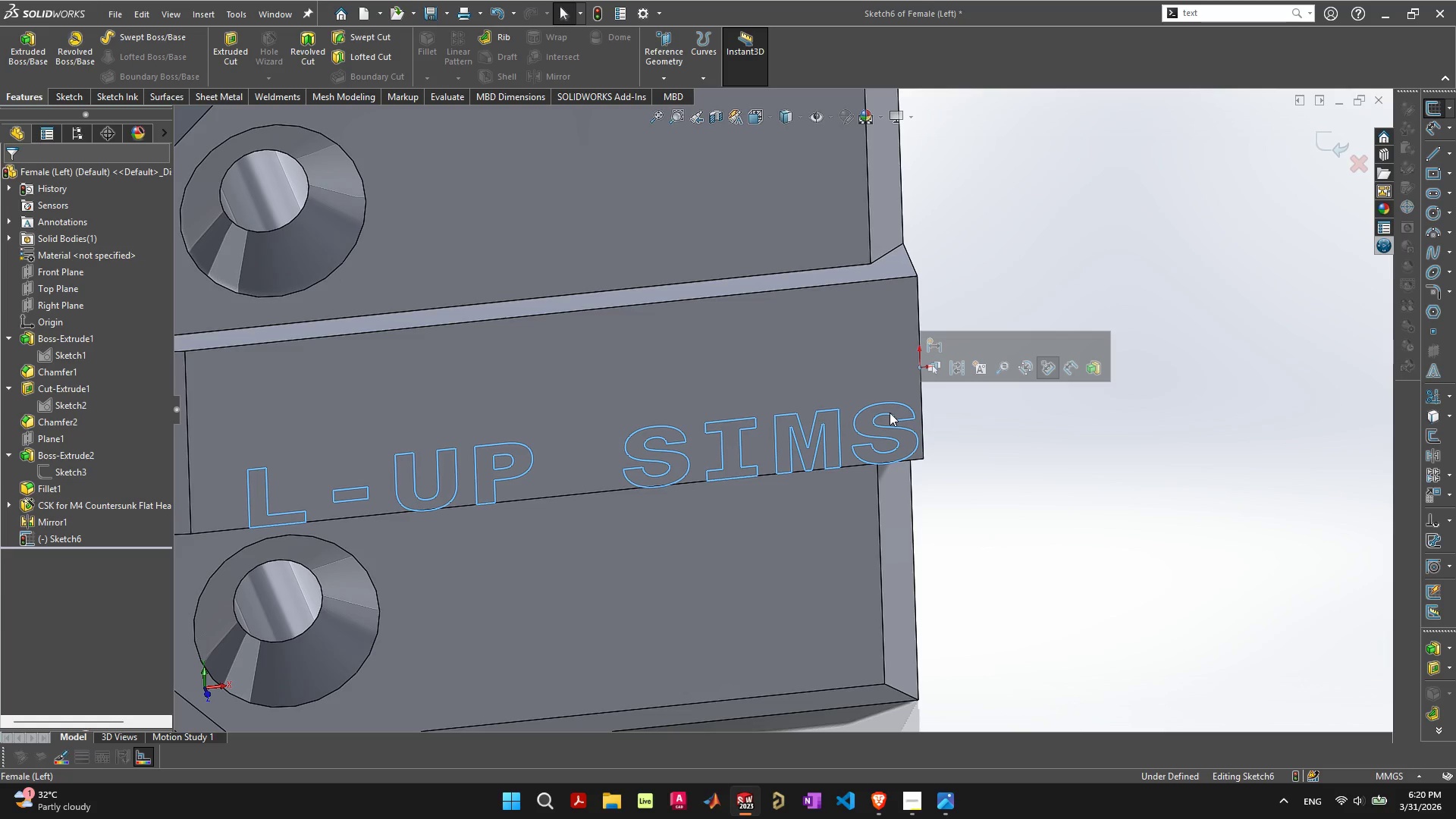 
left_click([1235, 15])
 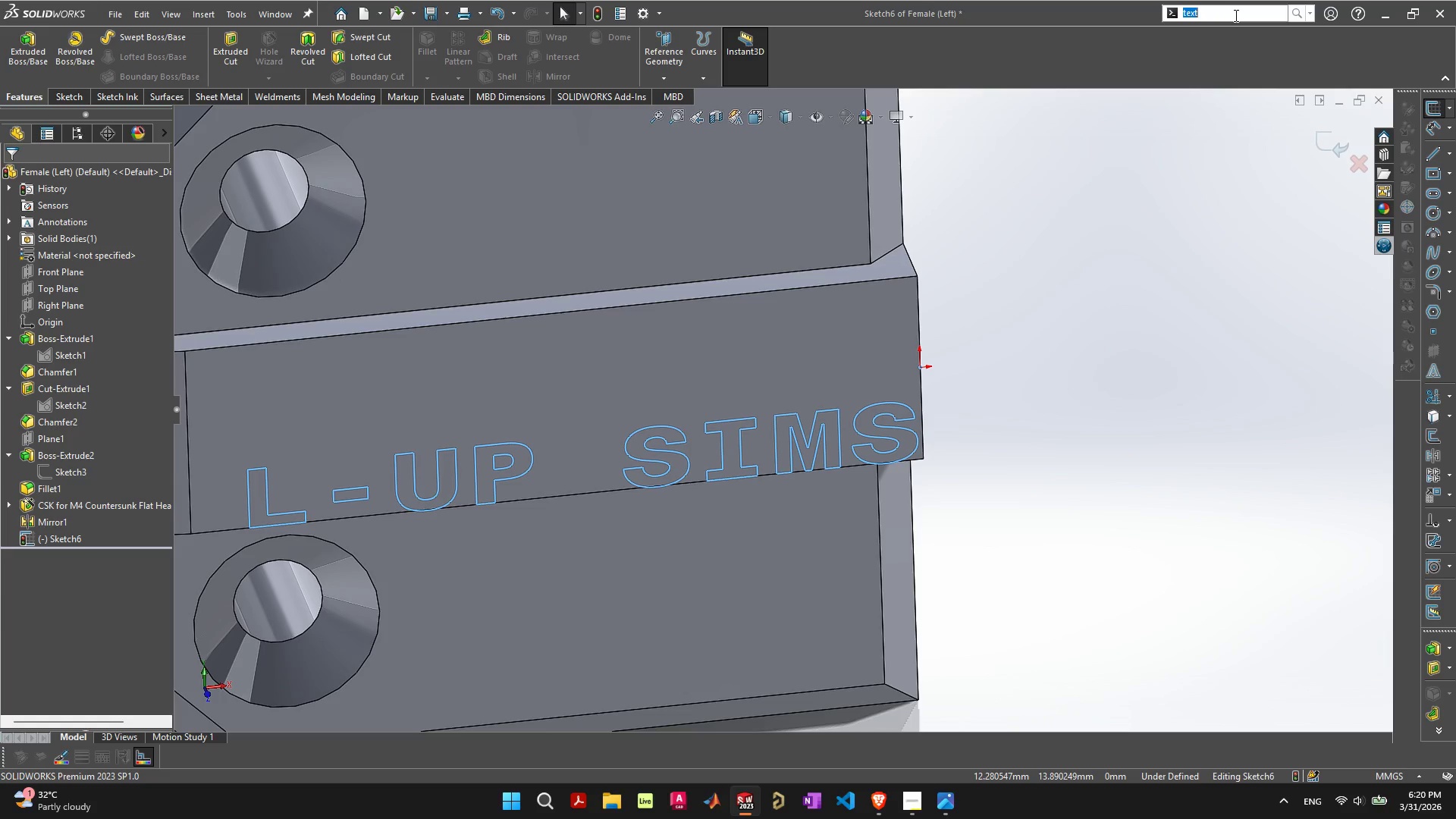 
type(twx)
key(Backspace)
key(Backspace)
type(ext)
 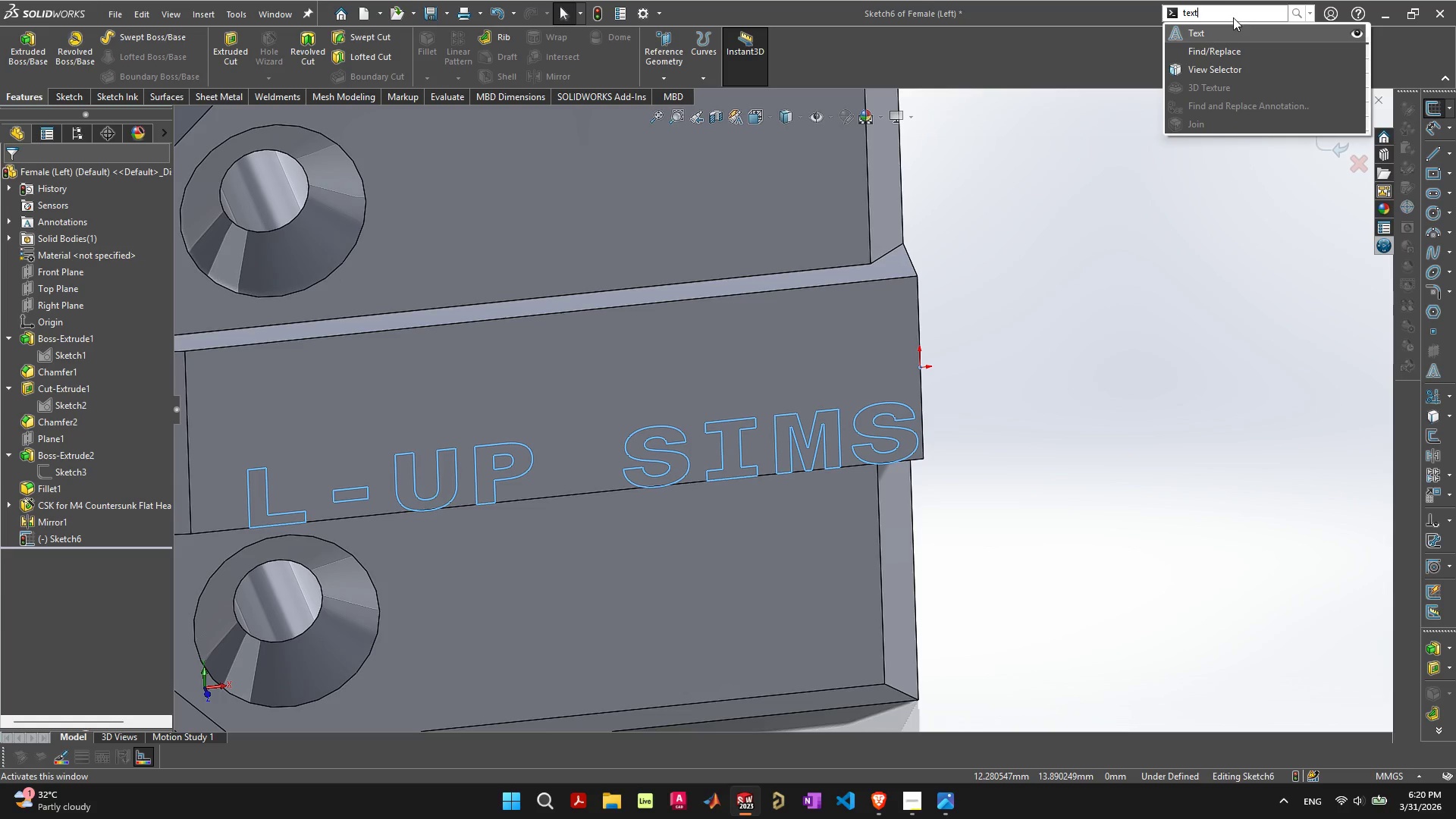 
left_click([1233, 29])
 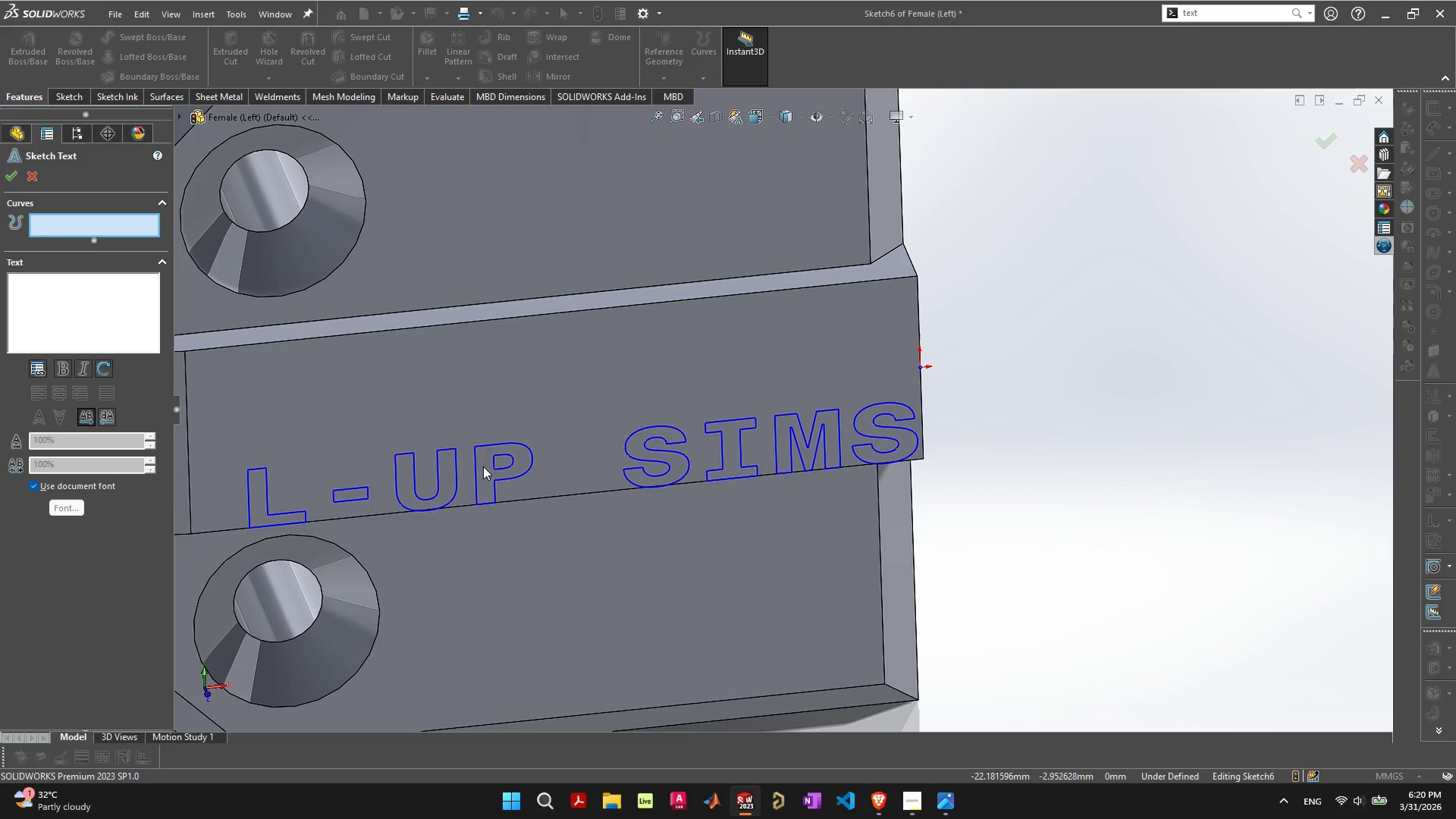 
key(Escape)
 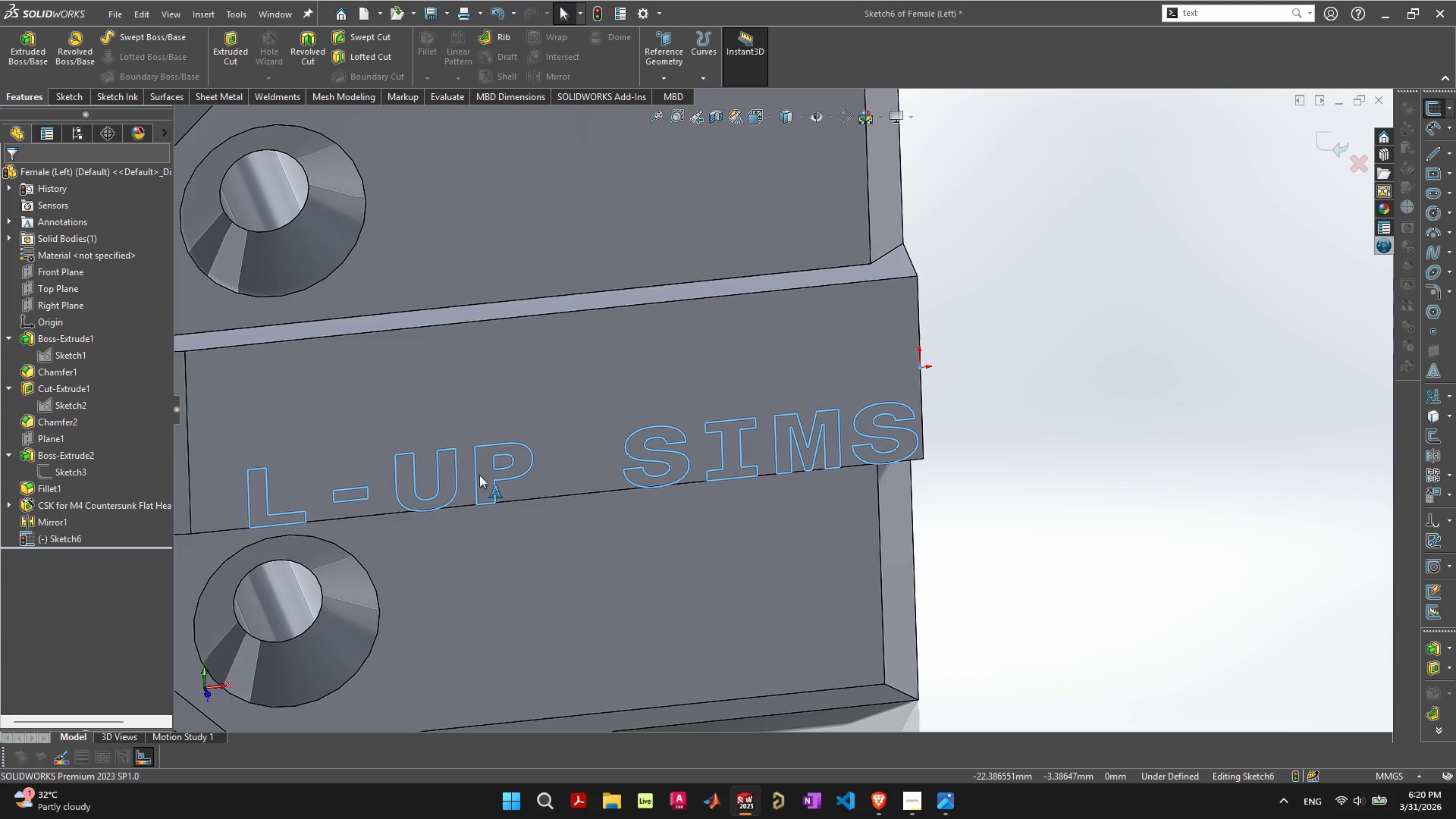 
right_click([479, 475])
 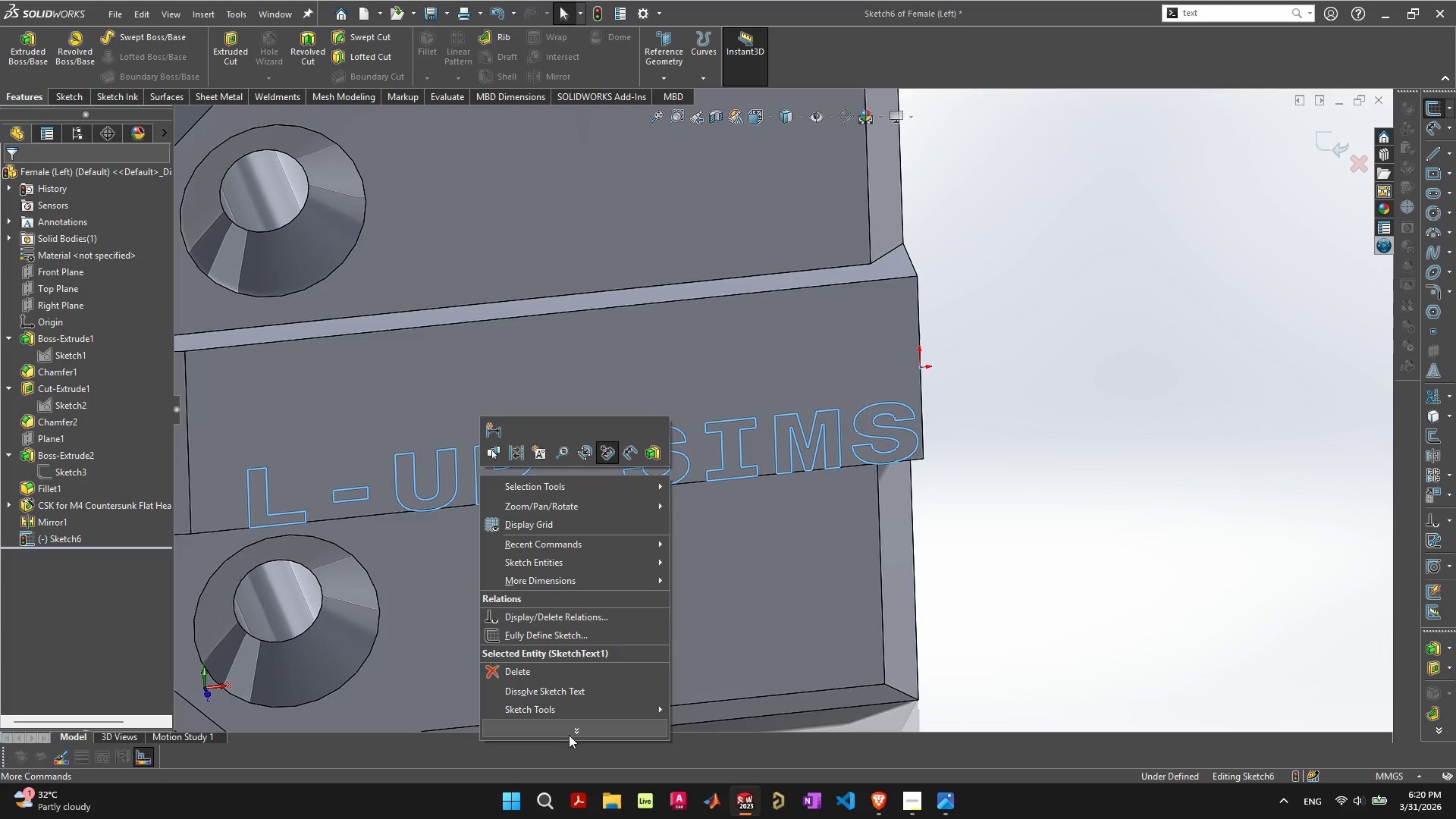 
left_click([585, 714])
 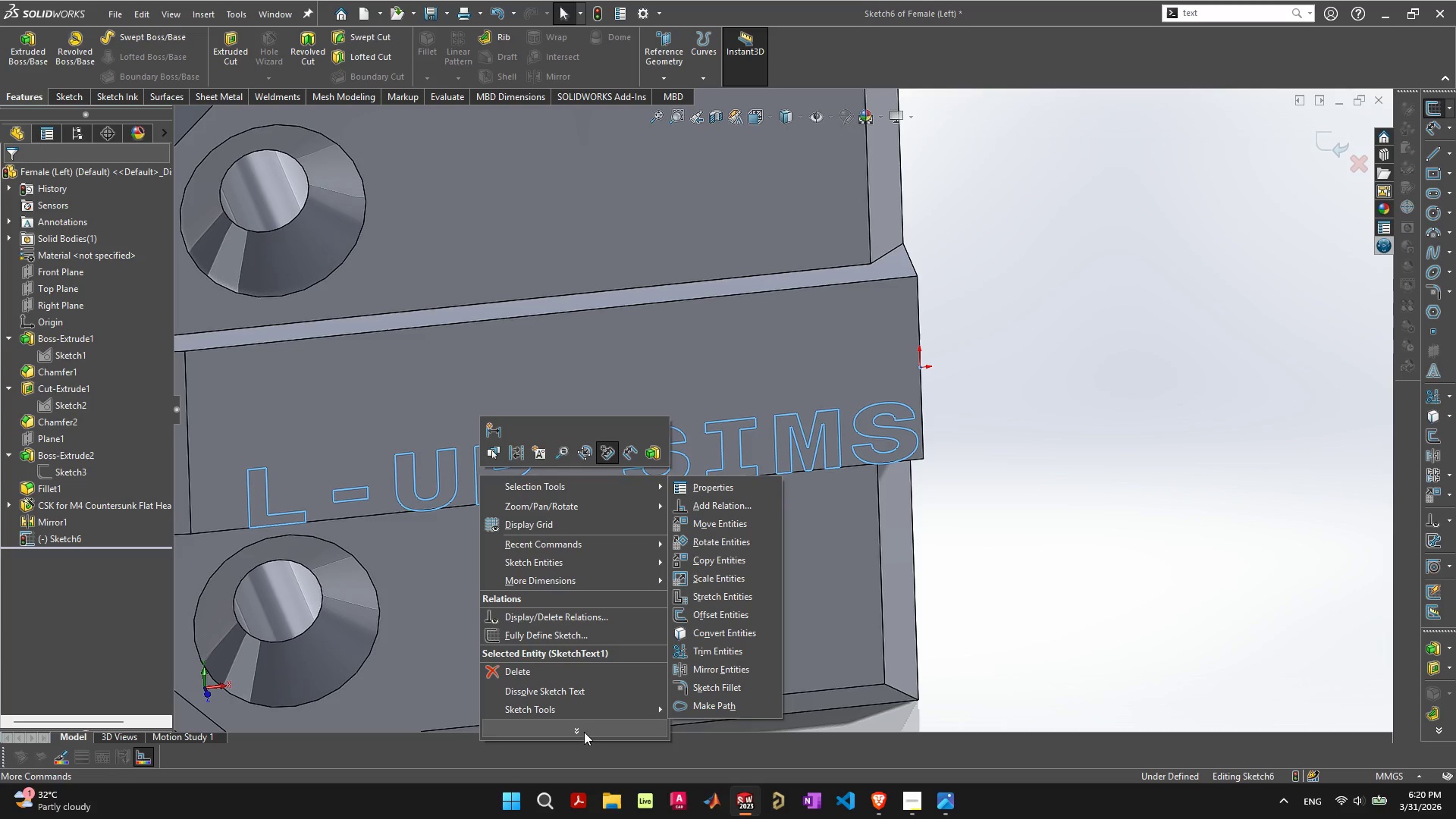 
left_click([587, 729])
 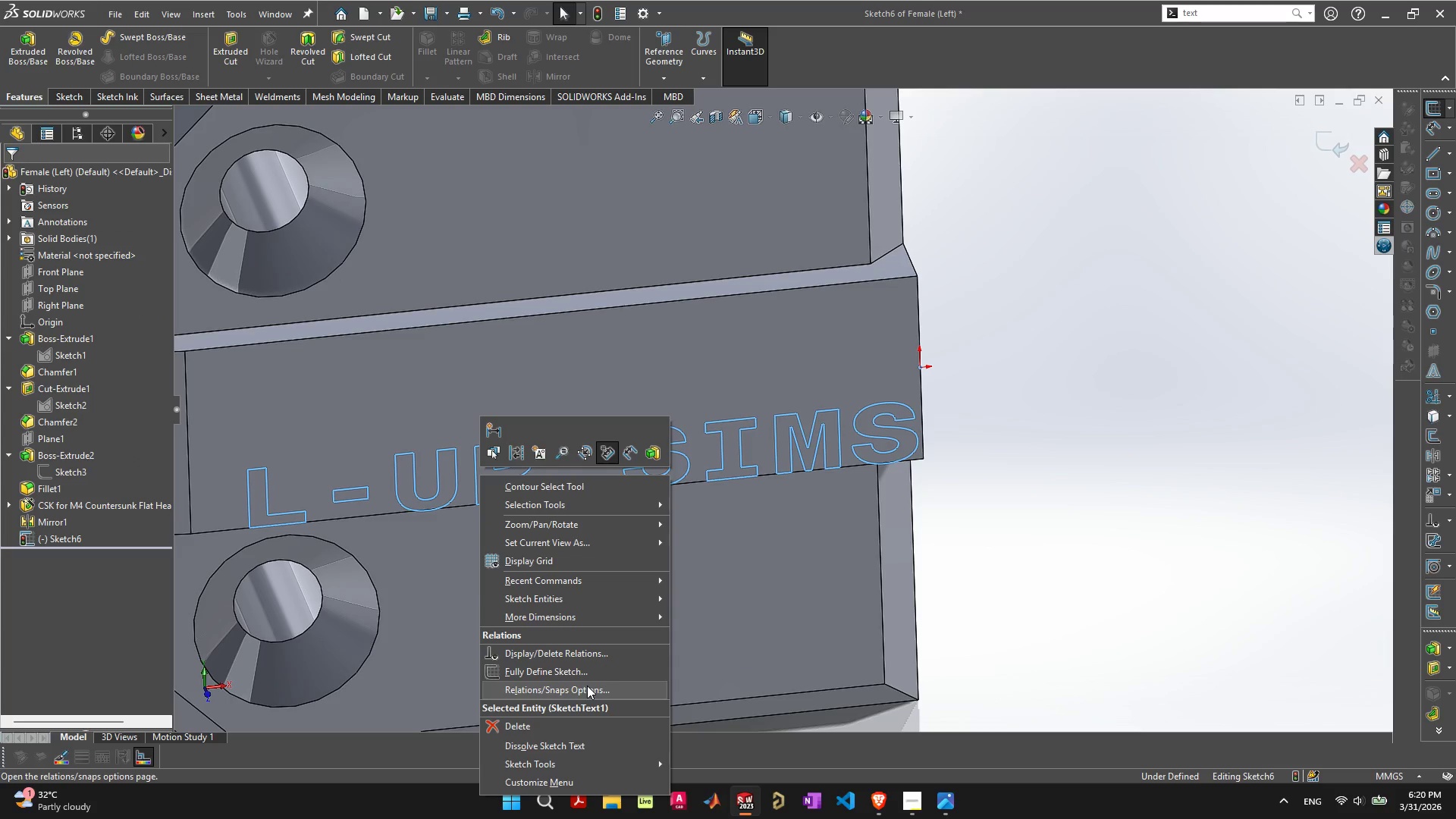 
scroll: coordinate [587, 683], scroll_direction: down, amount: 2.0
 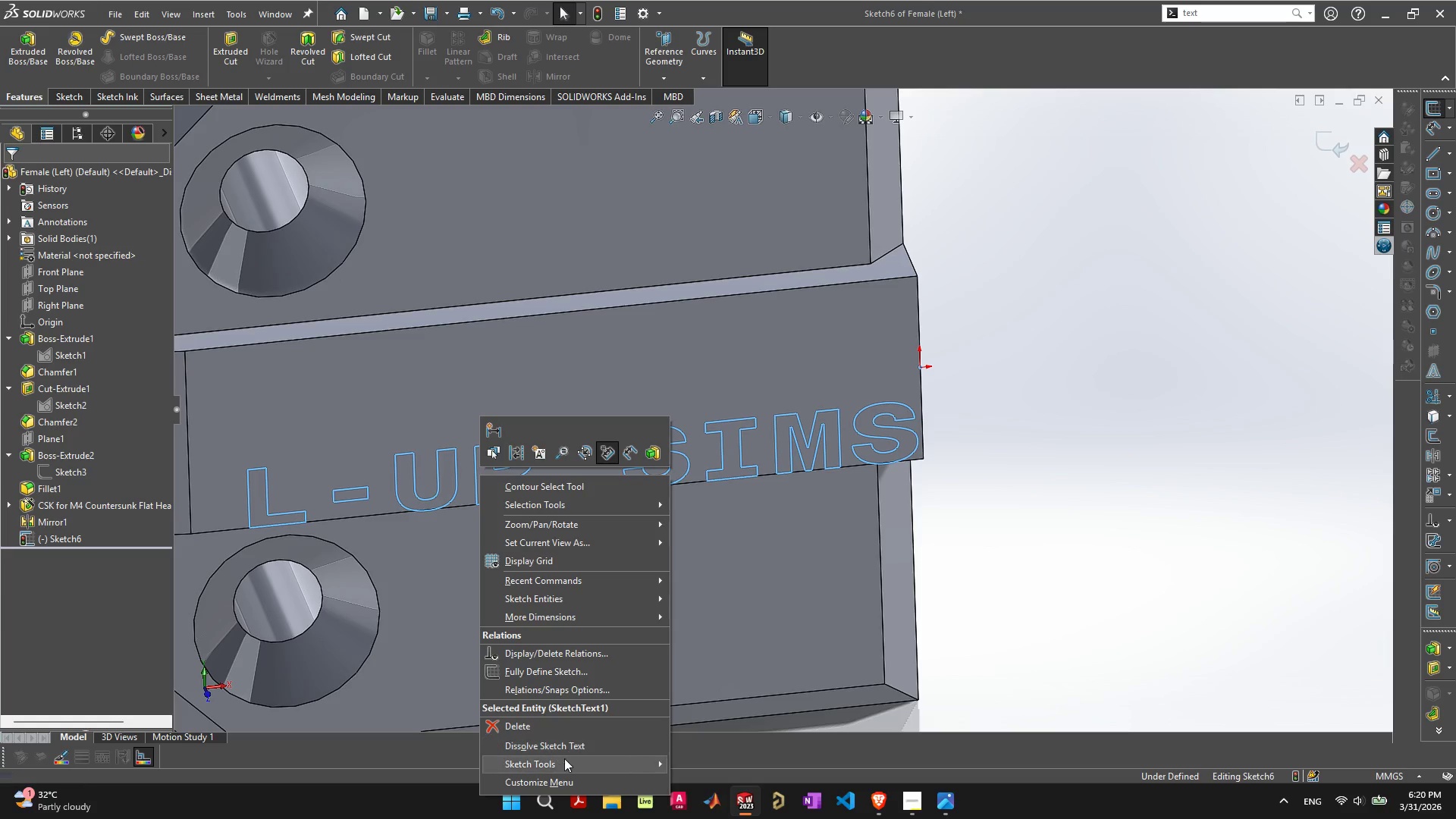 
left_click([564, 759])
 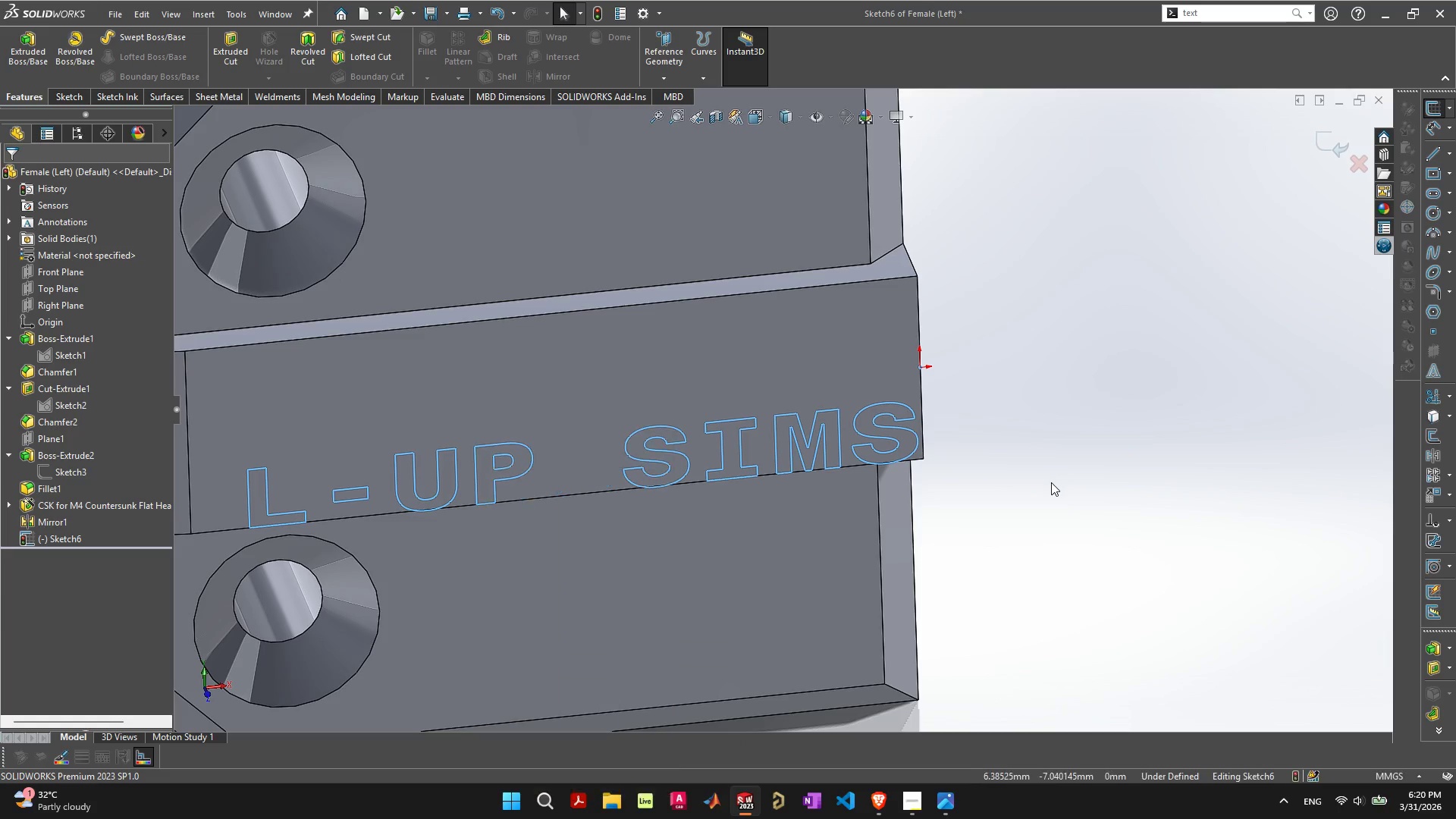 
scroll: coordinate [858, 526], scroll_direction: down, amount: 4.0
 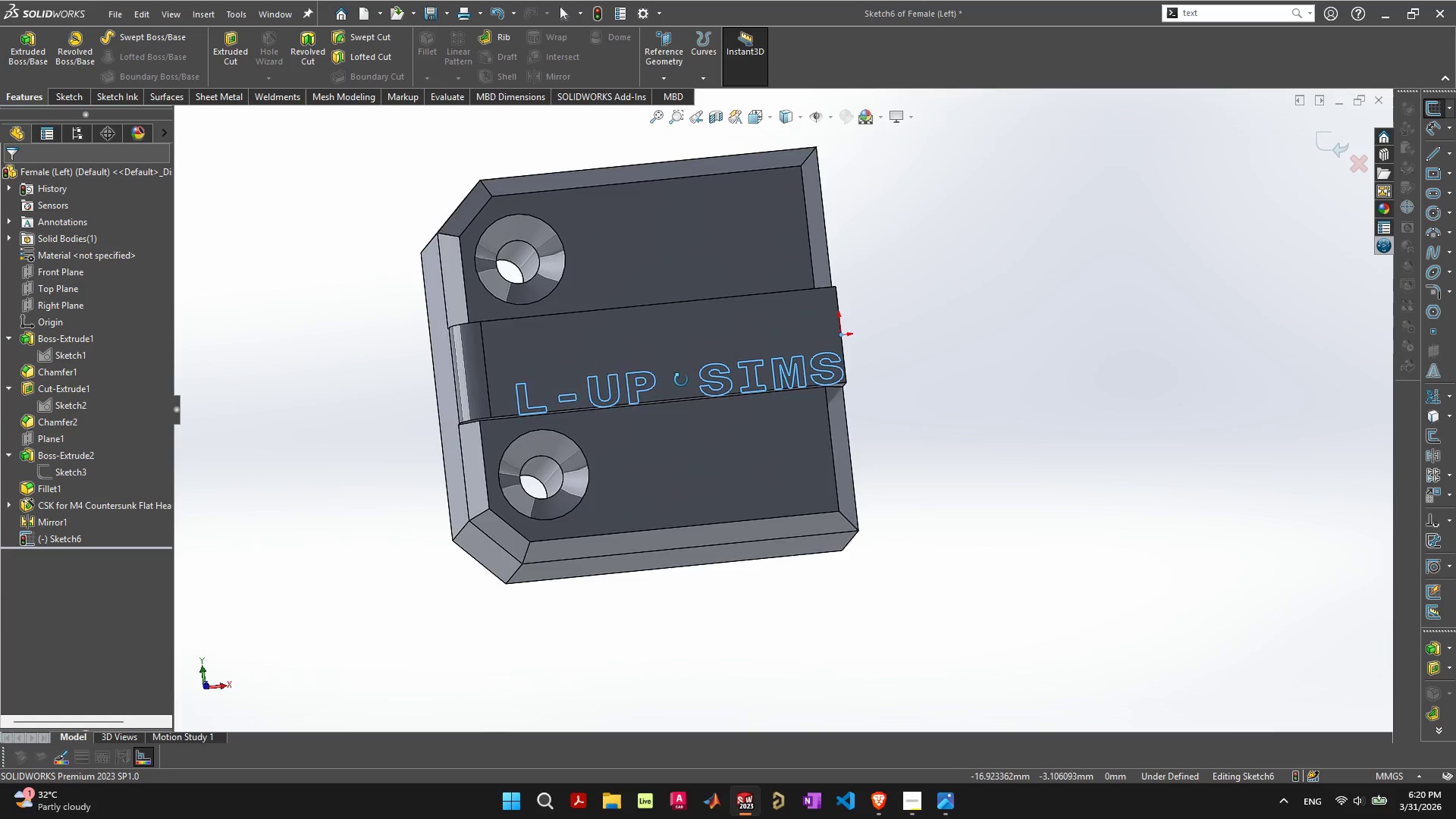 
scroll: coordinate [689, 403], scroll_direction: up, amount: 1.0
 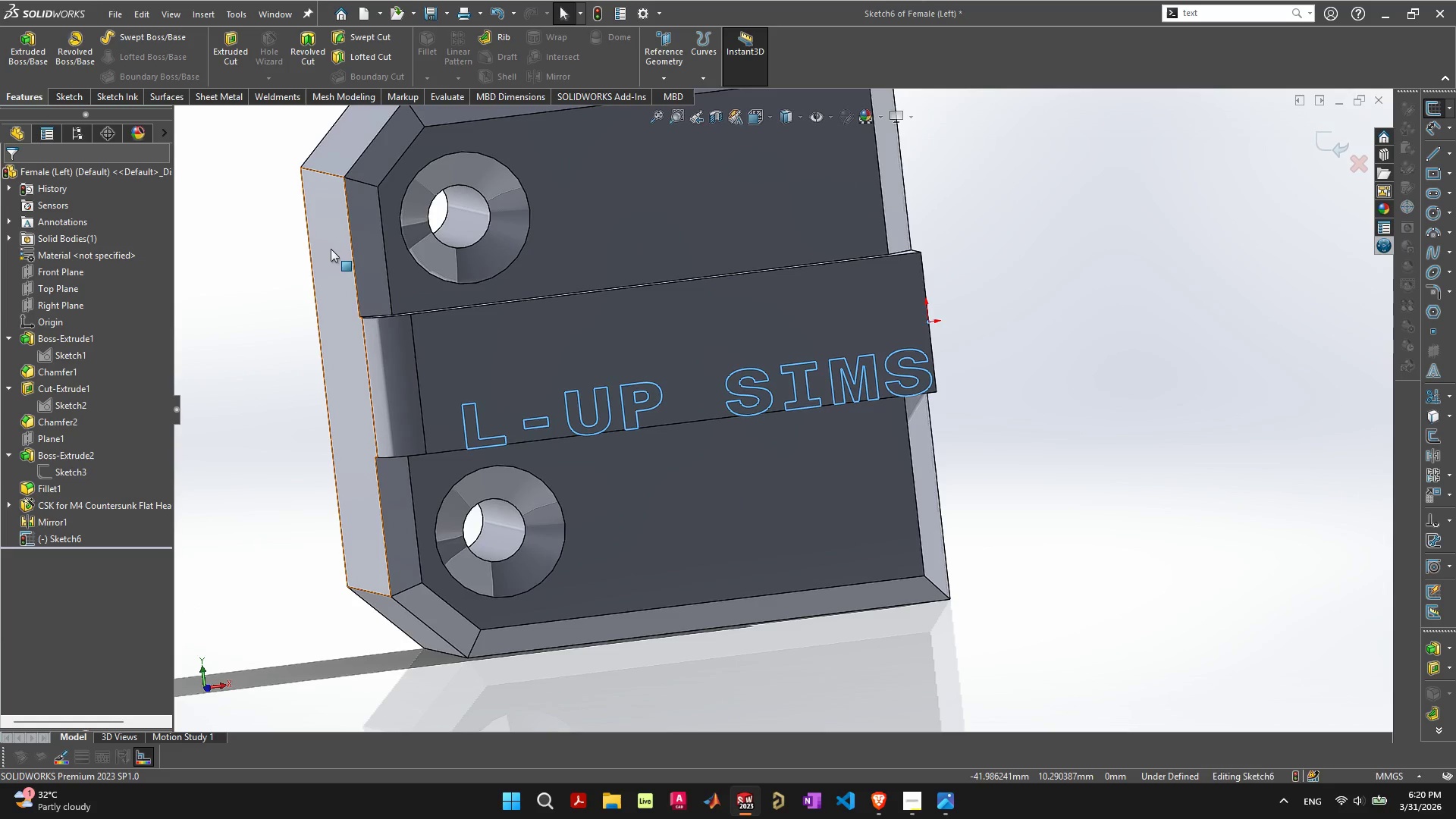 
mouse_move([500, 436])
 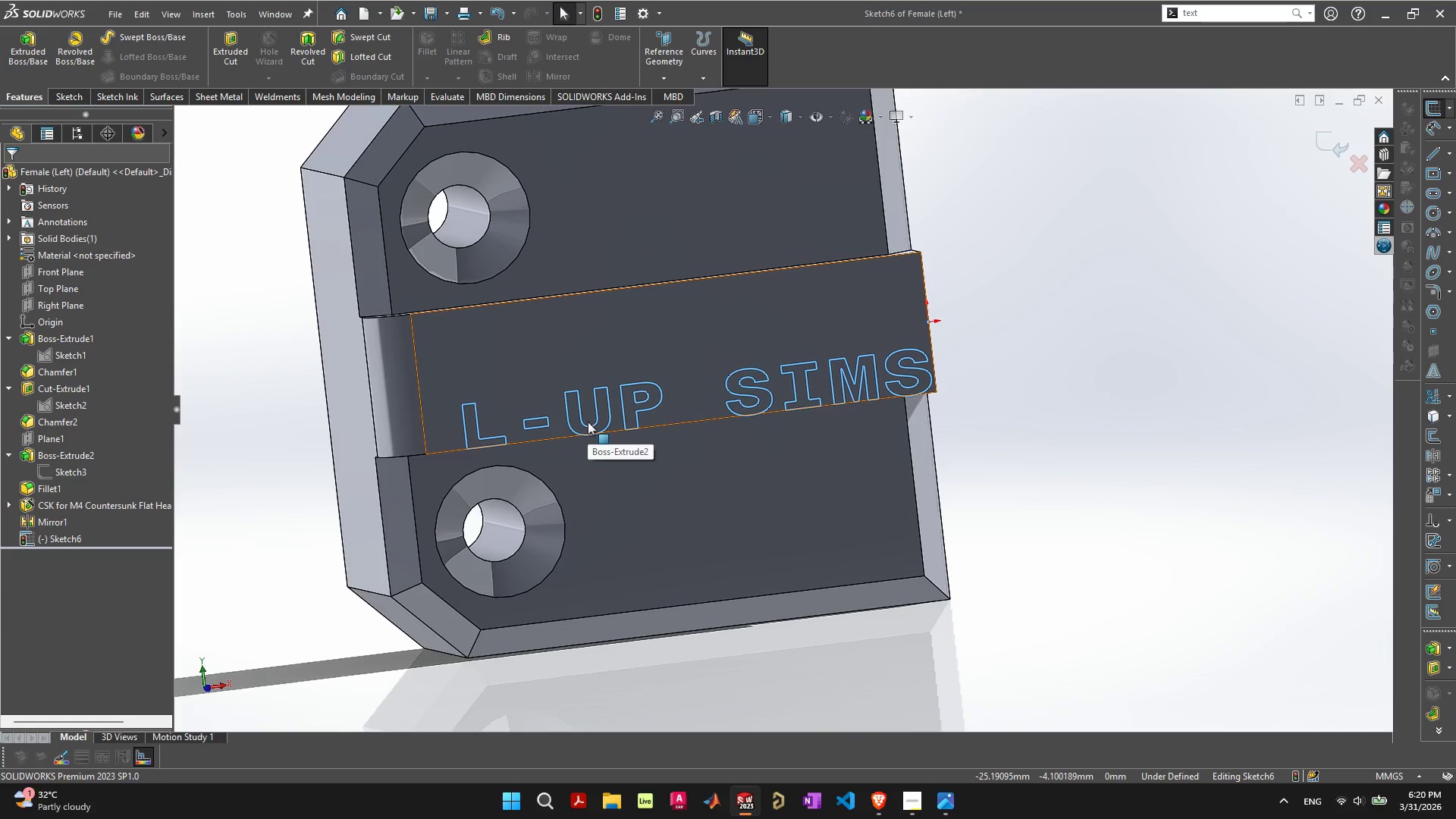 
right_click([588, 422])
 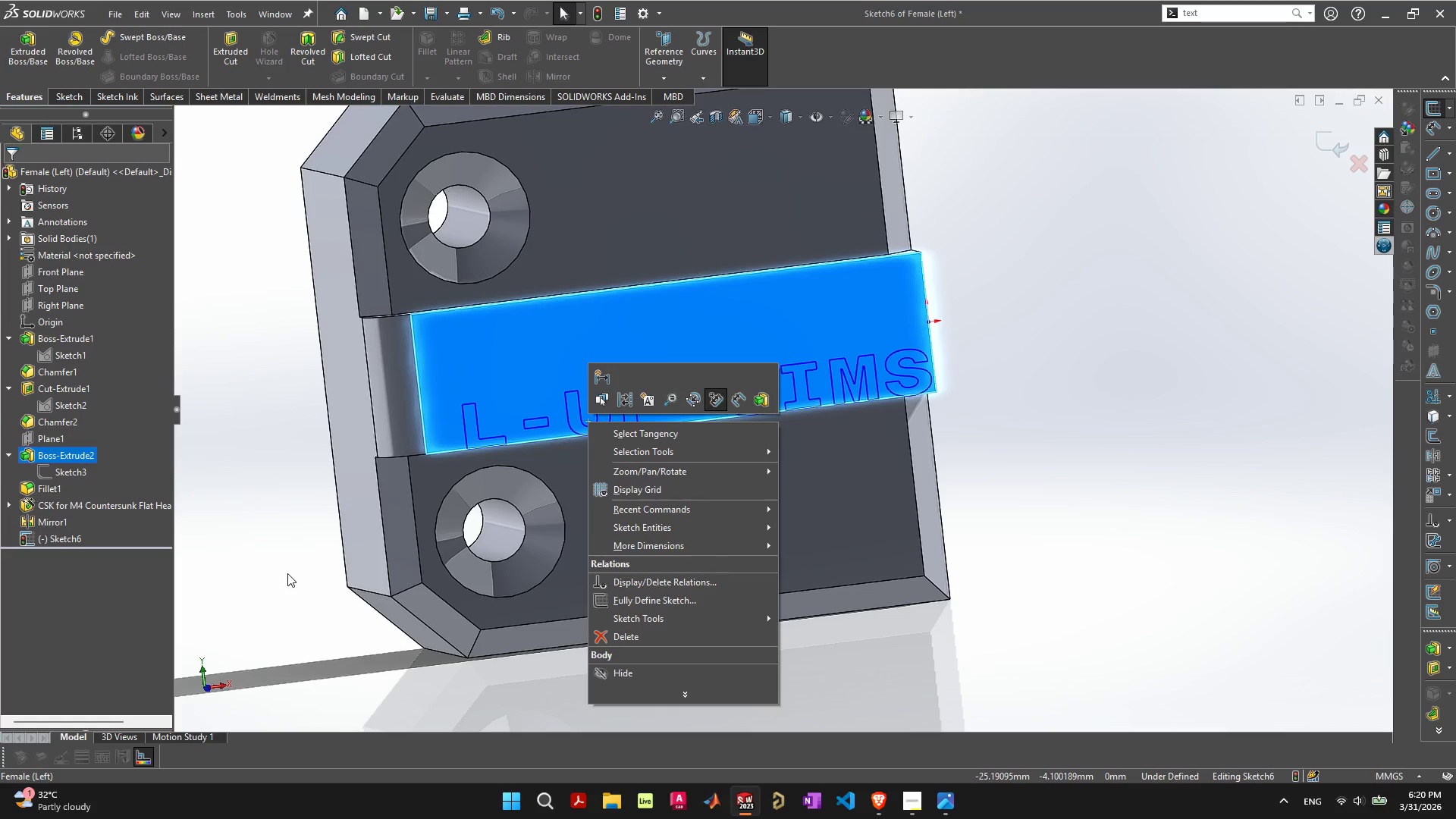 
double_click([271, 535])
 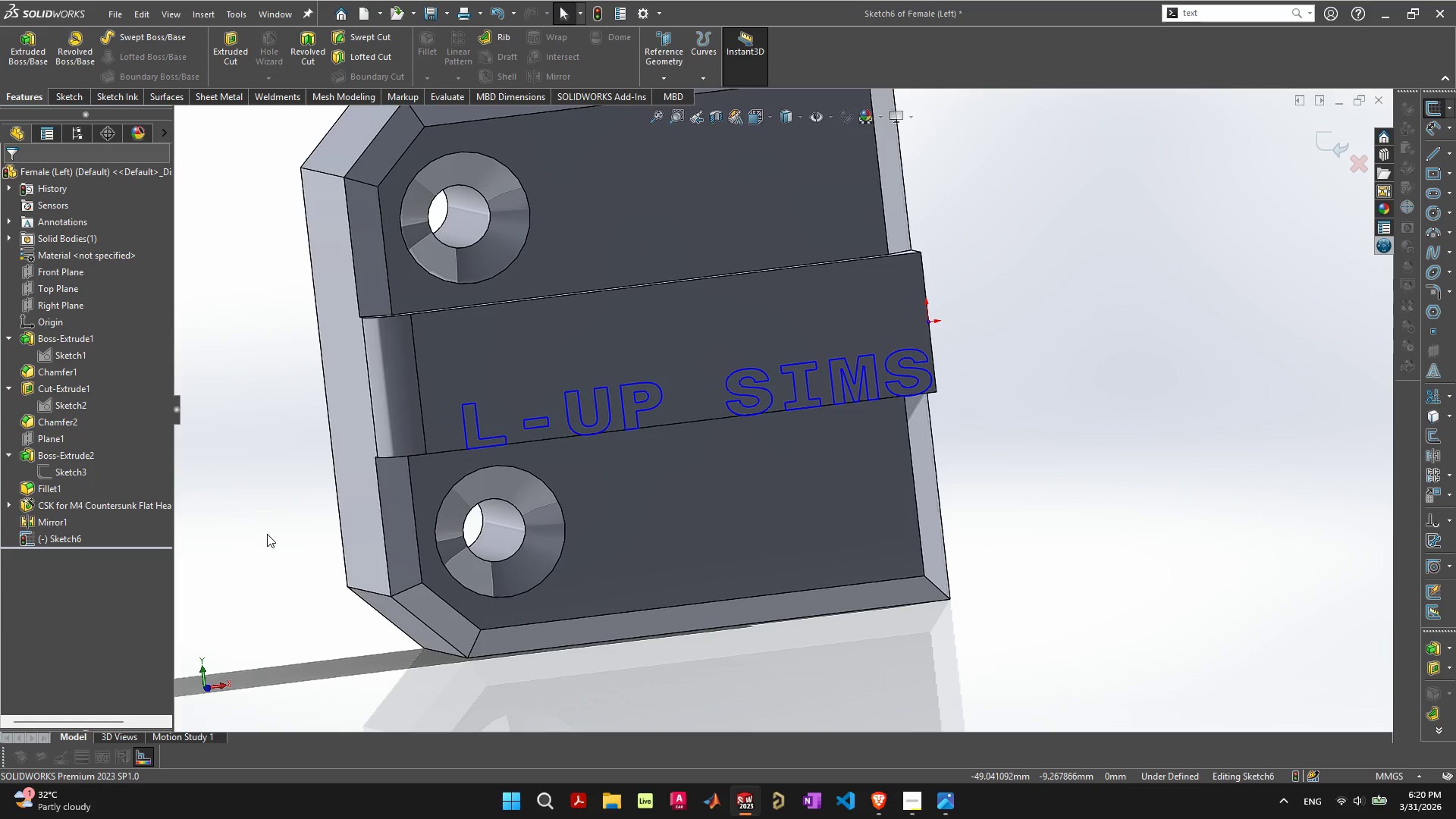 
key(Escape)
 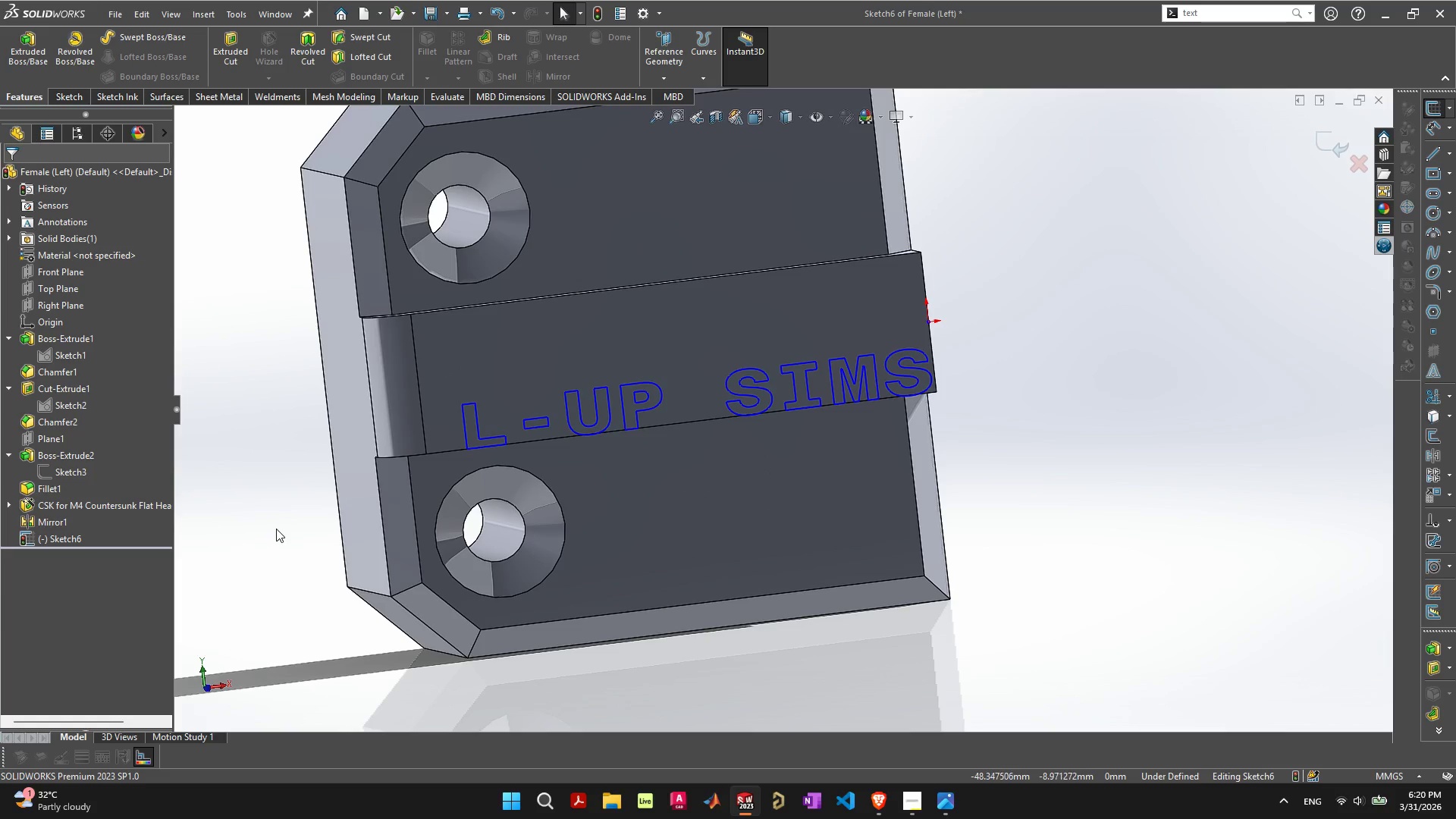 
left_click([276, 529])
 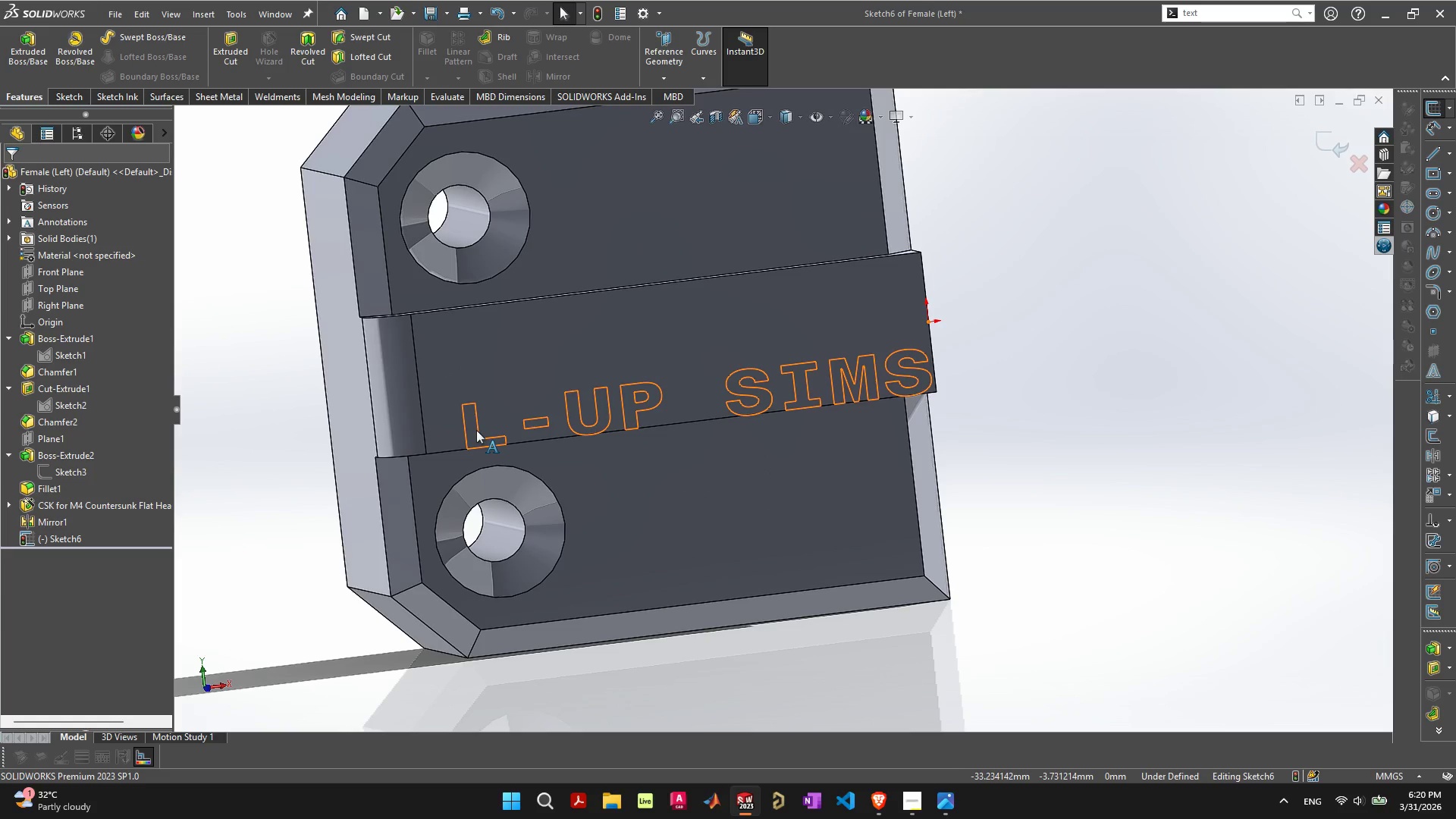 
right_click([477, 429])
 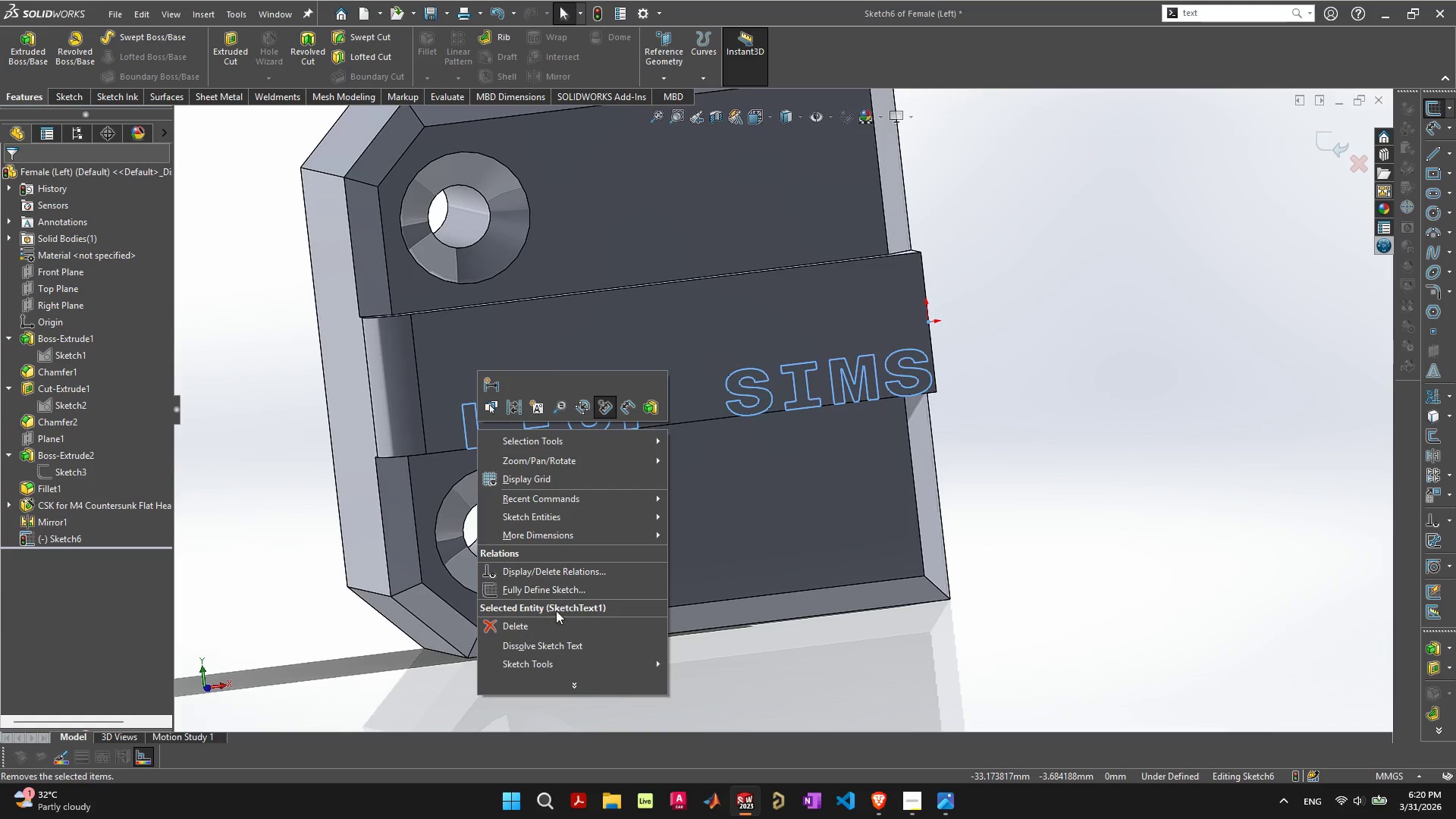 
left_click([561, 592])
 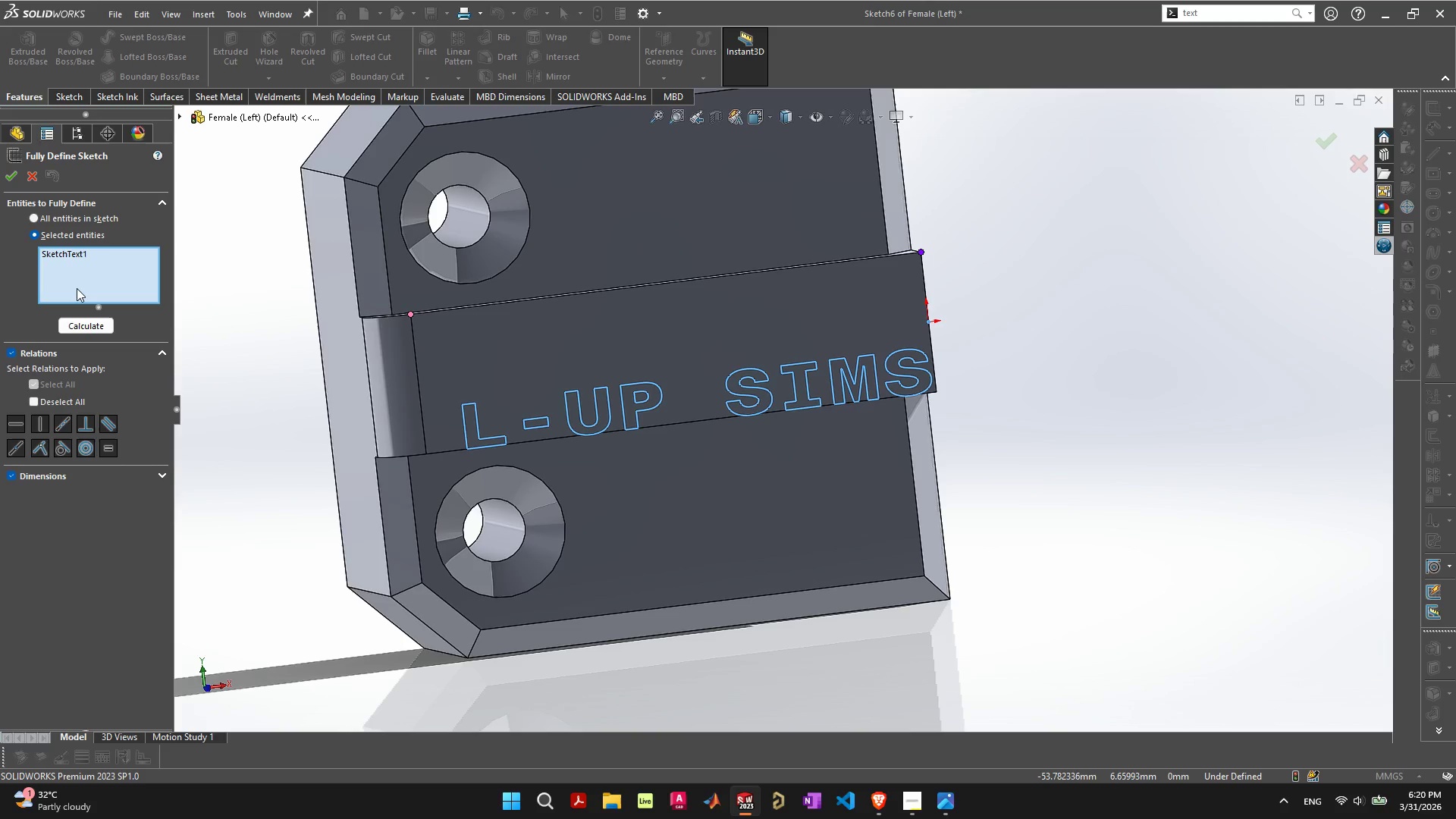 
left_click([77, 216])
 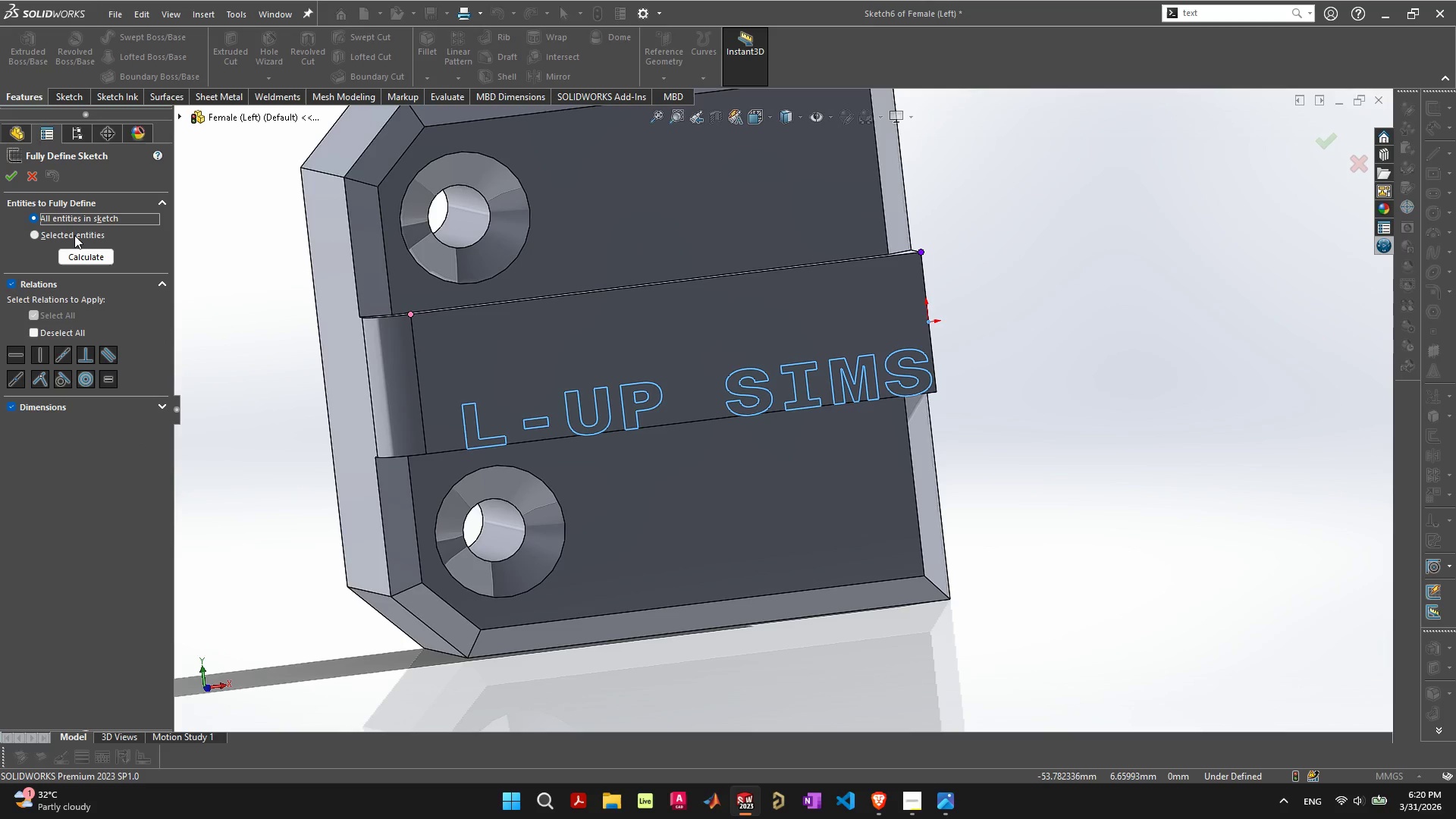 
left_click([74, 235])
 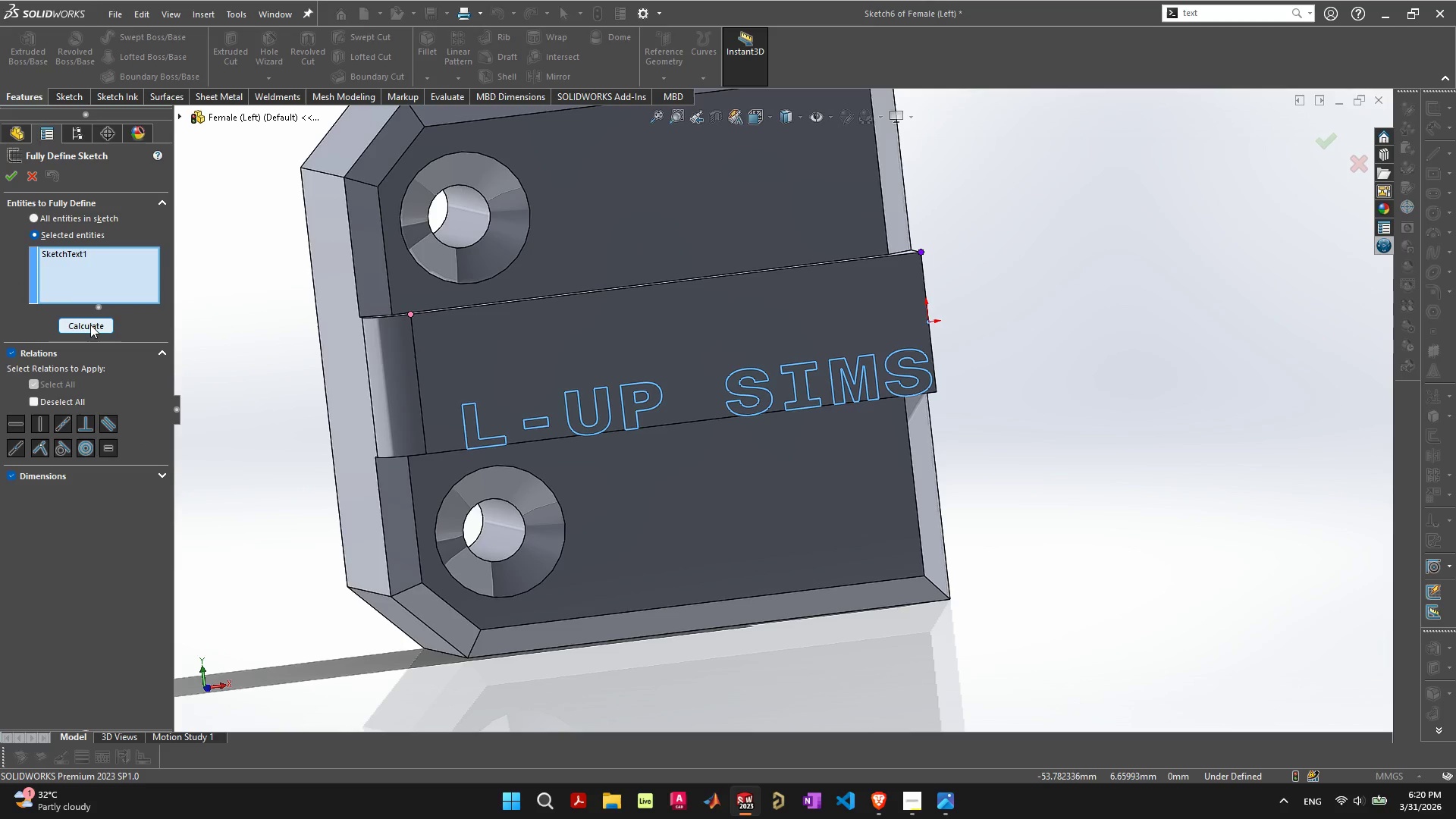 
left_click([90, 325])
 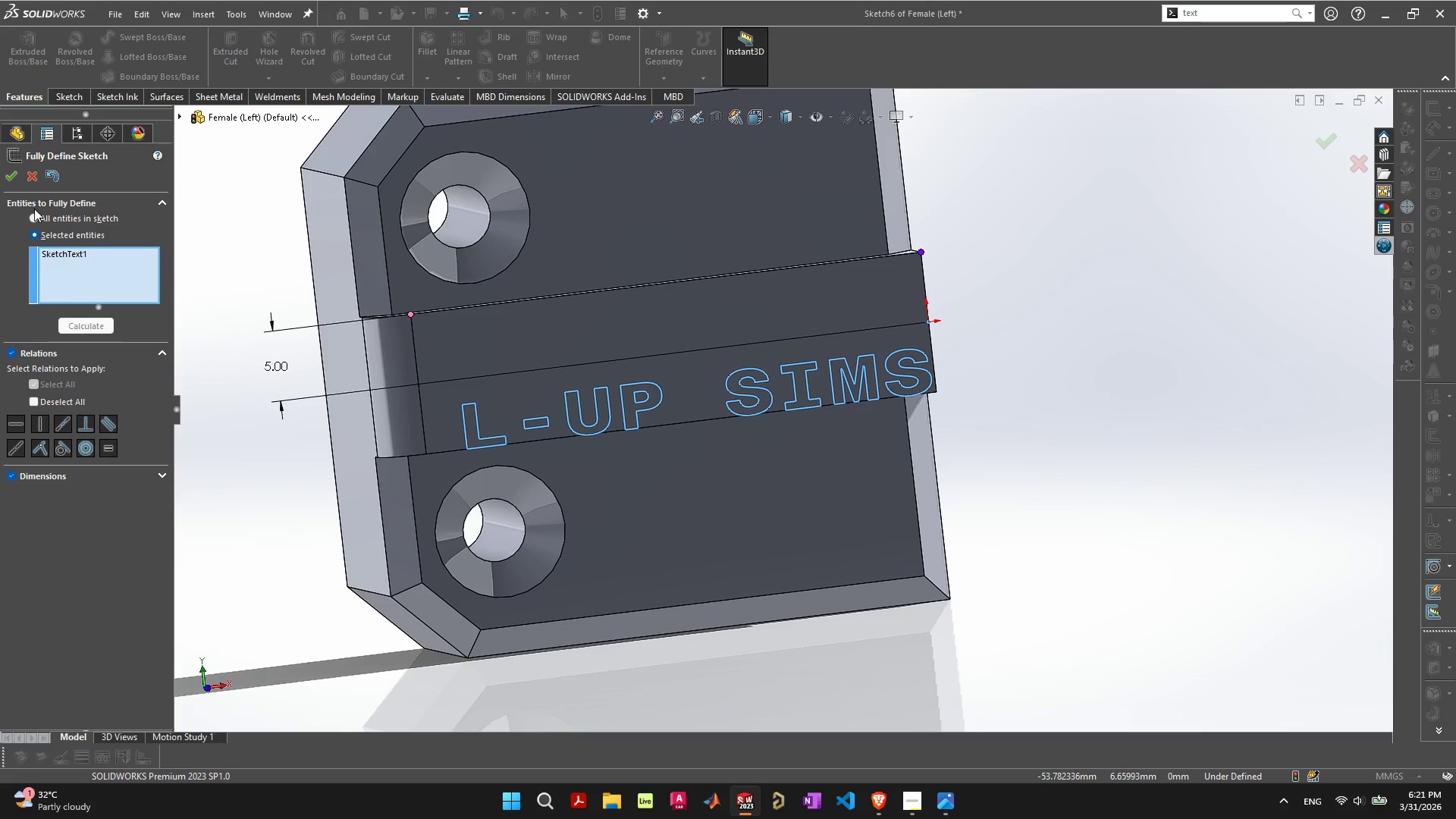 
left_click([17, 174])
 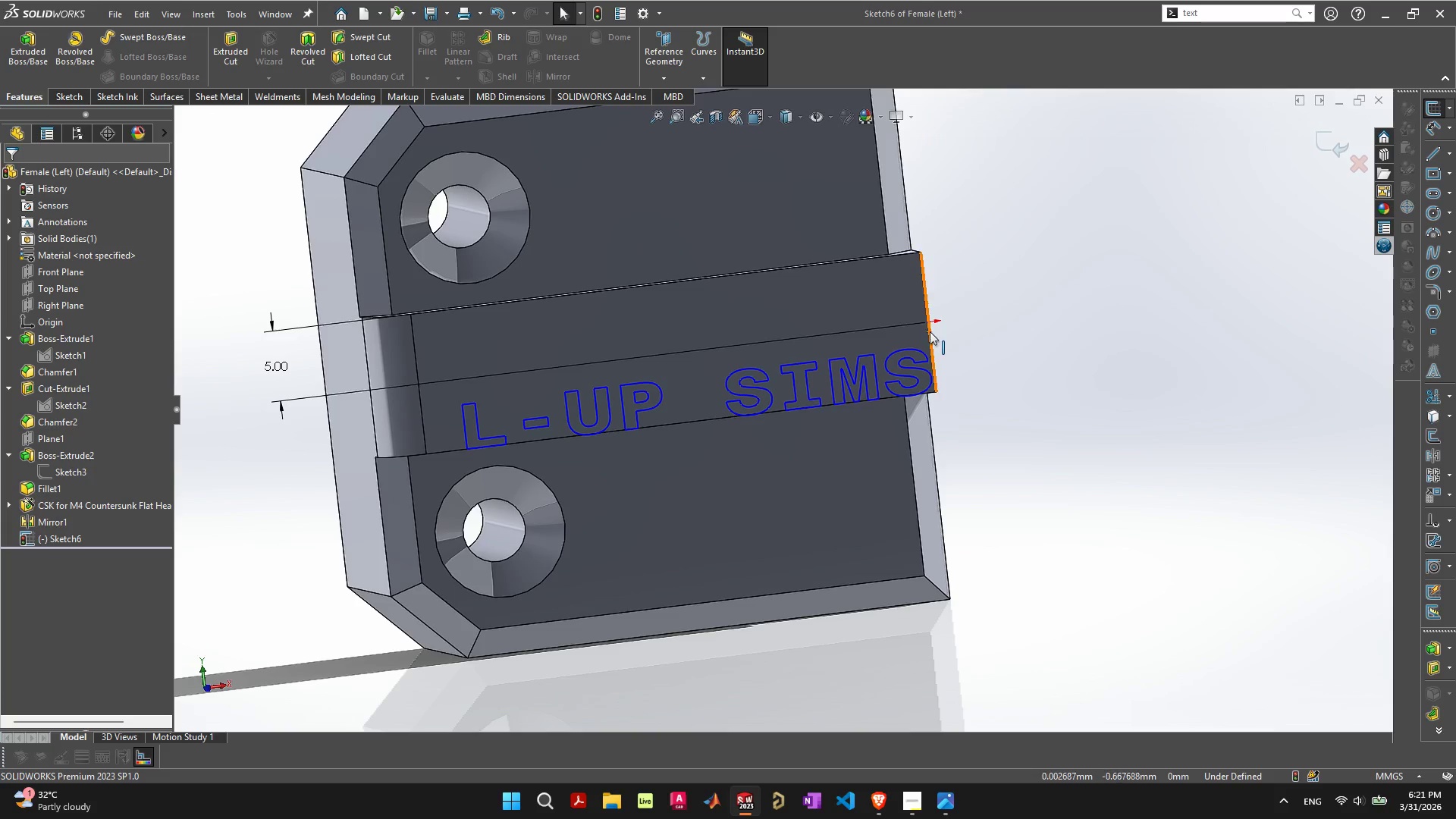 
left_click([984, 372])
 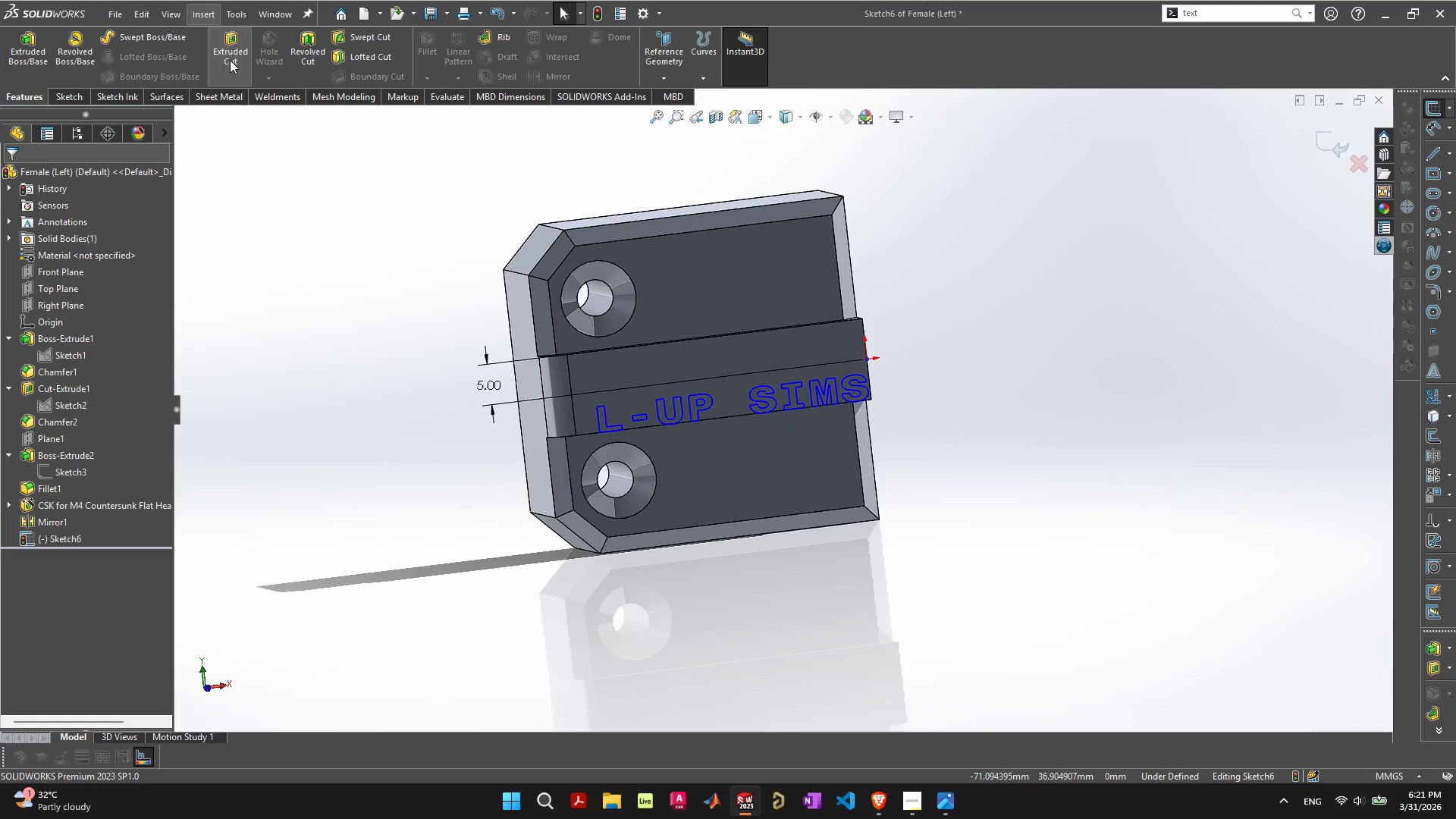 
scroll: coordinate [1003, 356], scroll_direction: down, amount: 2.0
 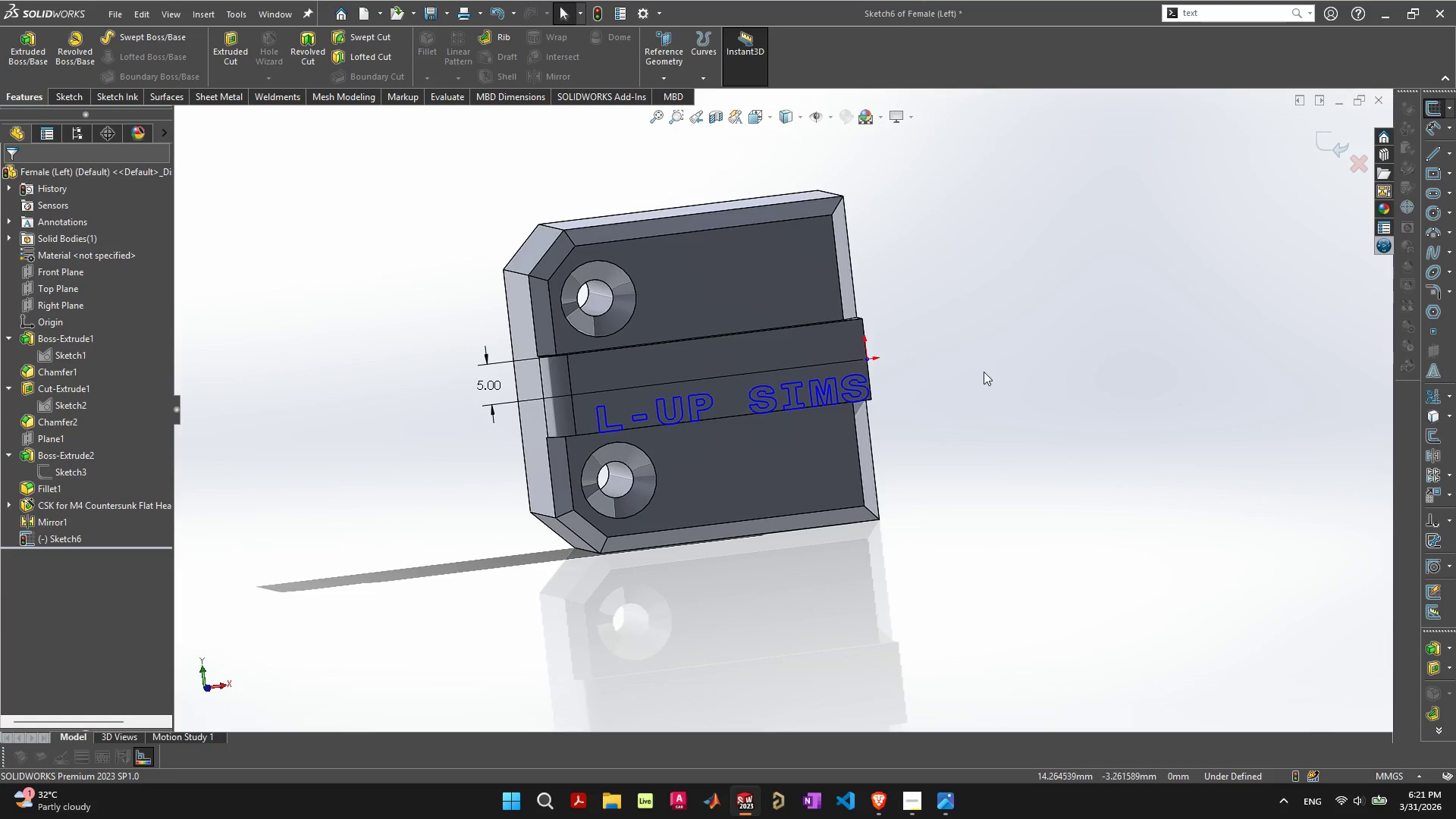 
left_click([230, 53])
 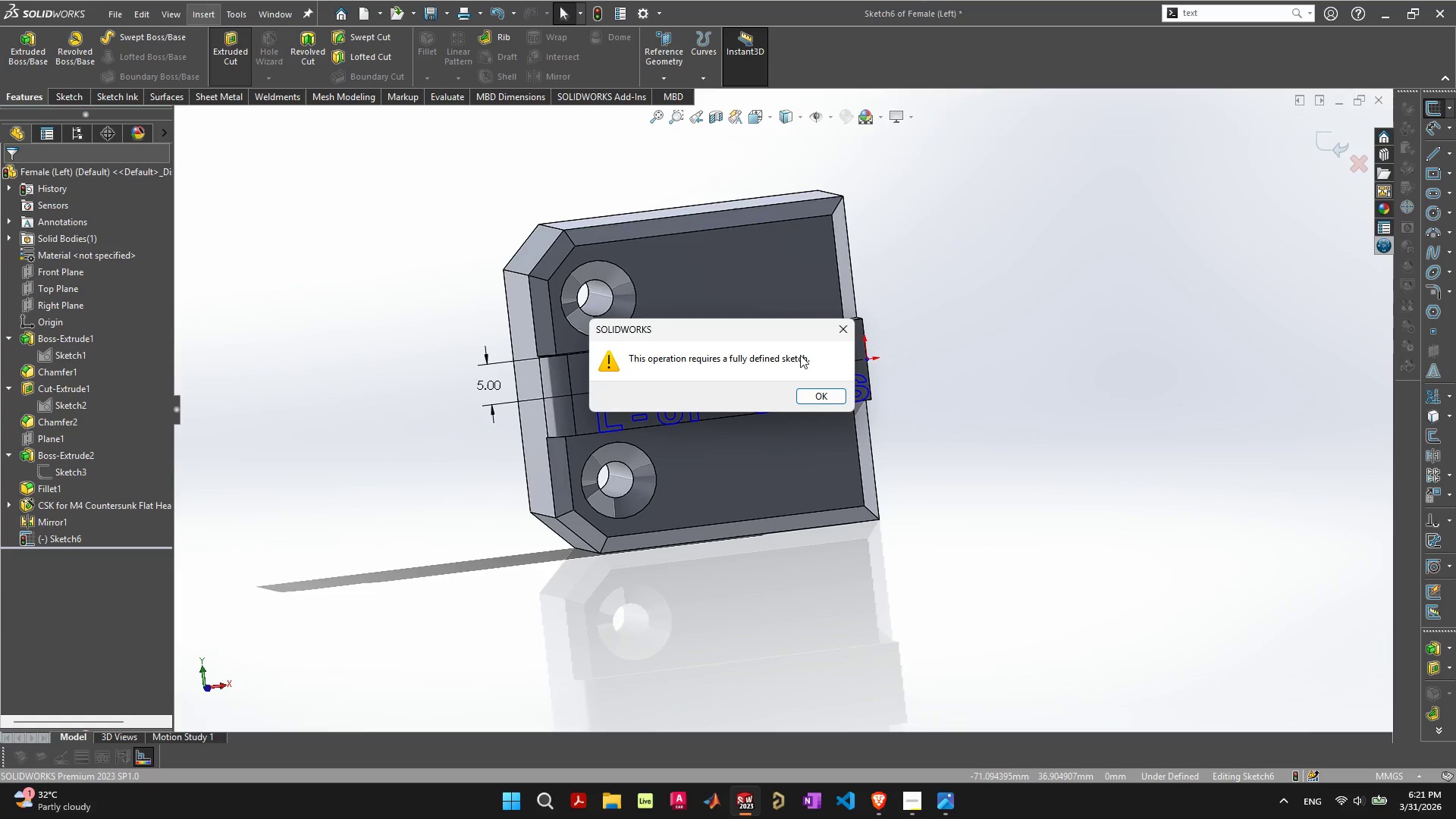 
left_click([814, 389])
 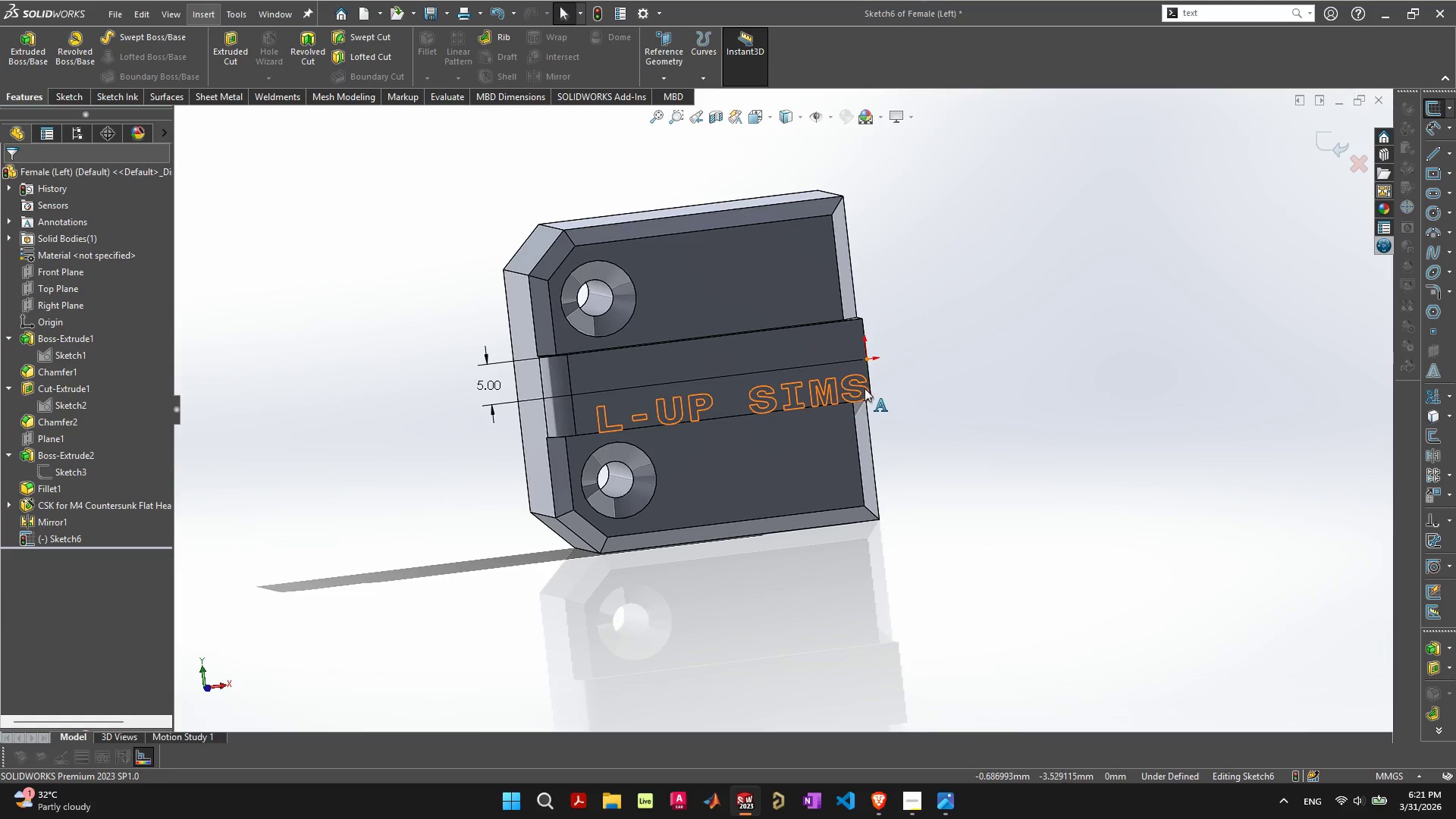 
left_click([864, 388])
 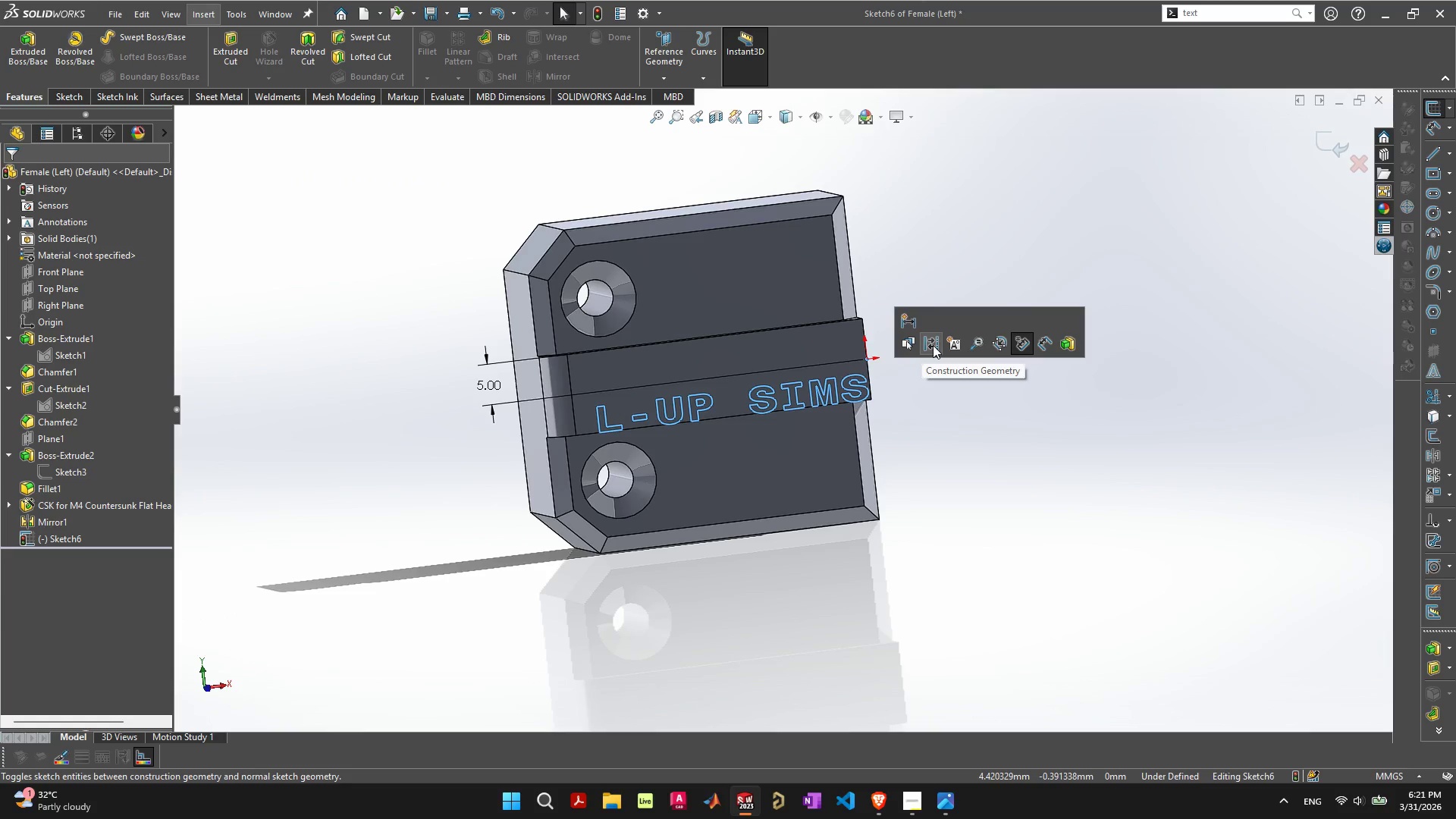 
left_click([918, 444])
 